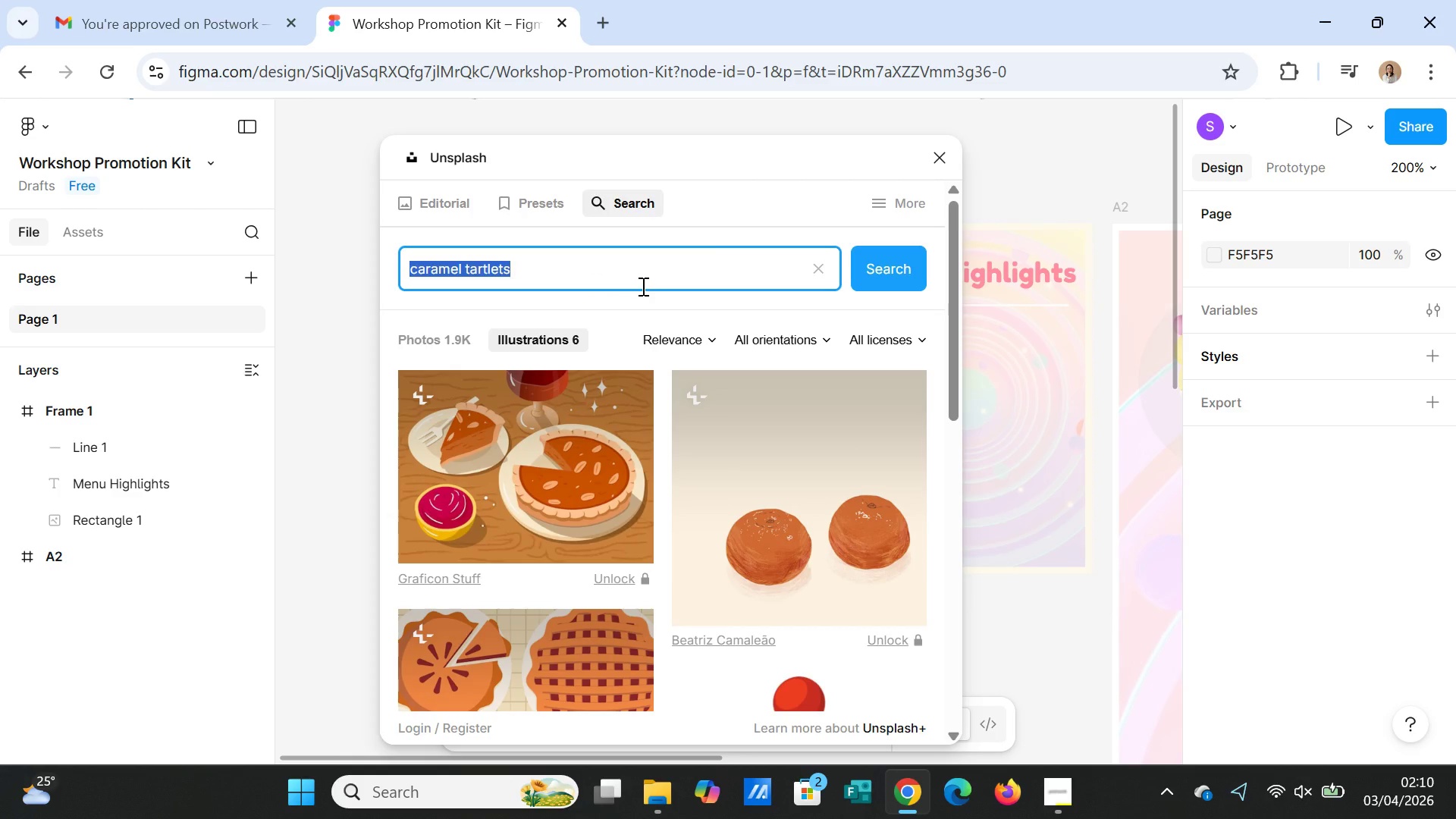 
type(tartlets)
 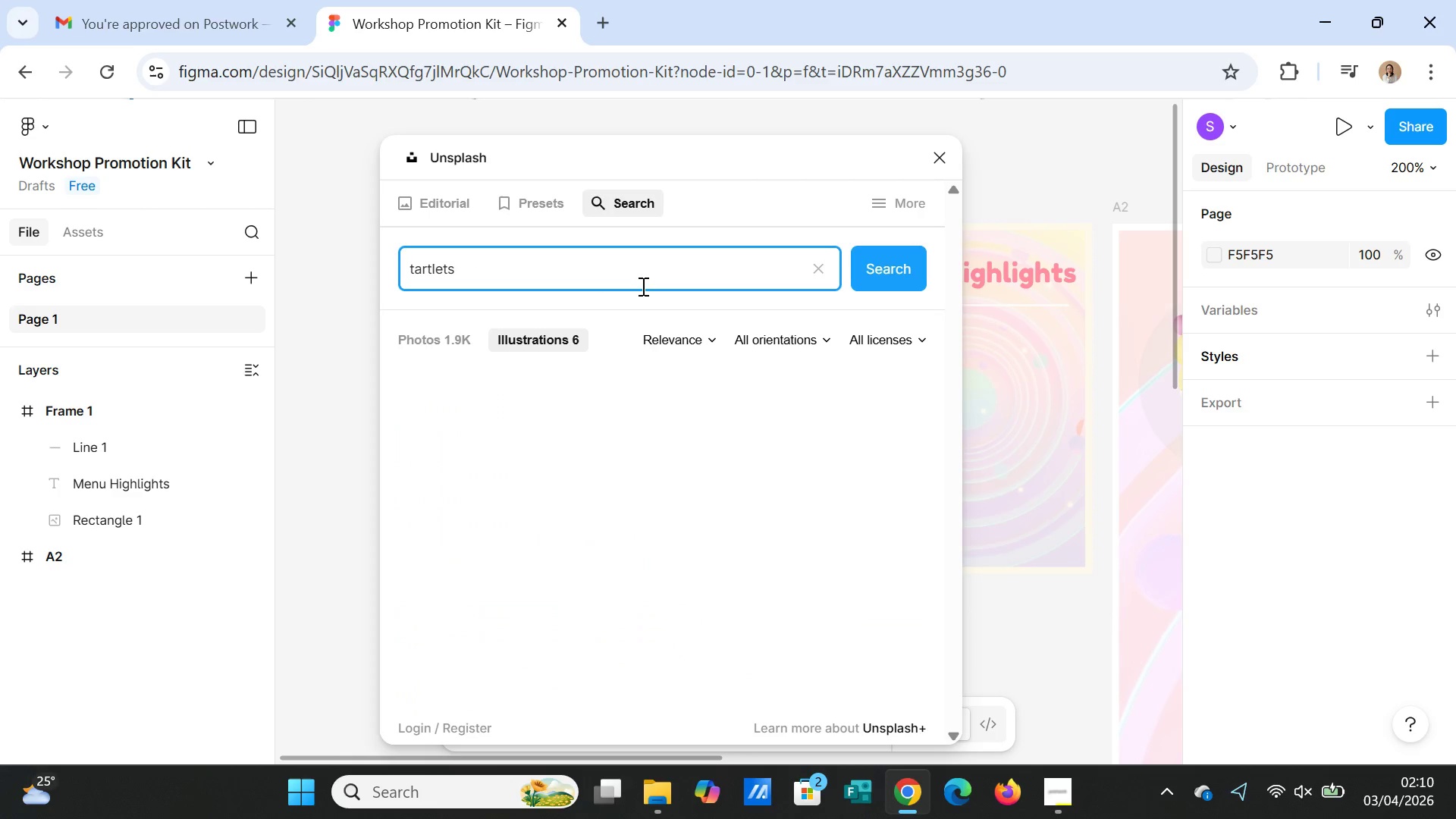 
key(Enter)
 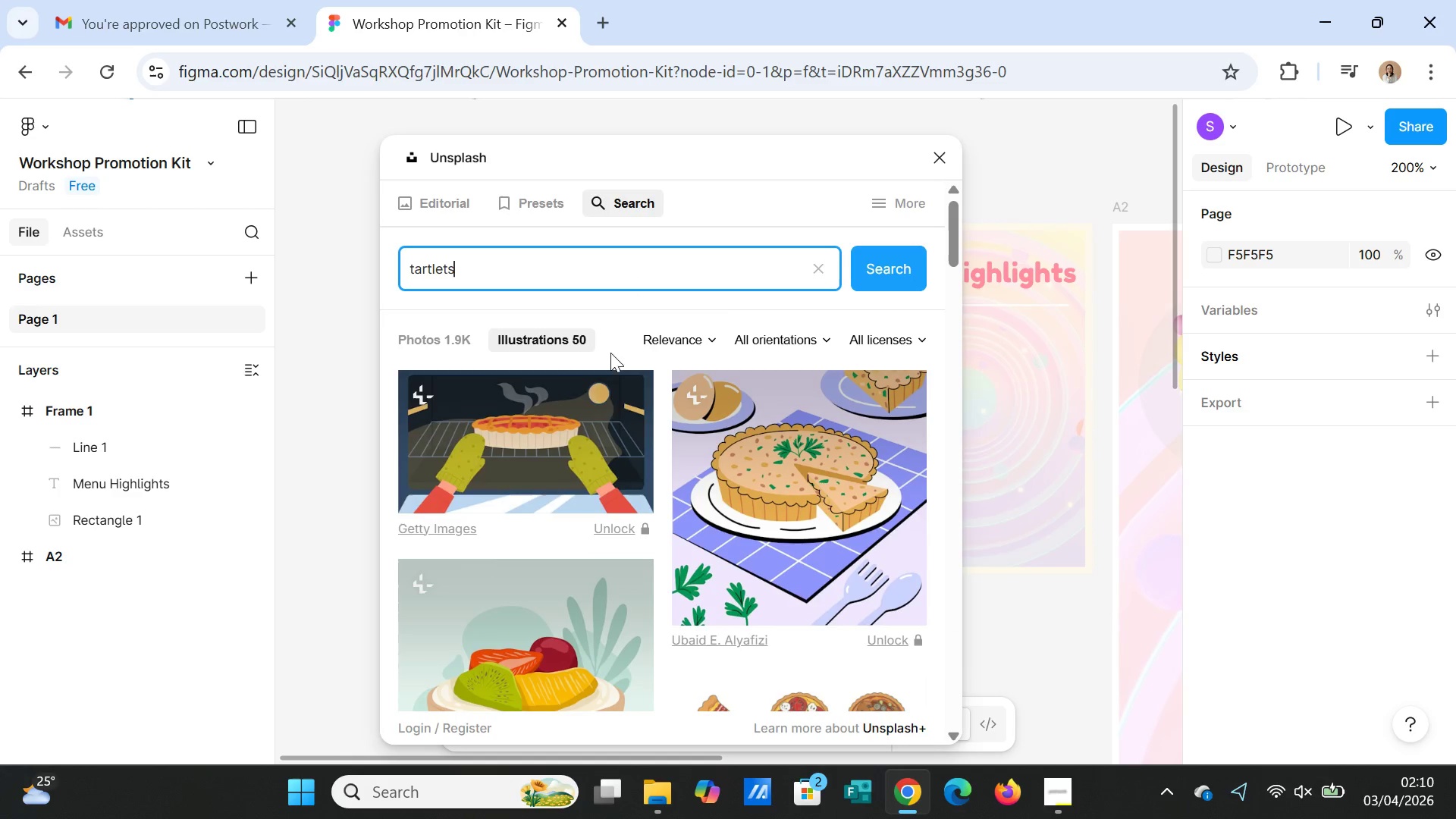 
scroll: coordinate [813, 557], scroll_direction: down, amount: 10.0
 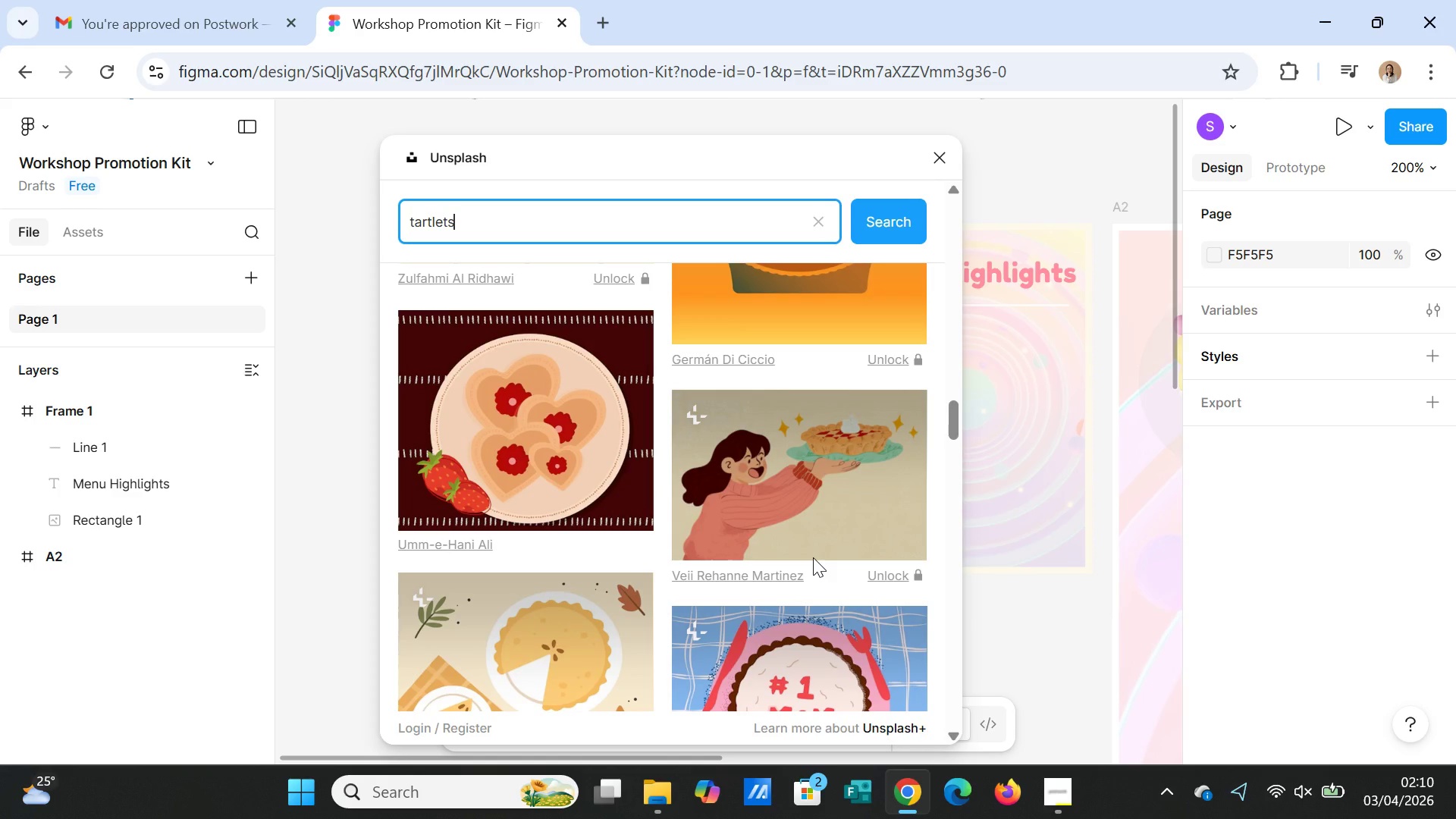 
scroll: coordinate [813, 557], scroll_direction: down, amount: 4.0
 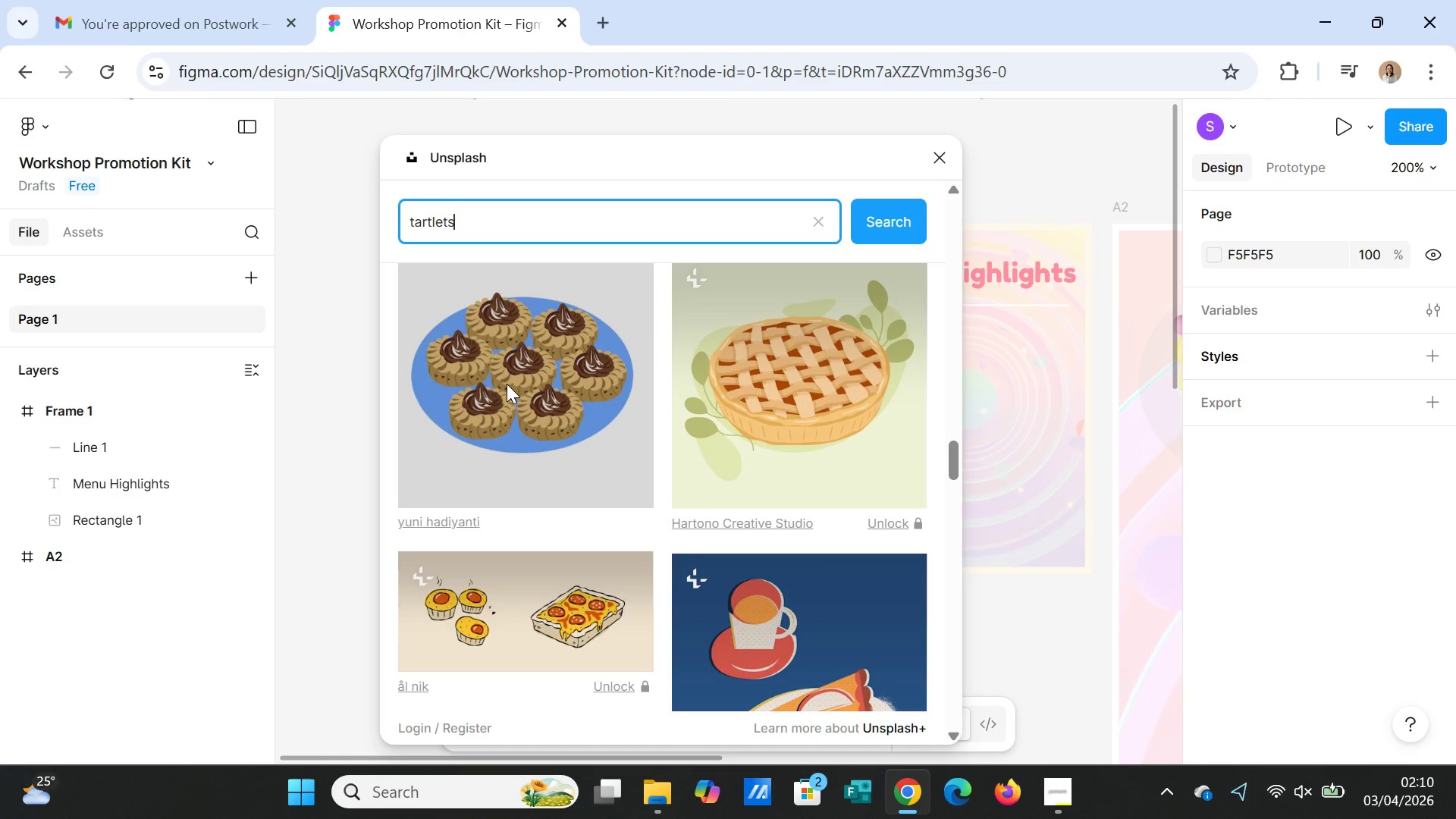 
left_click([507, 384])
 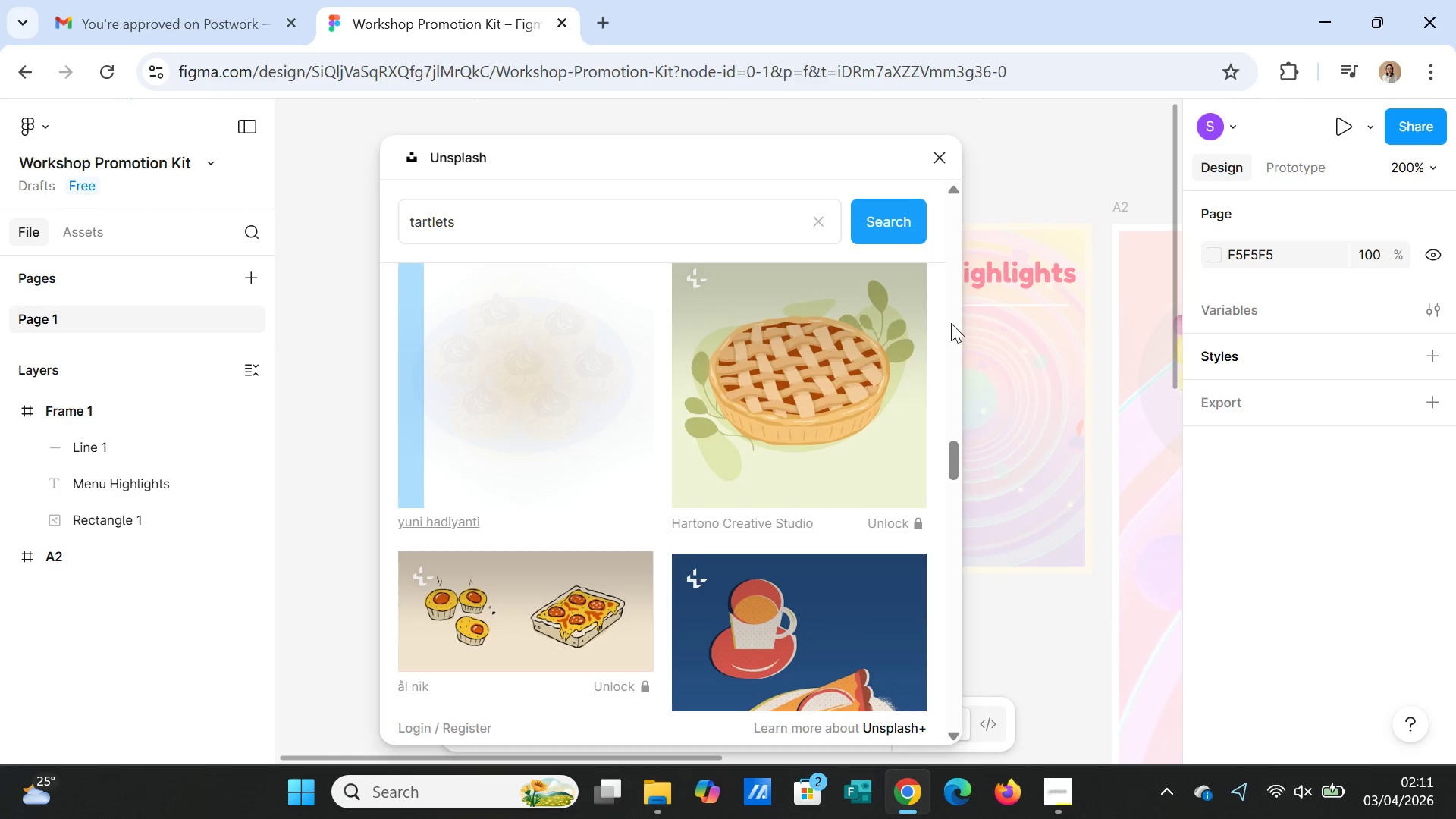 
wait(6.31)
 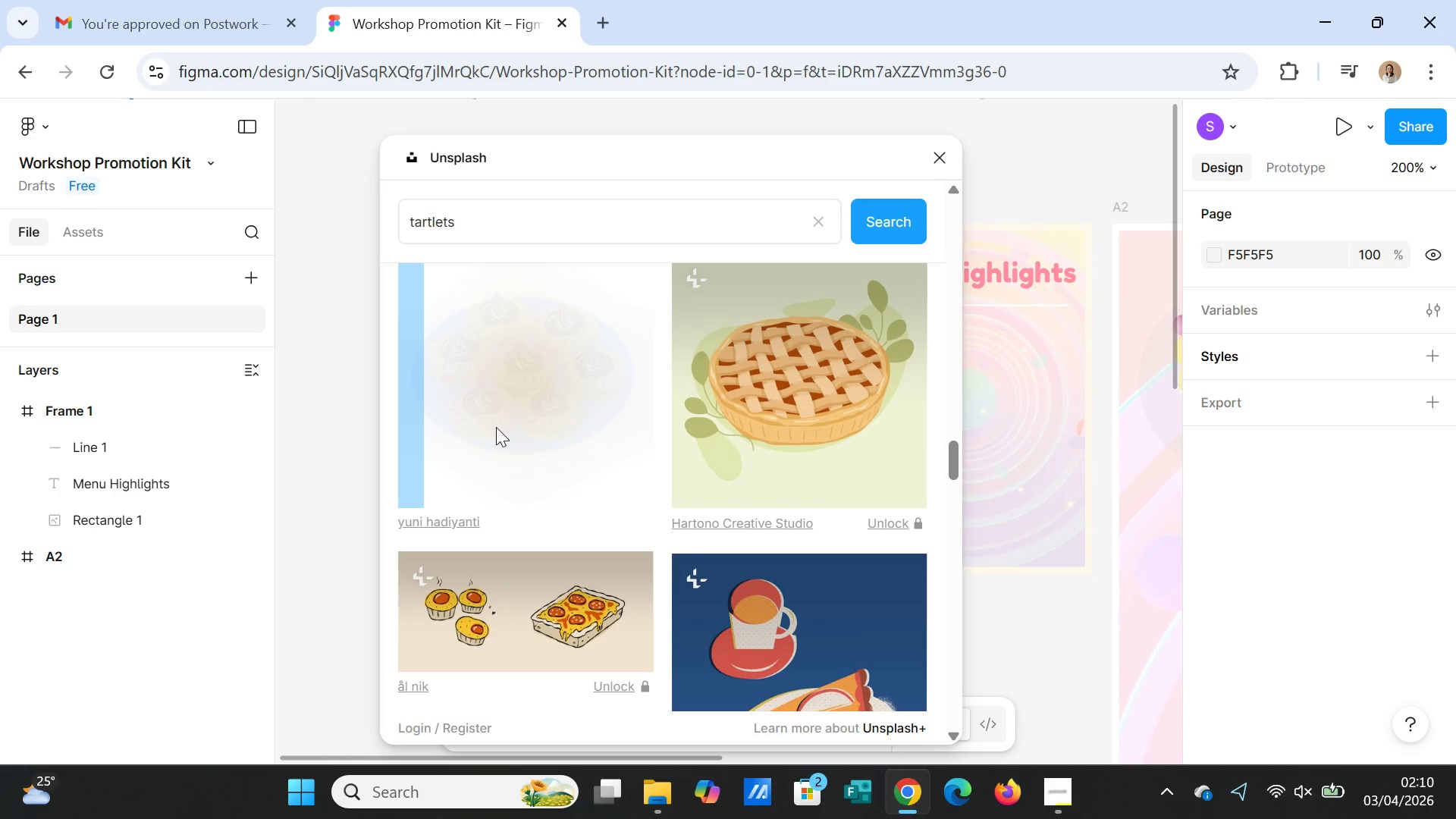 
scroll: coordinate [807, 509], scroll_direction: down, amount: 2.0
 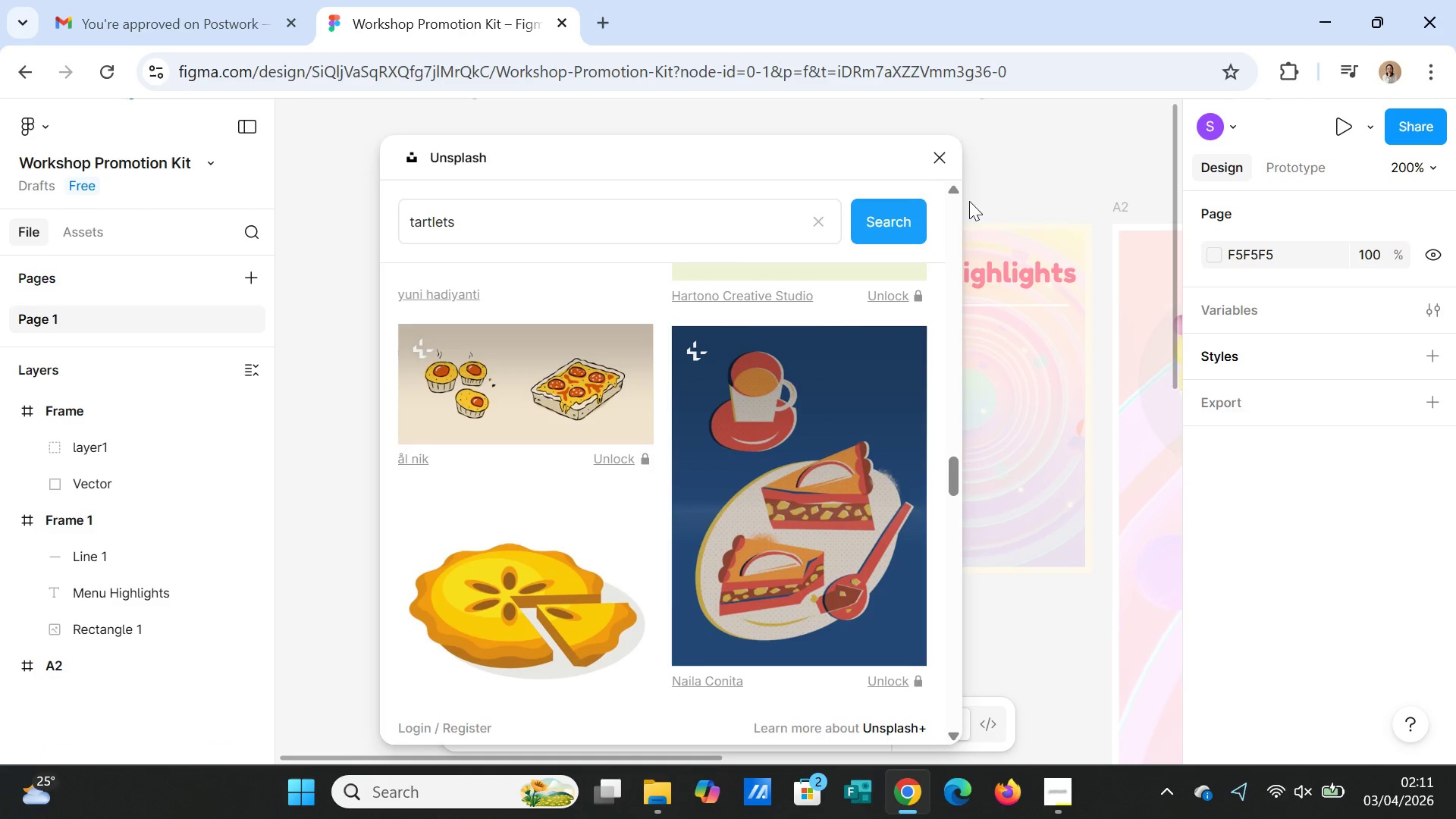 
left_click([940, 160])
 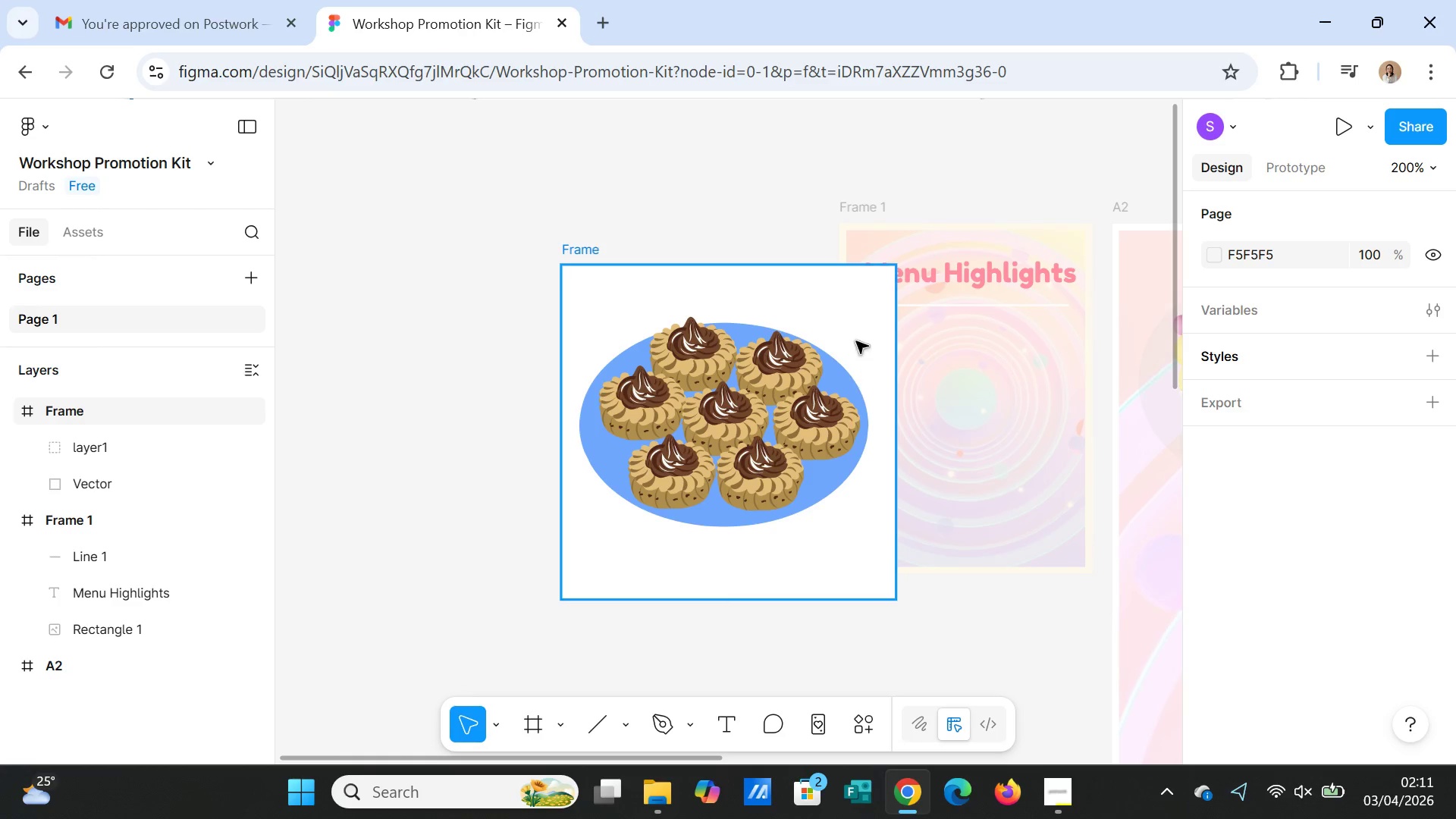 
left_click([849, 344])
 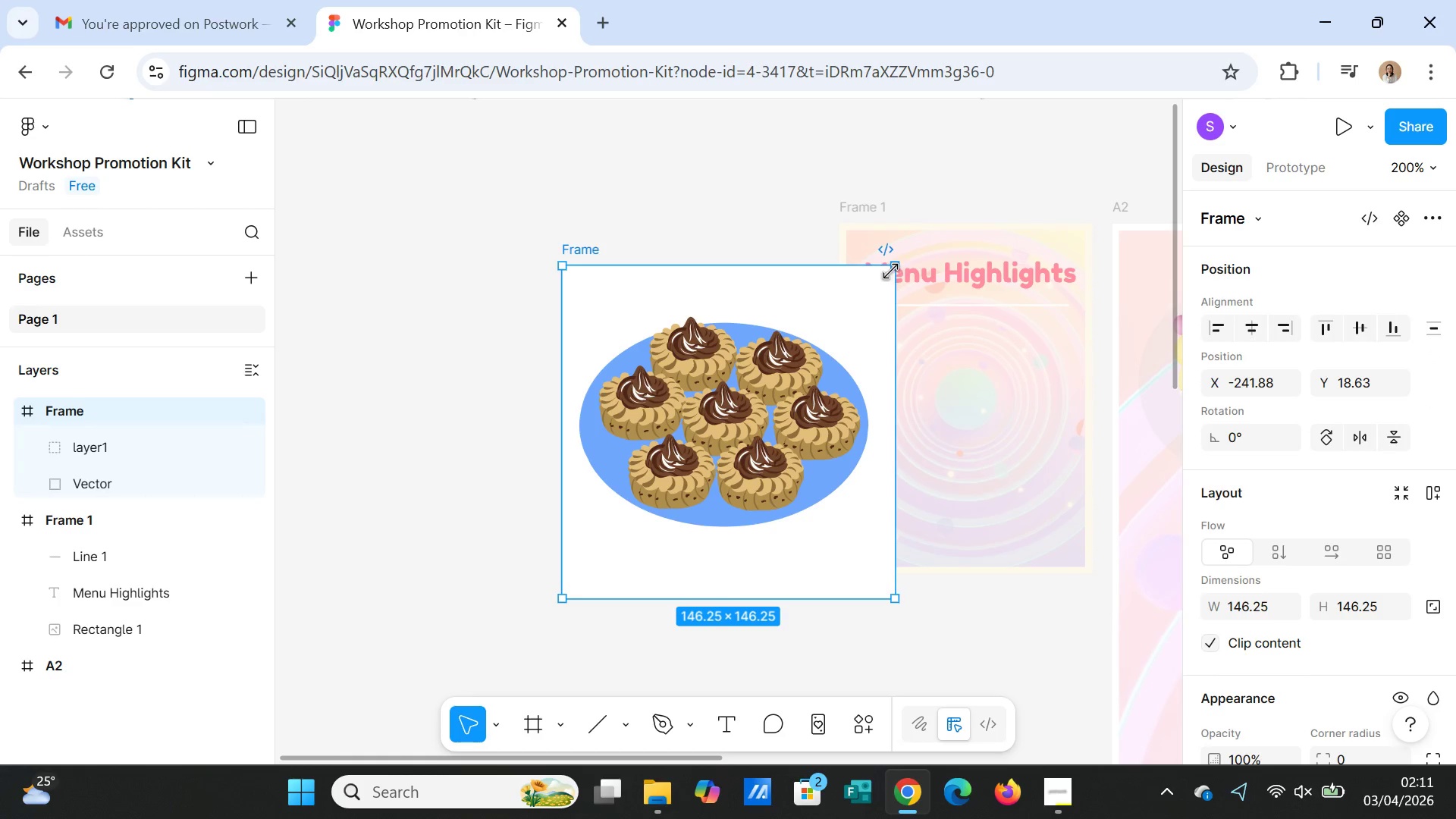 
left_click_drag(start_coordinate=[891, 271], to_coordinate=[781, 410])
 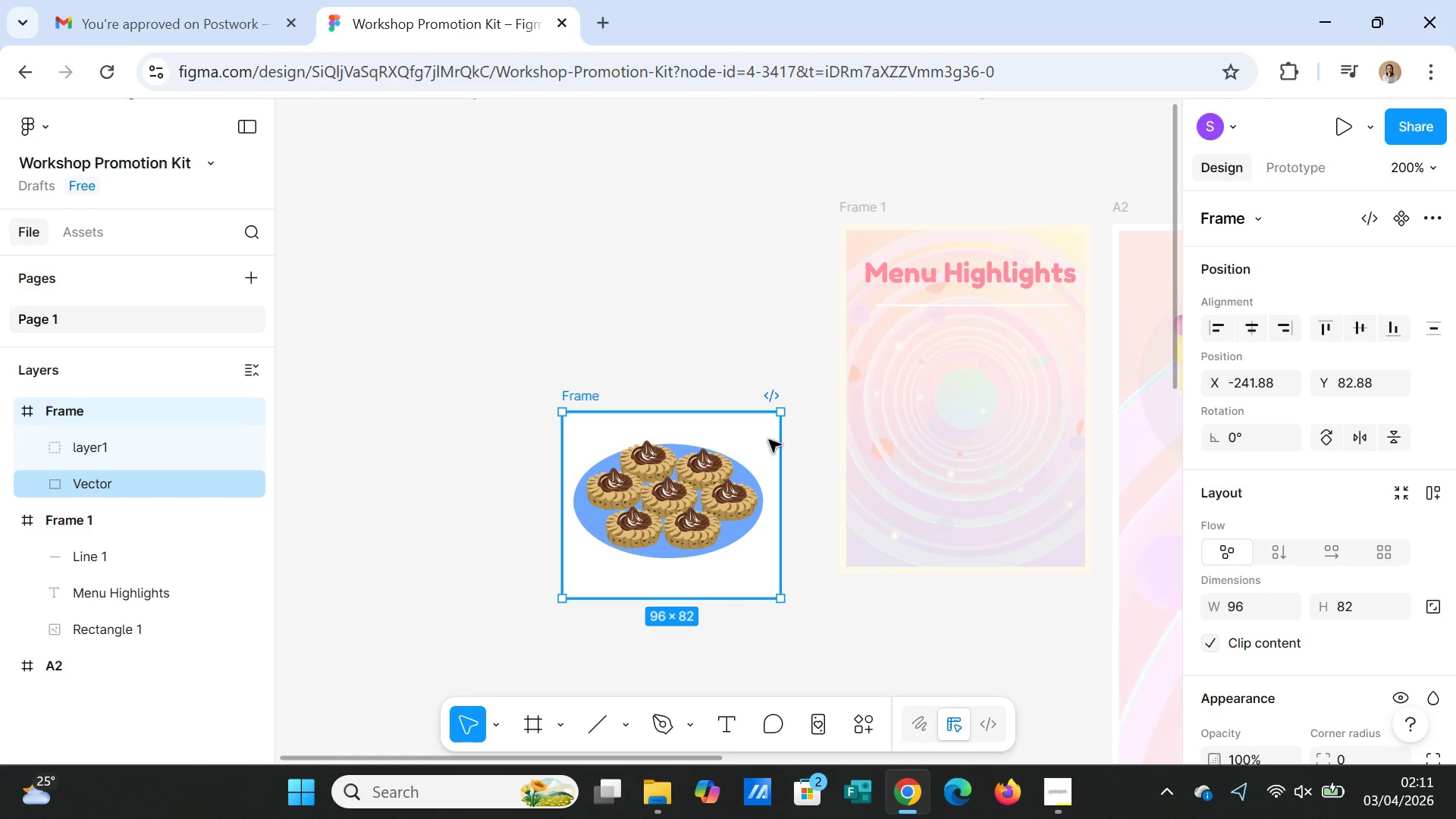 
left_click_drag(start_coordinate=[778, 415], to_coordinate=[714, 478])
 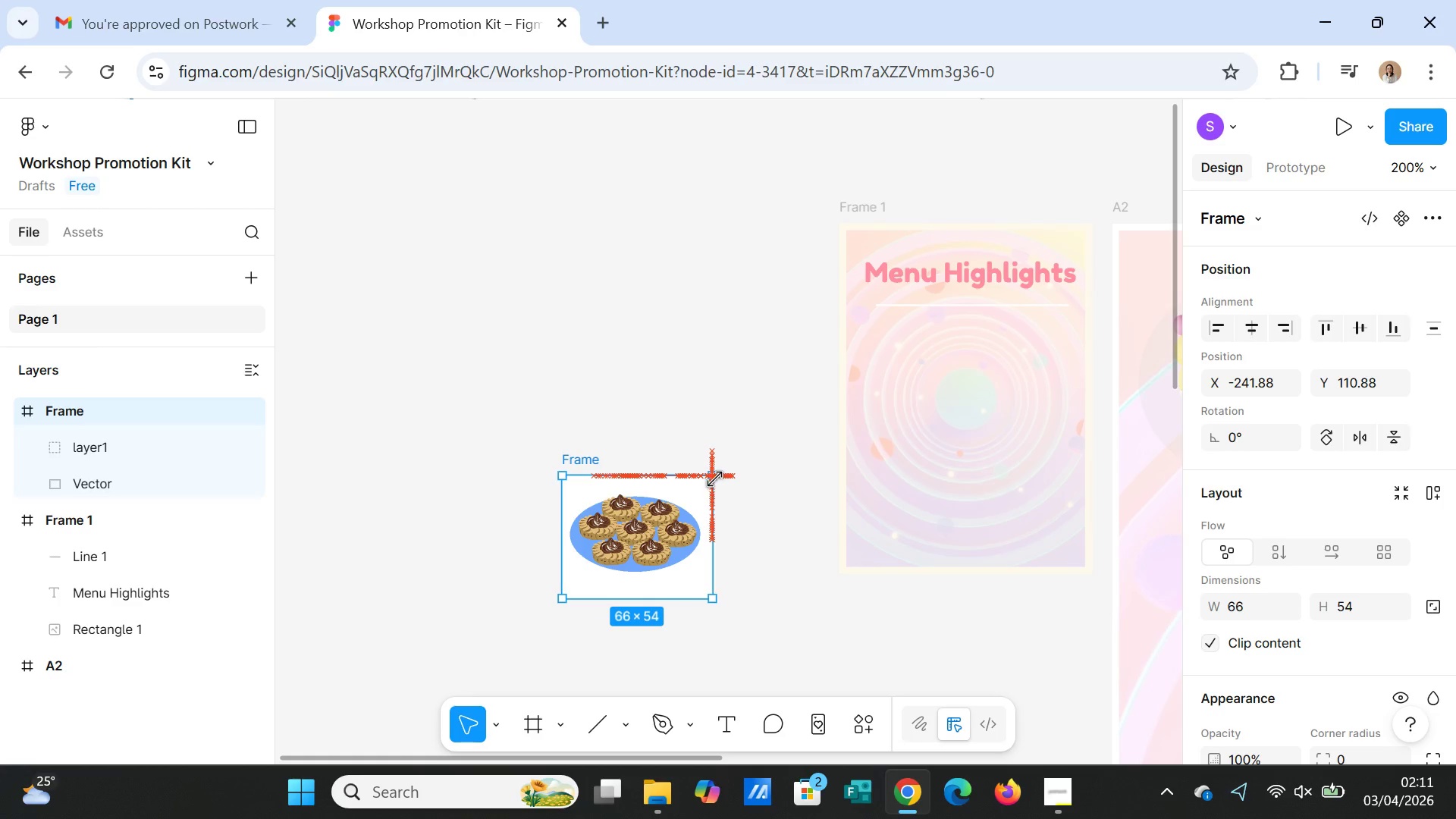 
left_click_drag(start_coordinate=[711, 480], to_coordinate=[654, 535])
 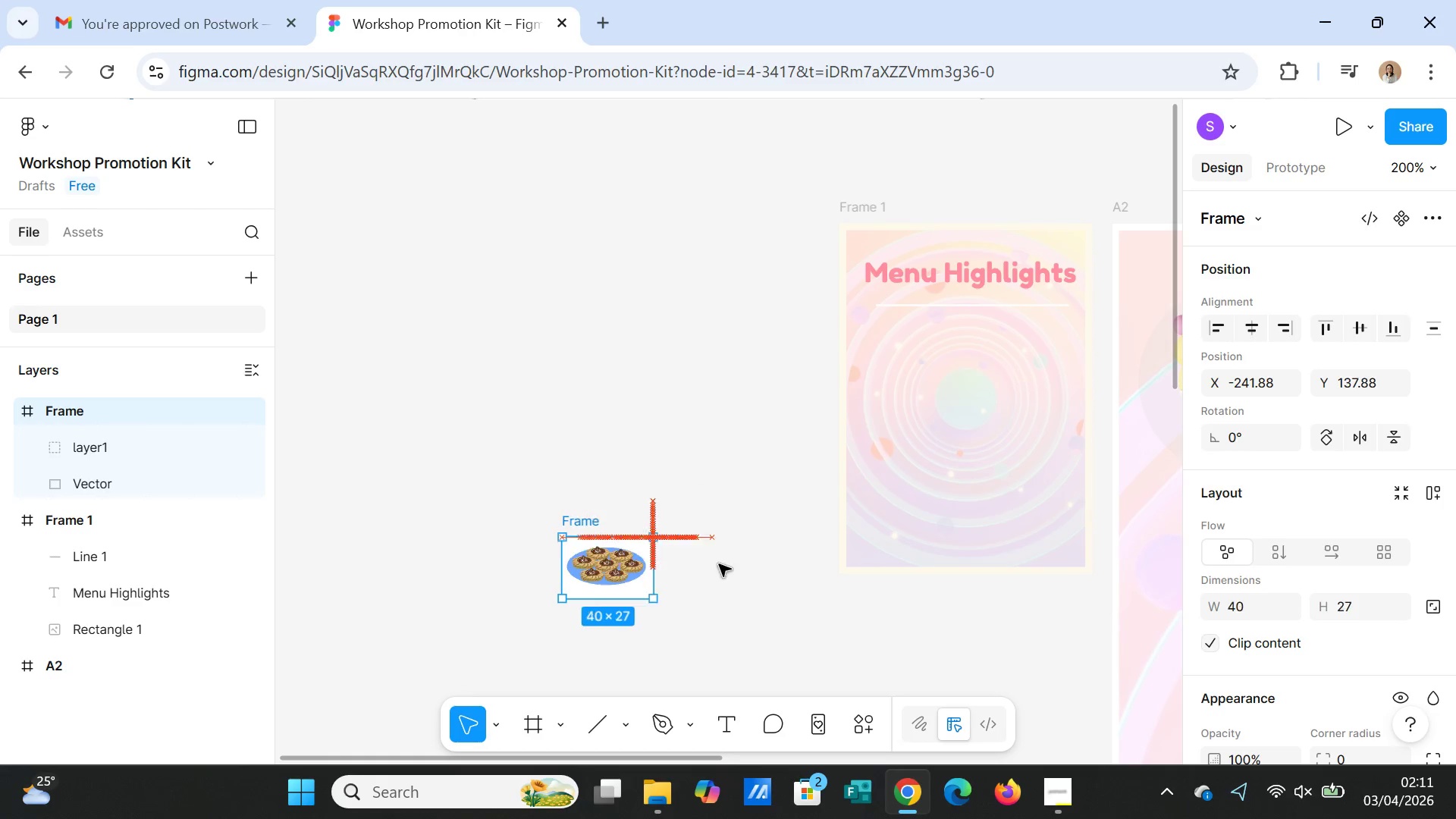 
left_click([719, 564])
 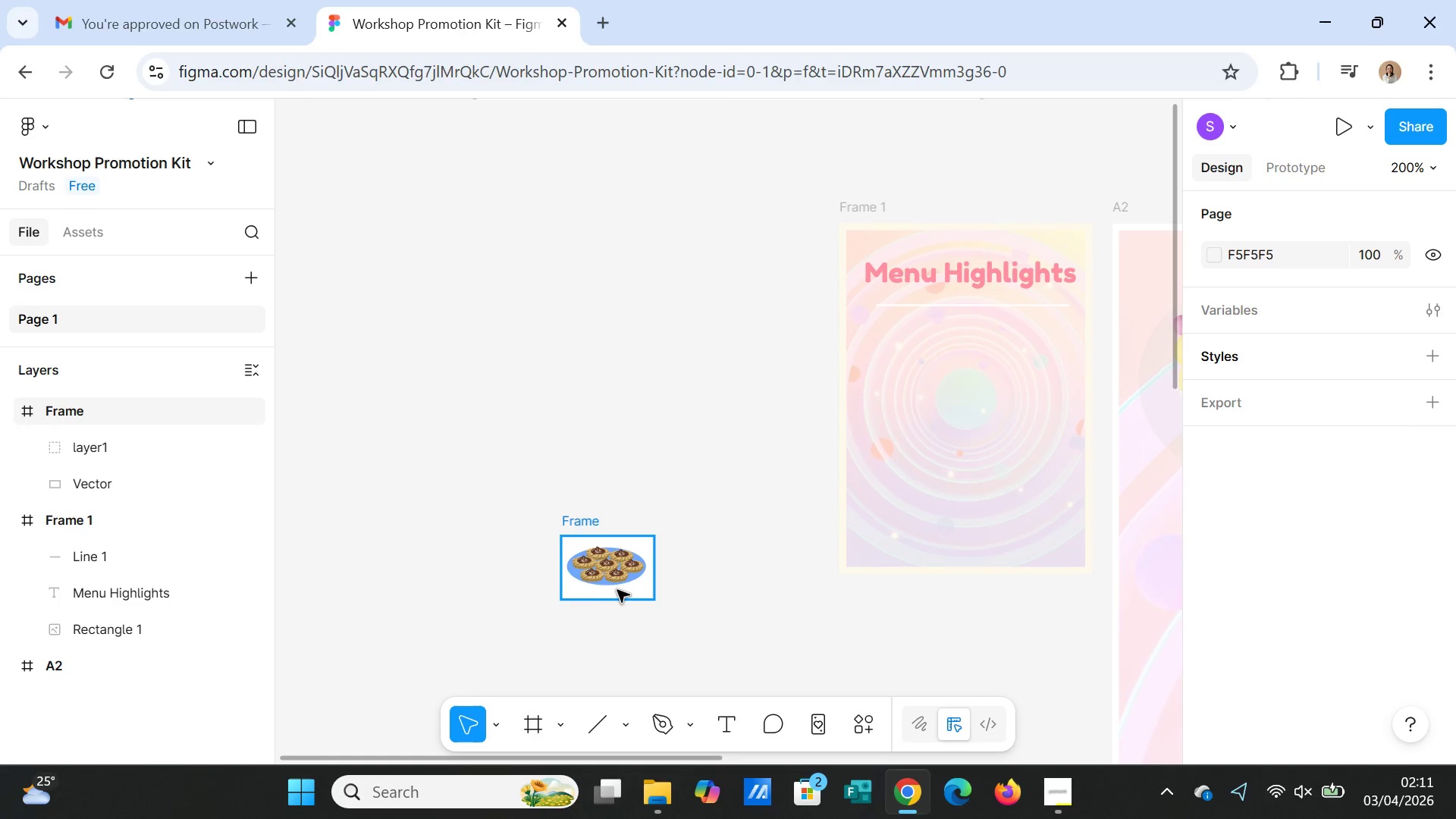 
left_click([617, 588])
 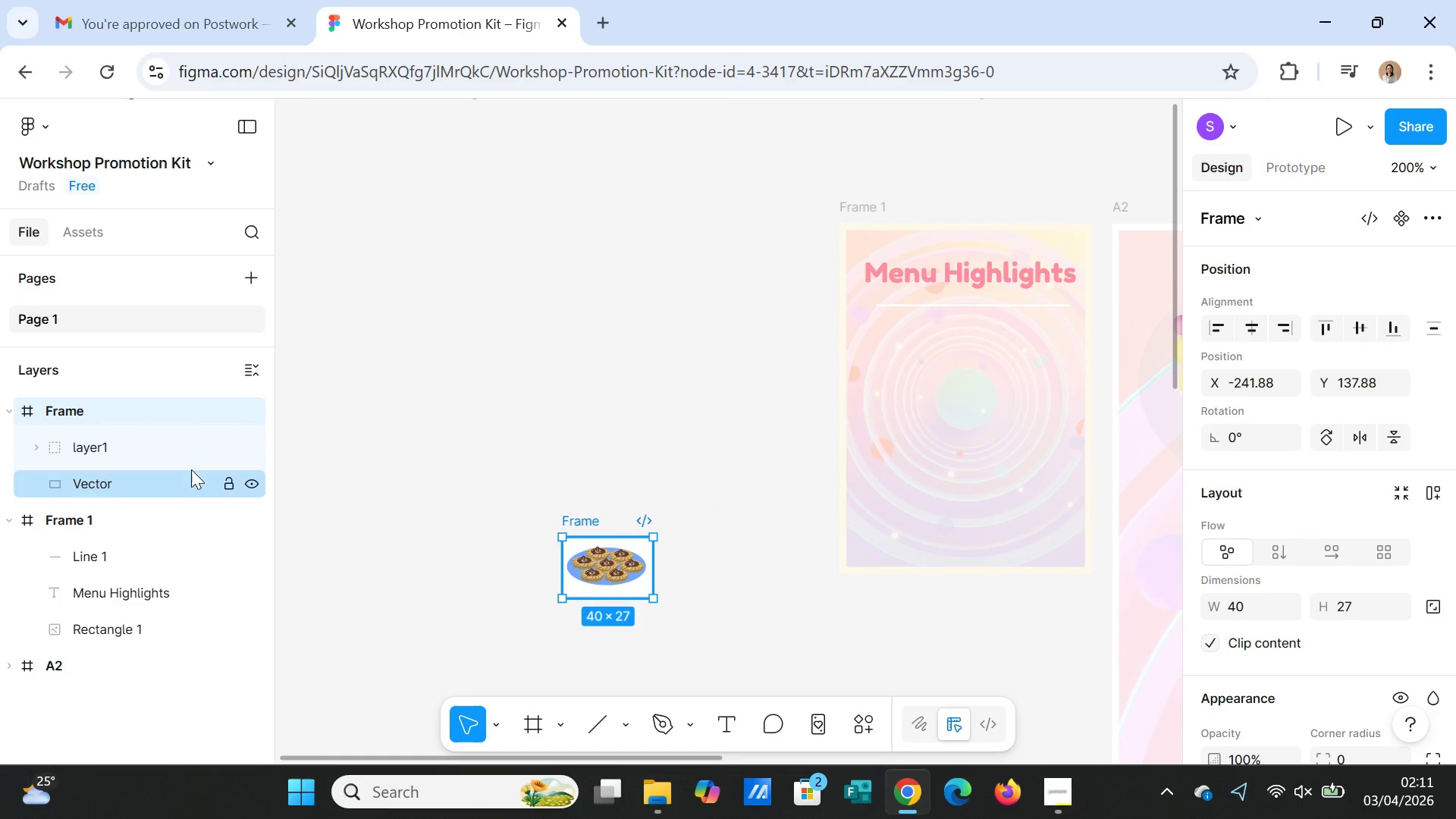 
left_click([149, 444])
 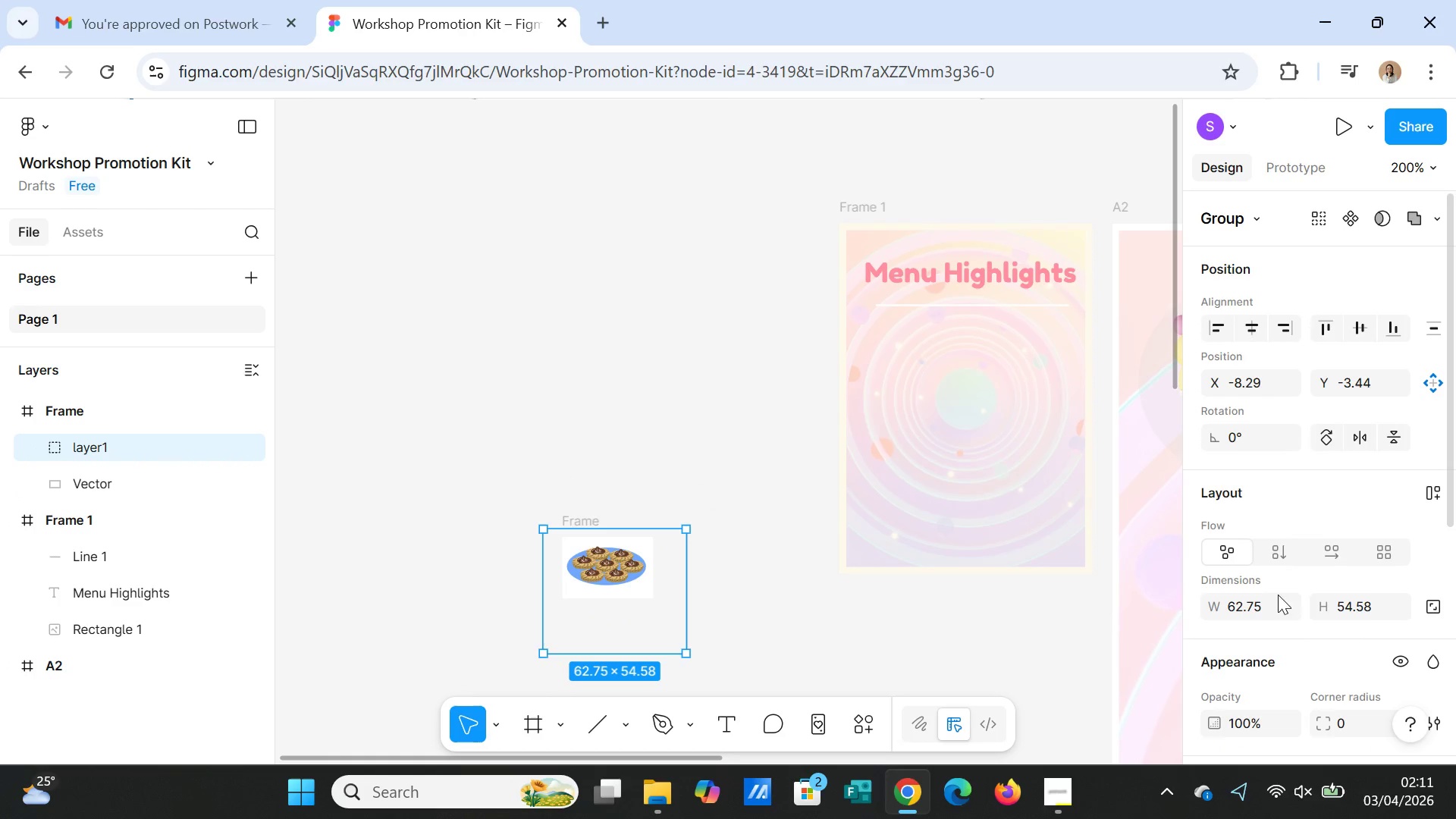 
scroll: coordinate [1320, 604], scroll_direction: down, amount: 4.0
 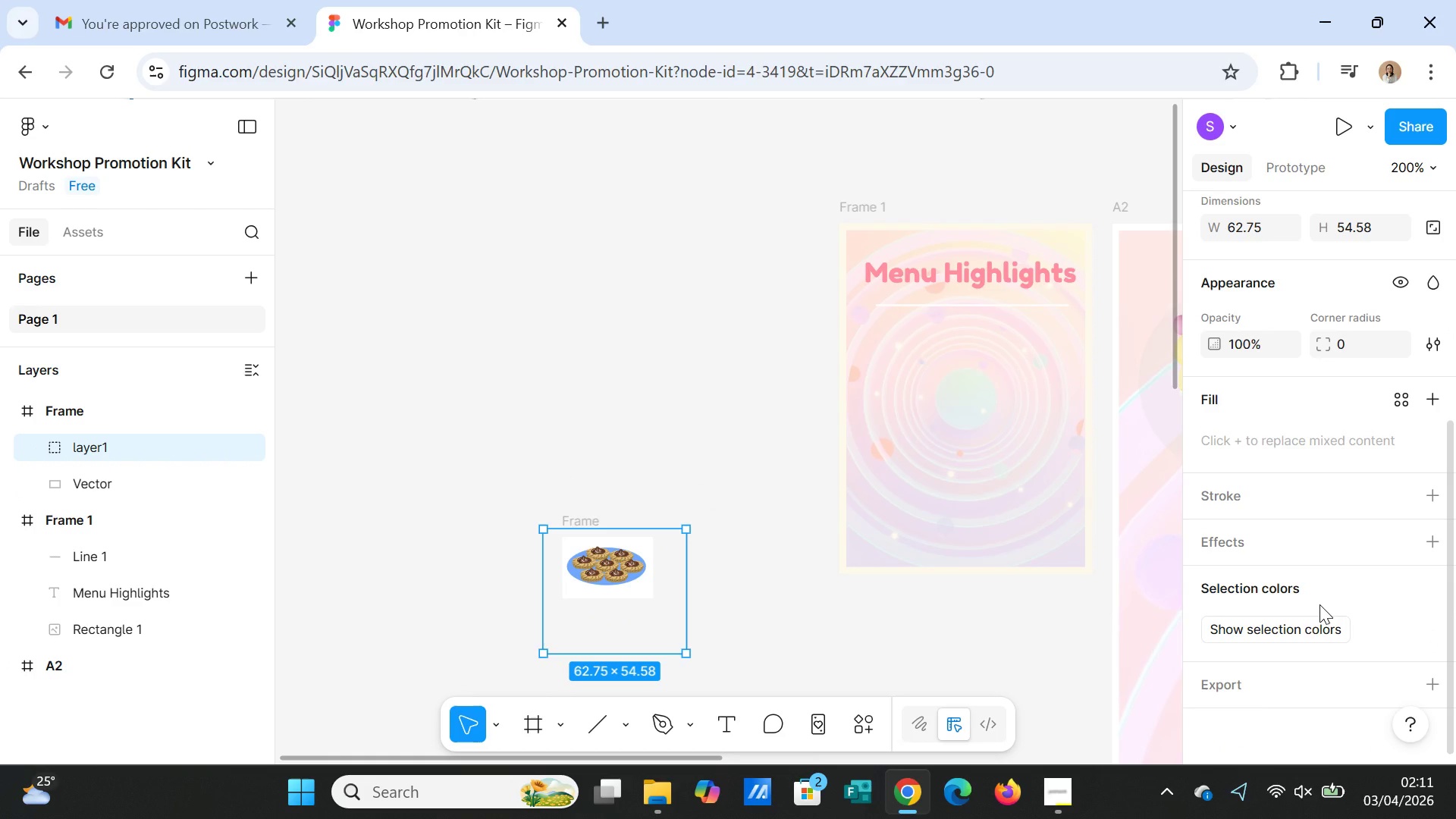 
scroll: coordinate [1320, 604], scroll_direction: up, amount: 2.0
 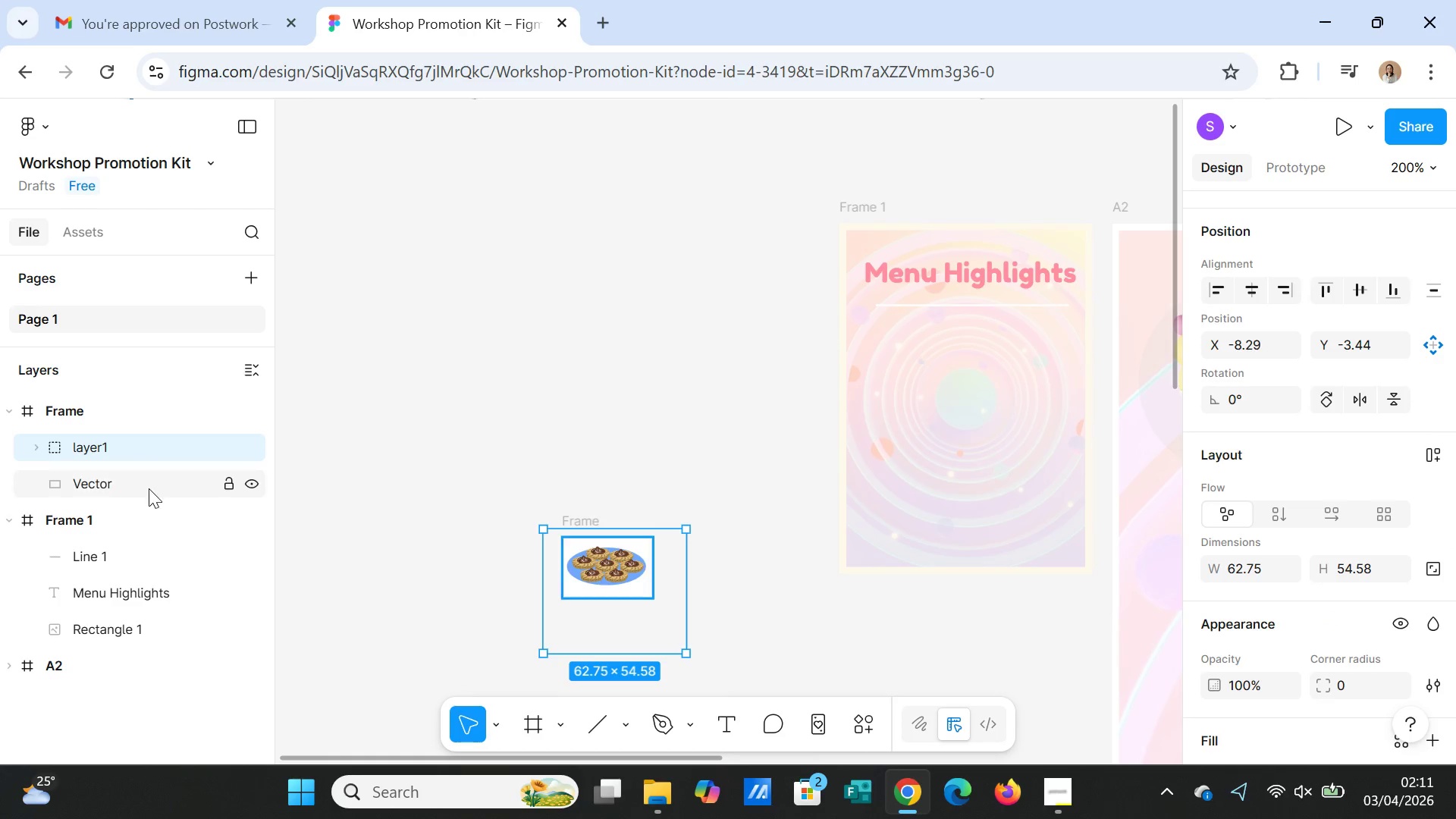 
left_click([144, 486])
 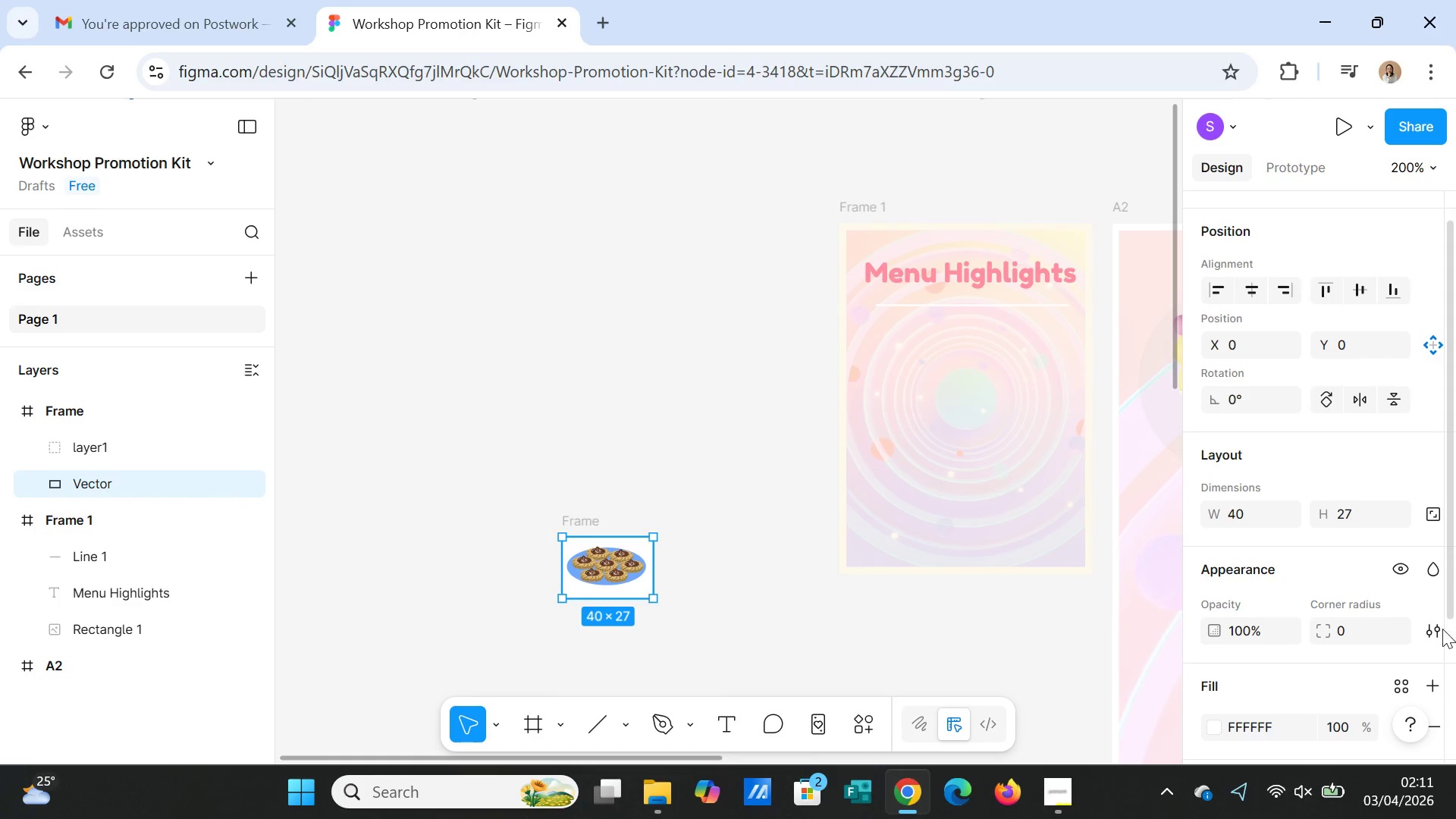 
scroll: coordinate [1420, 641], scroll_direction: down, amount: 2.0
 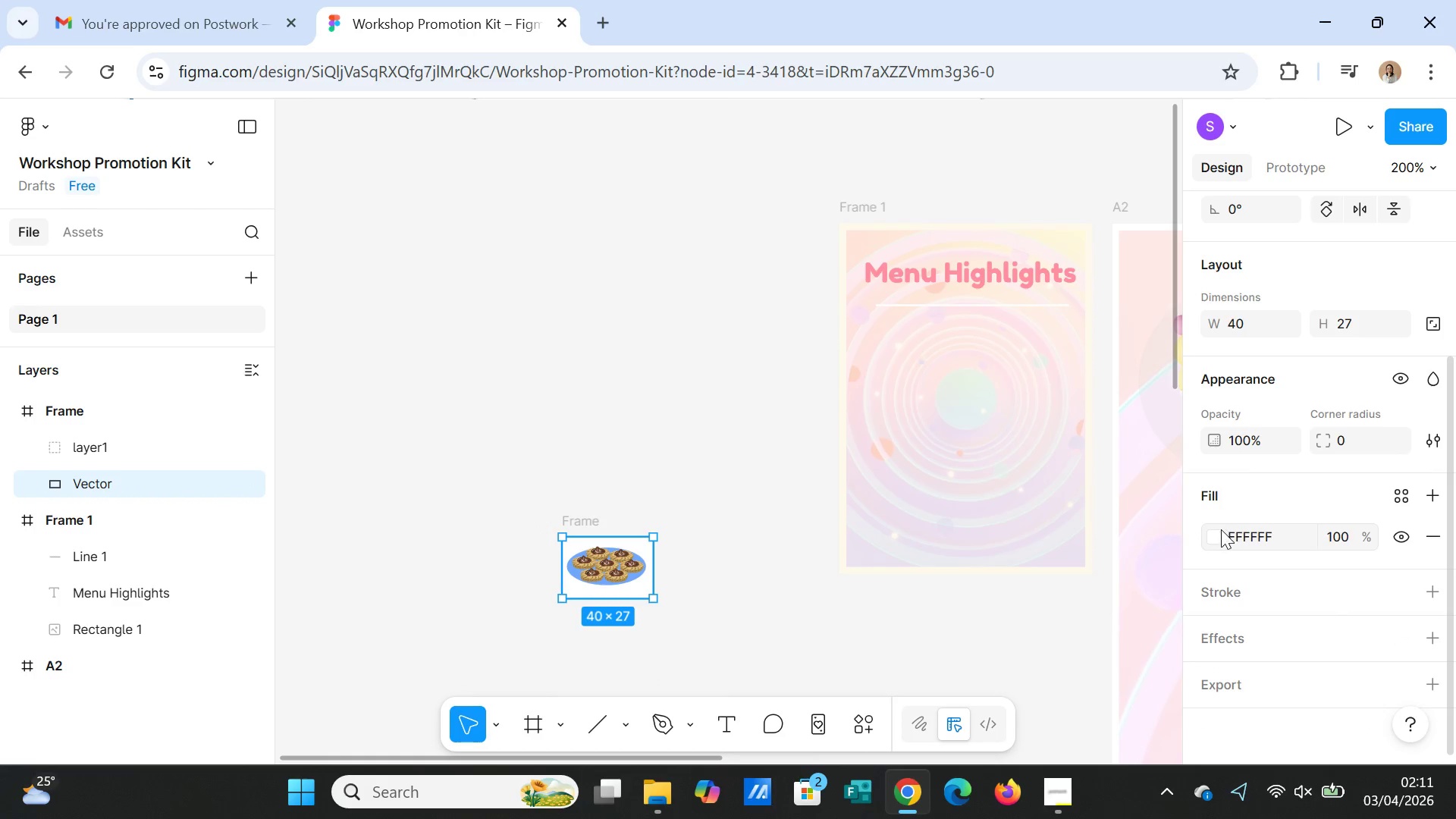 
left_click([1216, 535])
 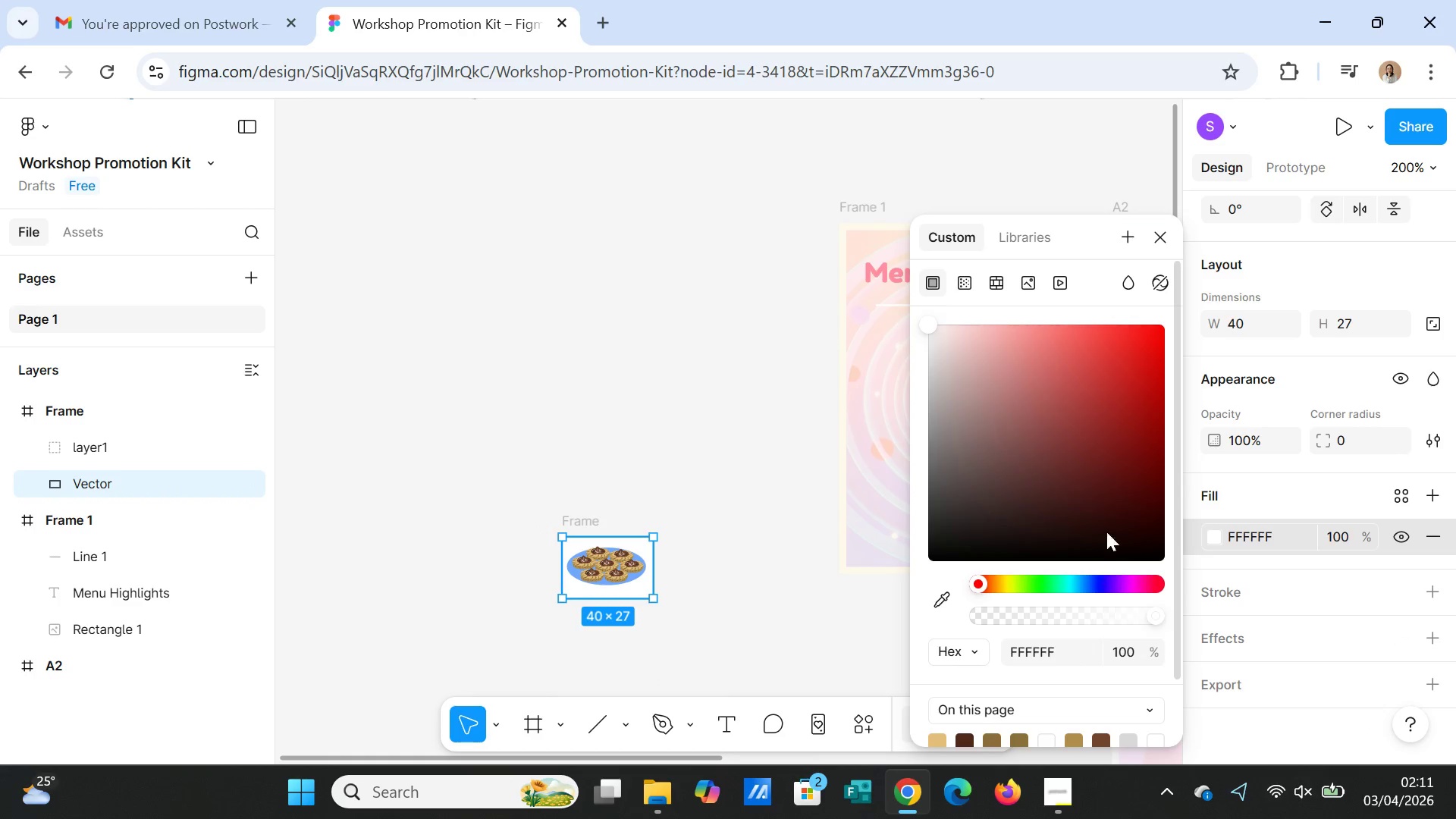 
left_click([1097, 618])
 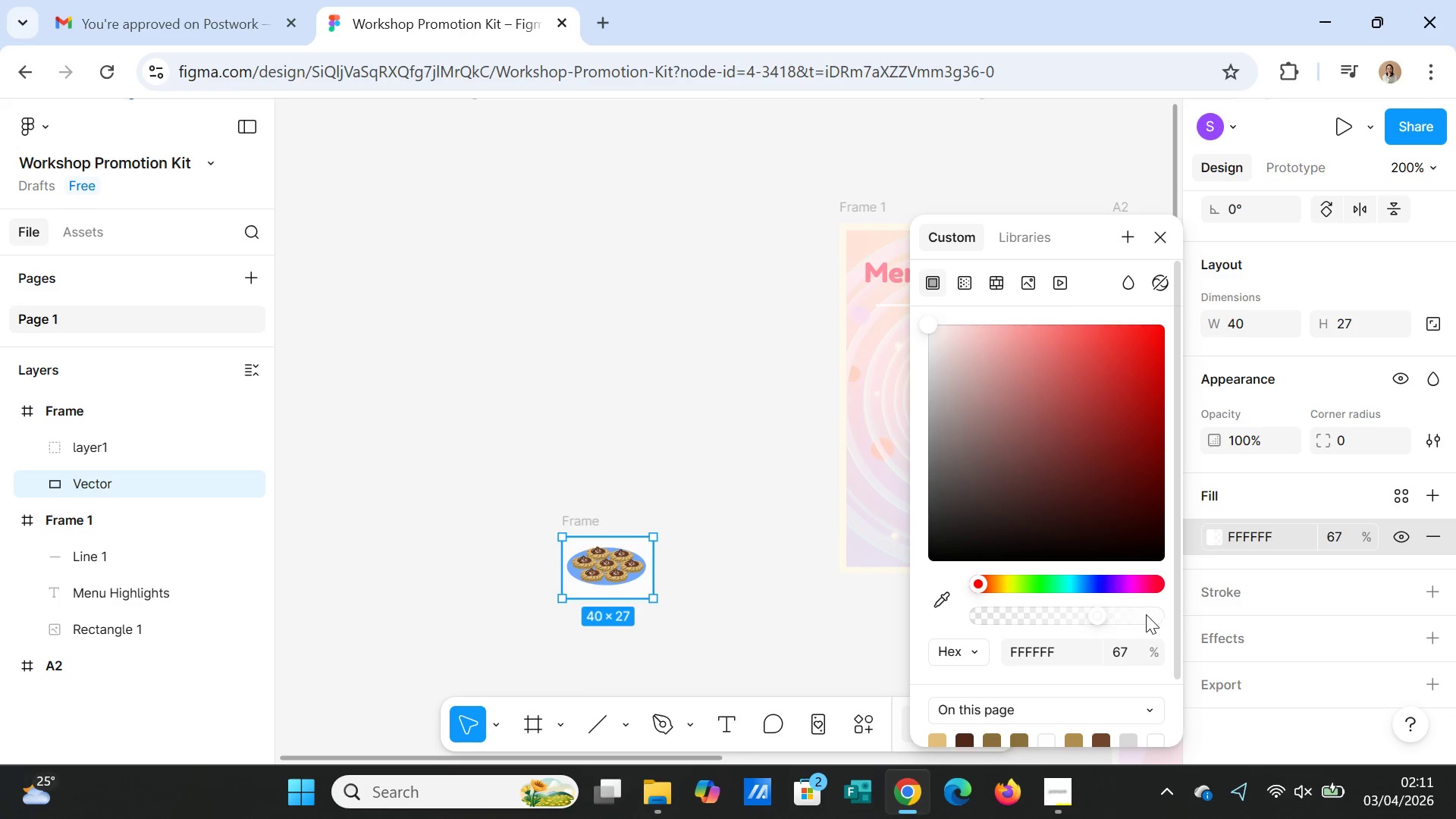 
left_click_drag(start_coordinate=[1097, 619], to_coordinate=[1006, 619])
 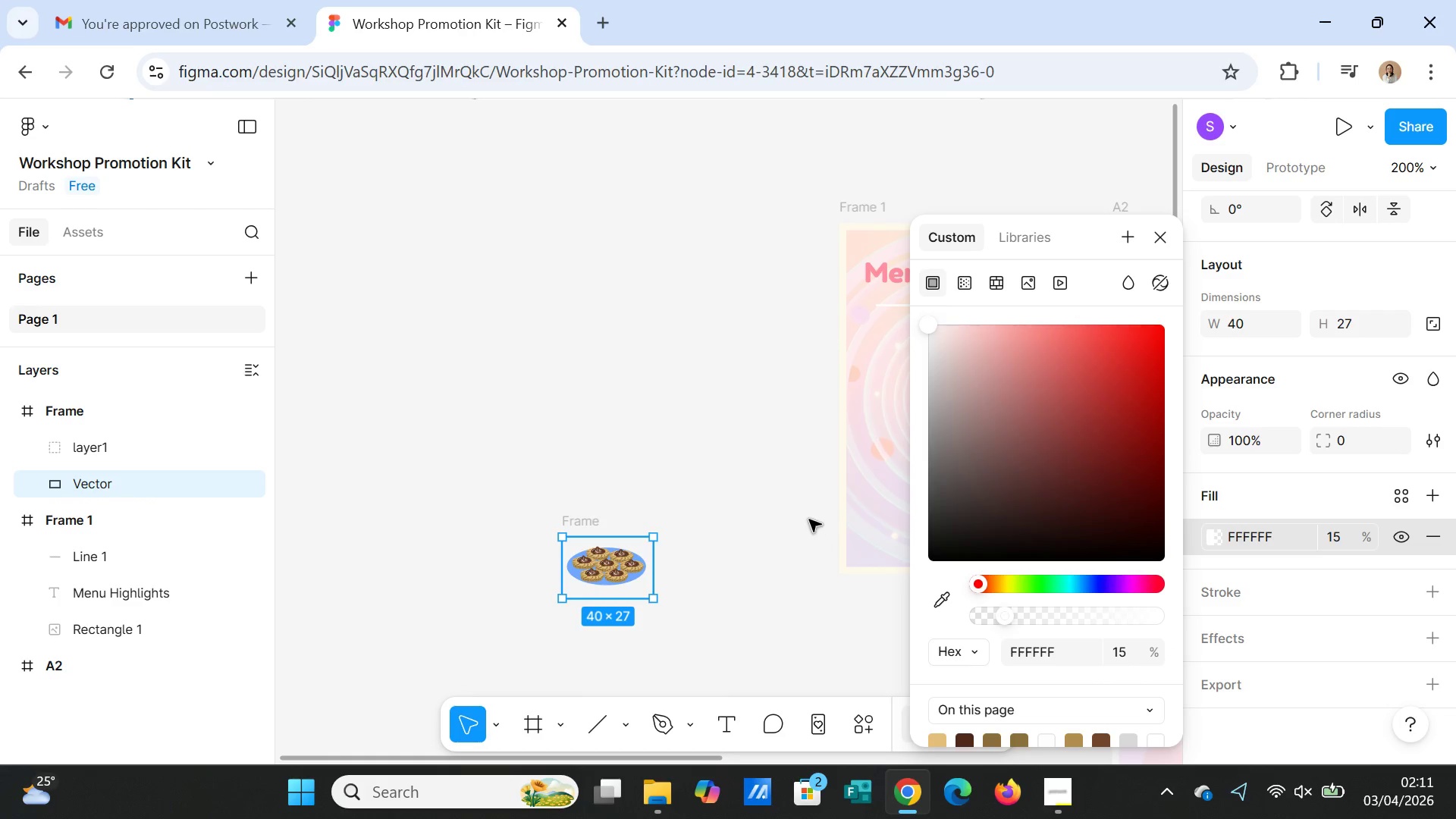 
left_click([807, 519])
 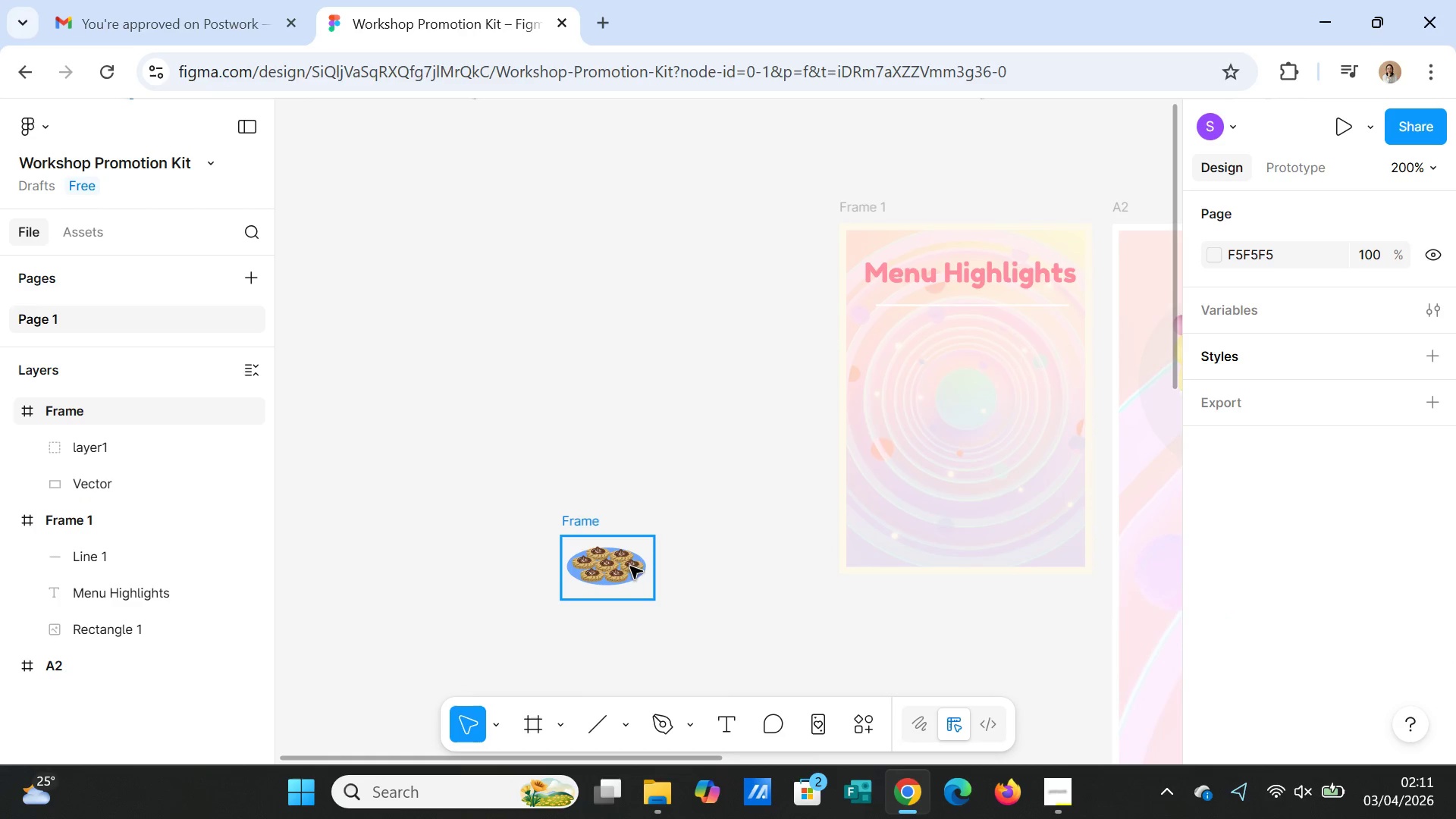 
left_click([620, 569])
 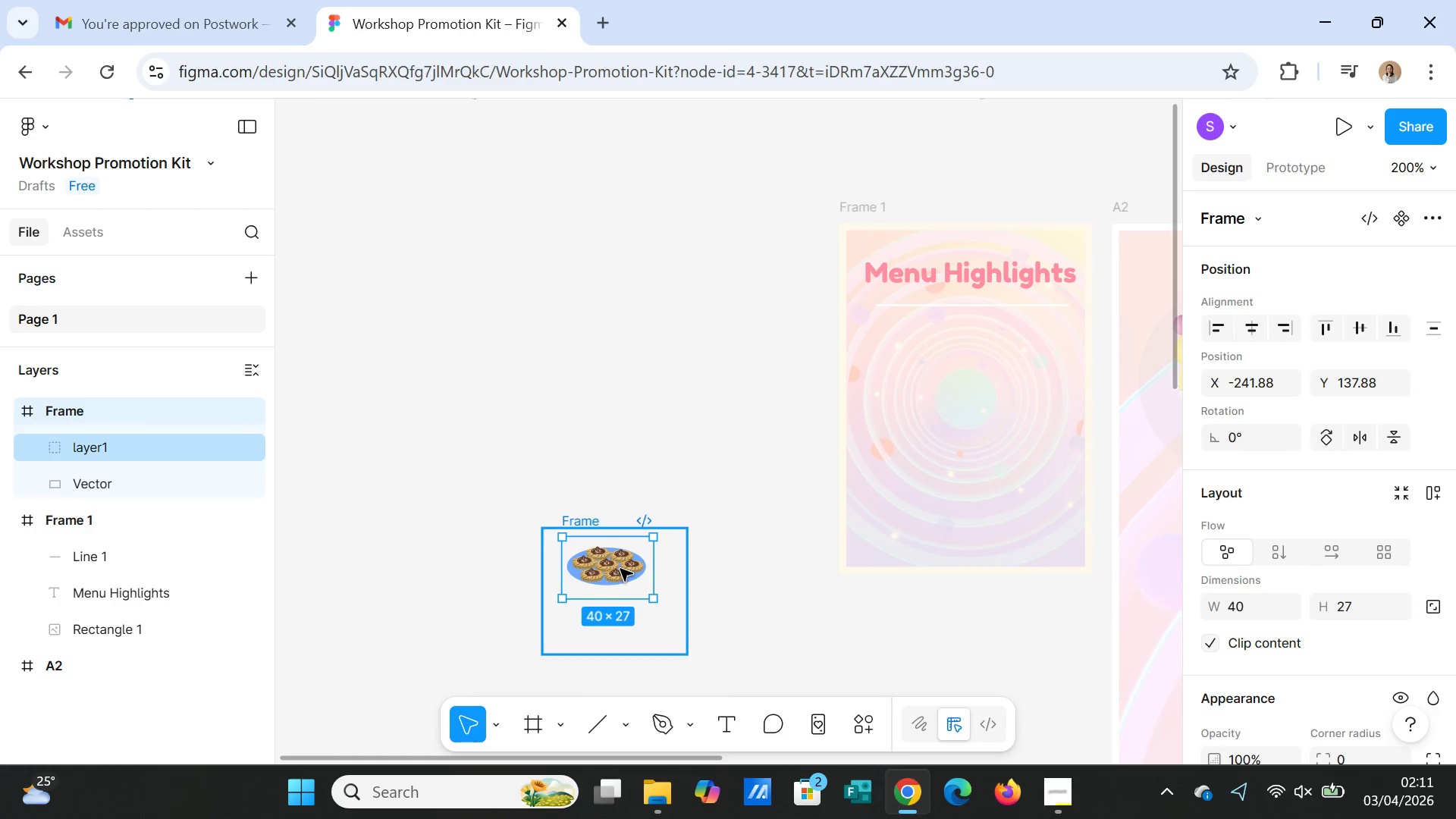 
left_click_drag(start_coordinate=[620, 569], to_coordinate=[930, 360])
 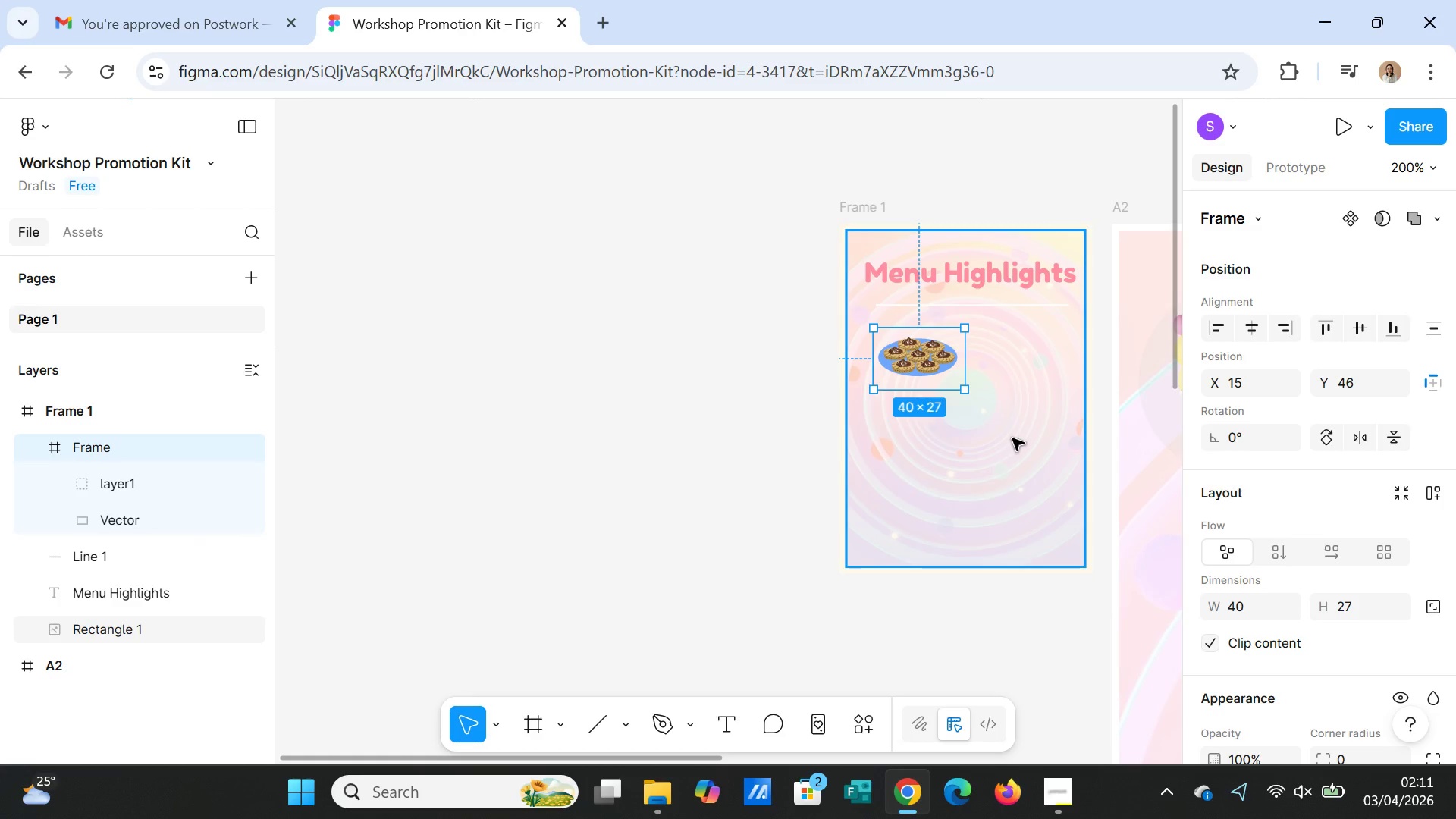 
left_click([1012, 438])
 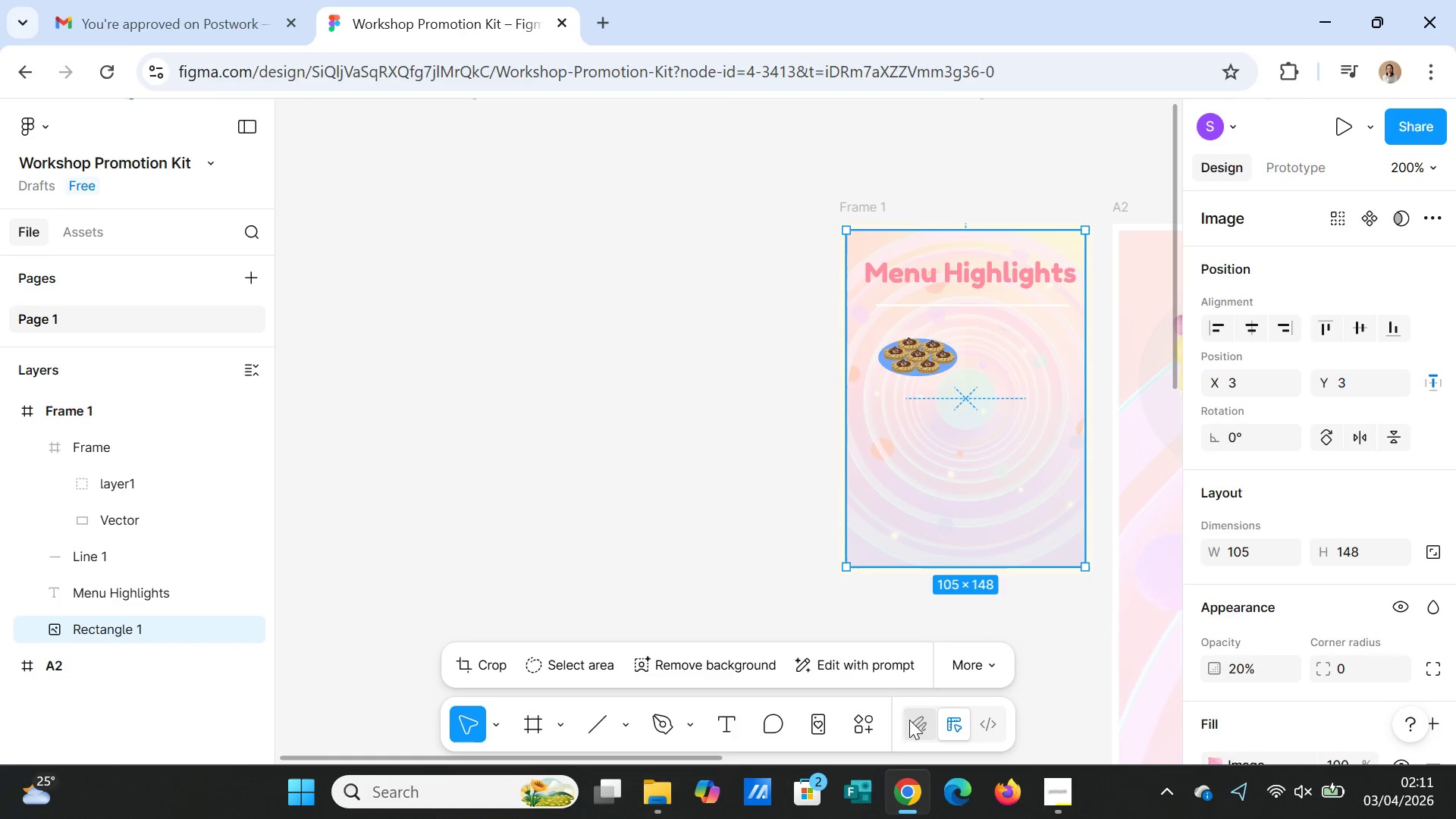 
left_click([873, 722])
 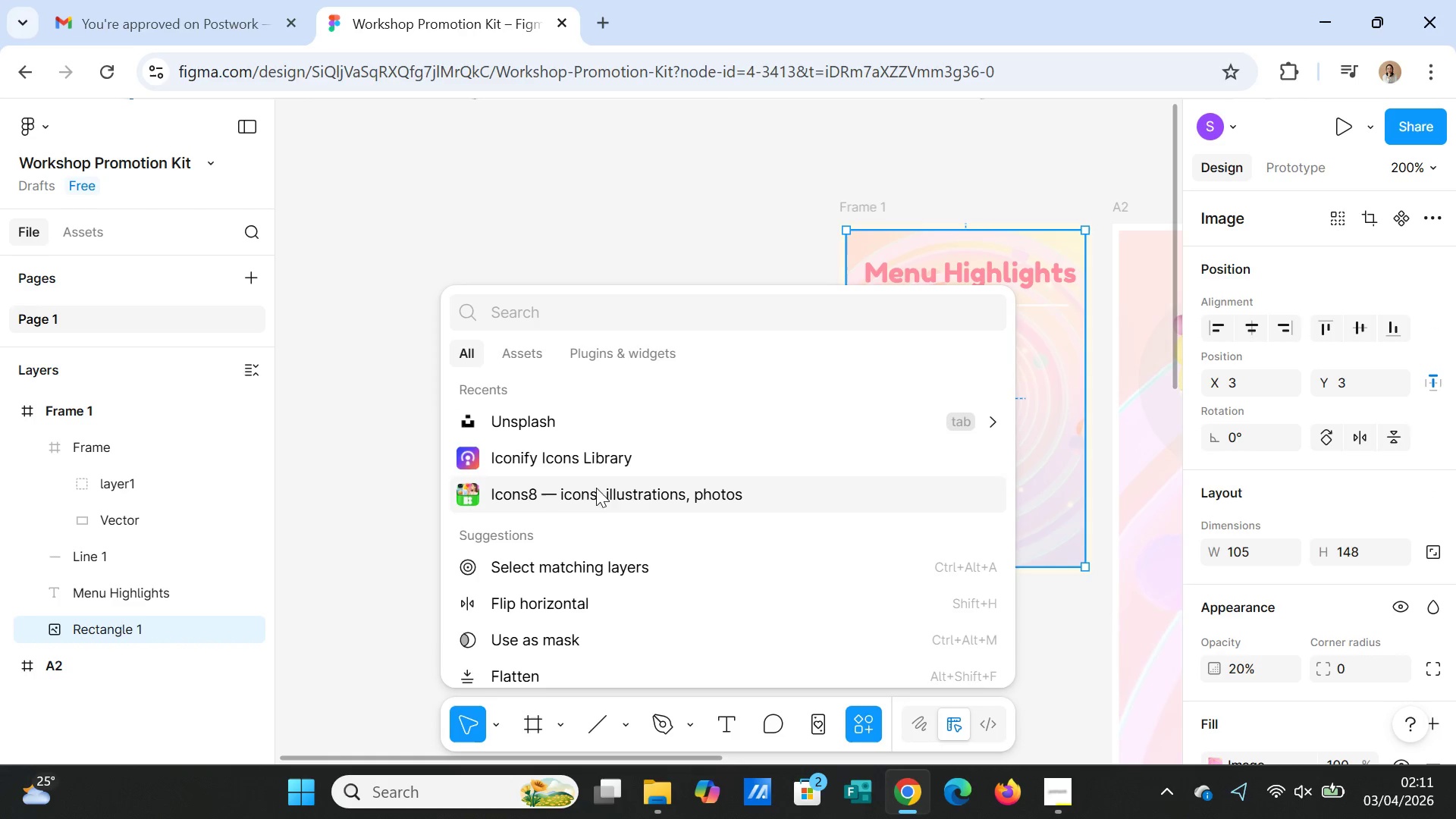 
left_click([595, 421])
 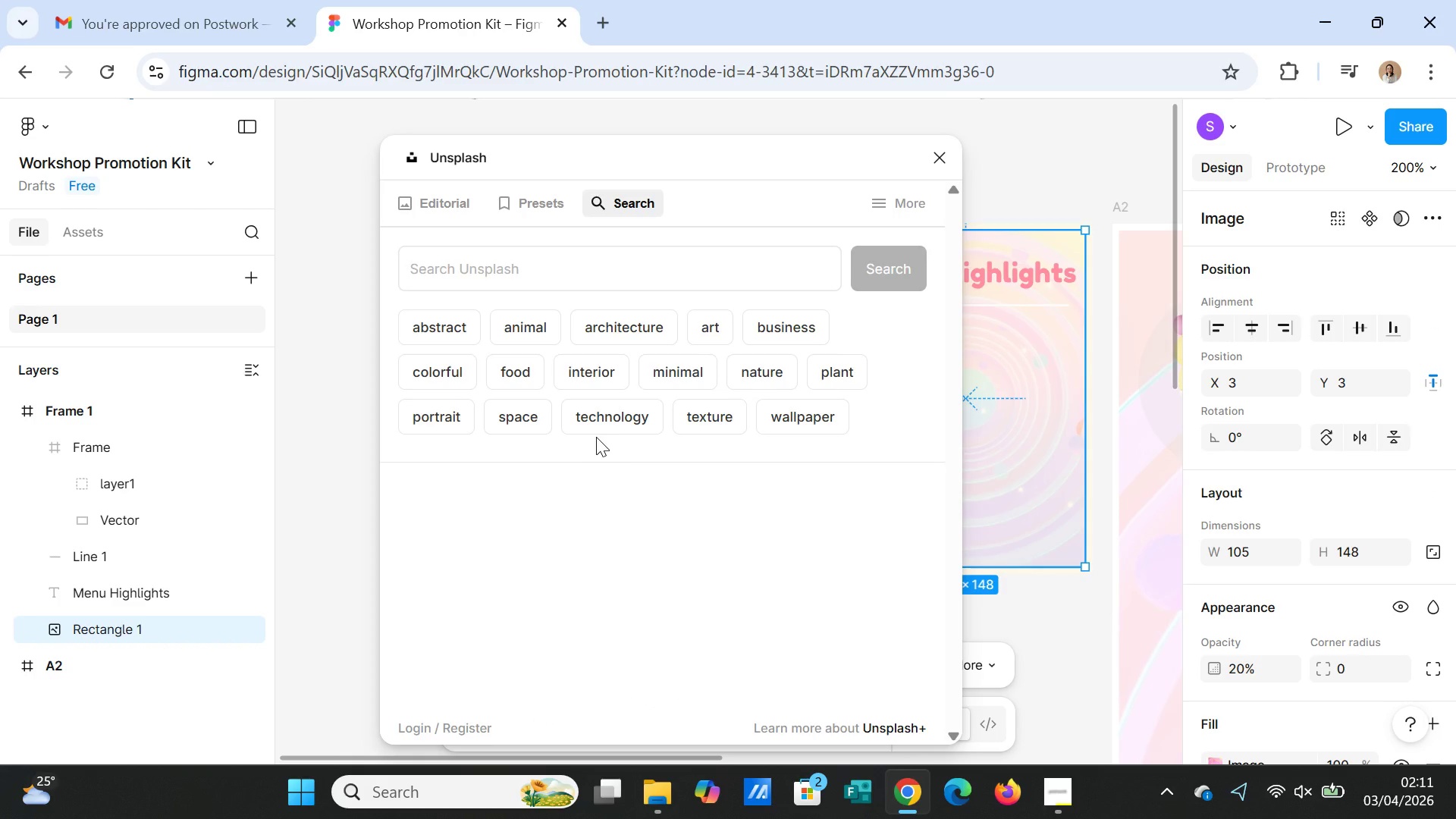 
wait(7.33)
 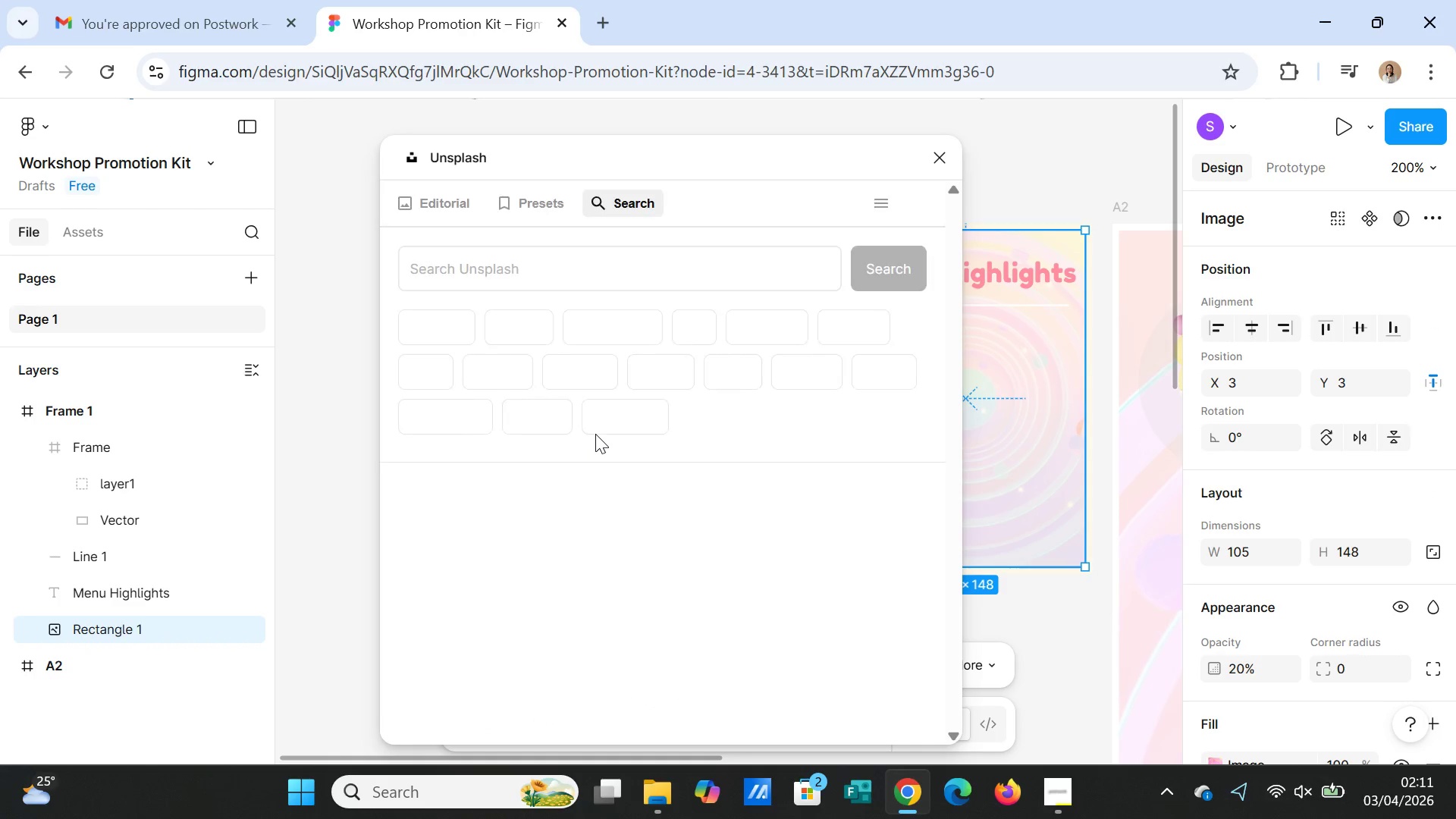 
left_click([687, 266])
 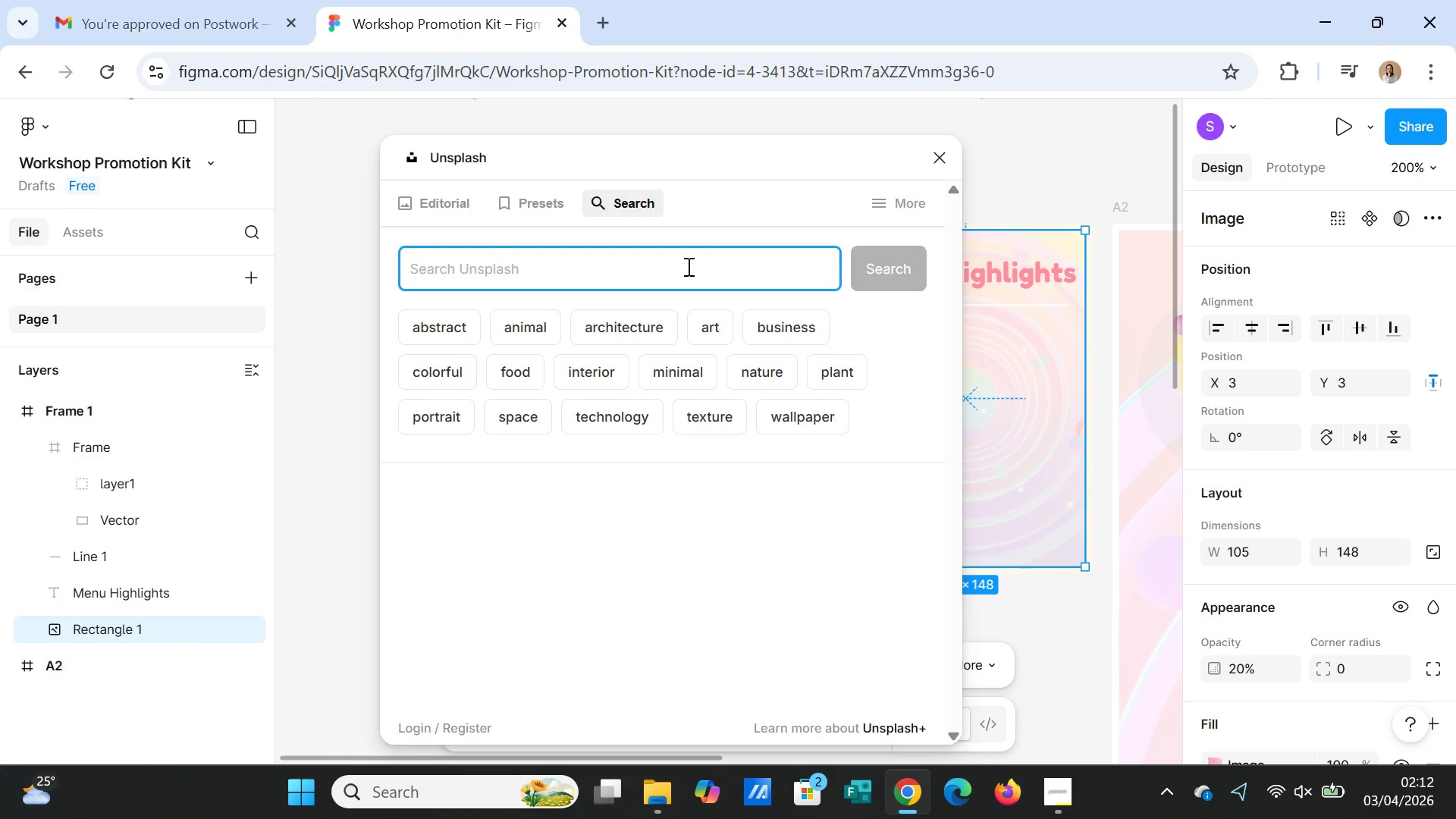 
type(caramel tartlets)
 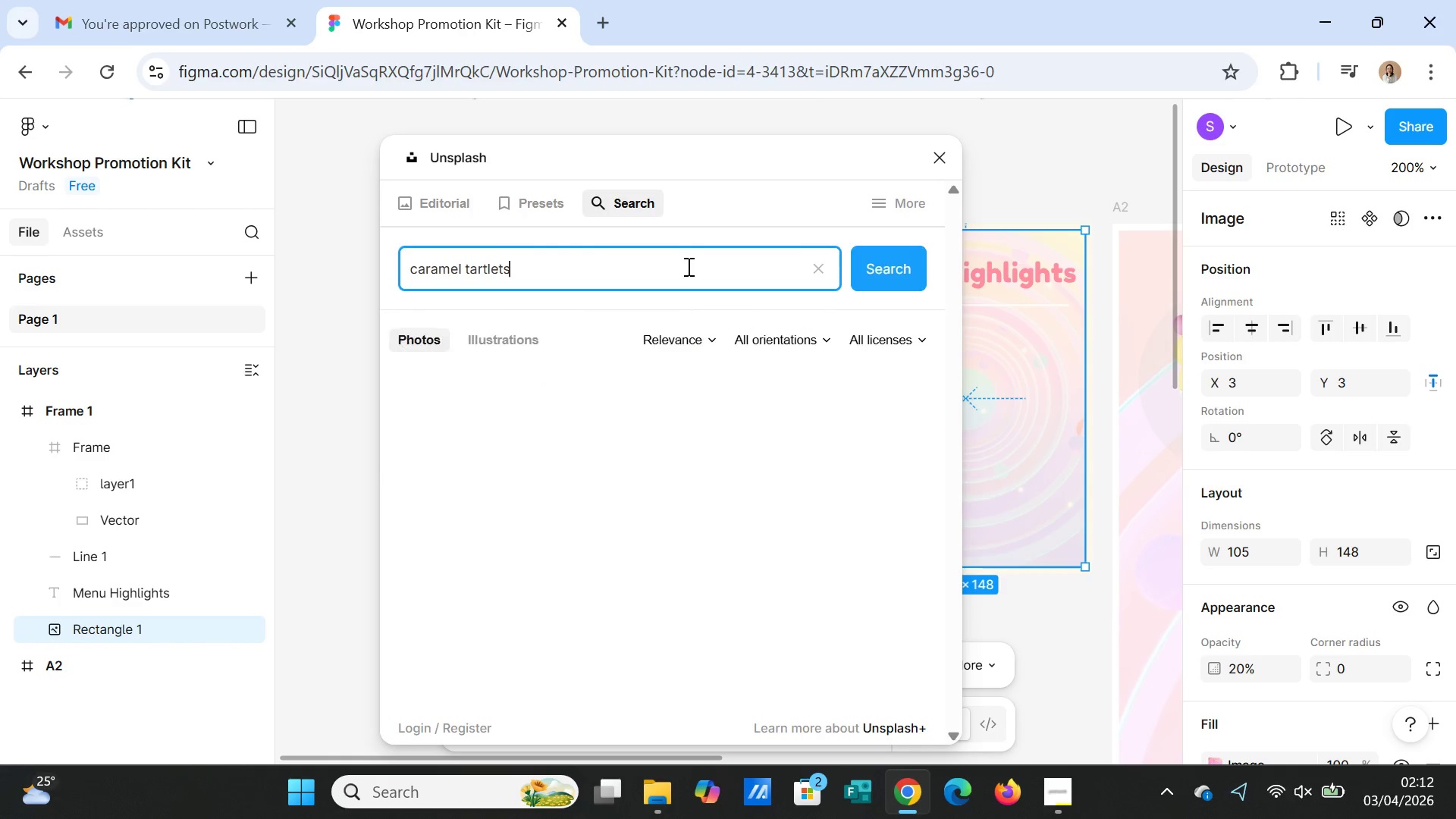 
key(Enter)
 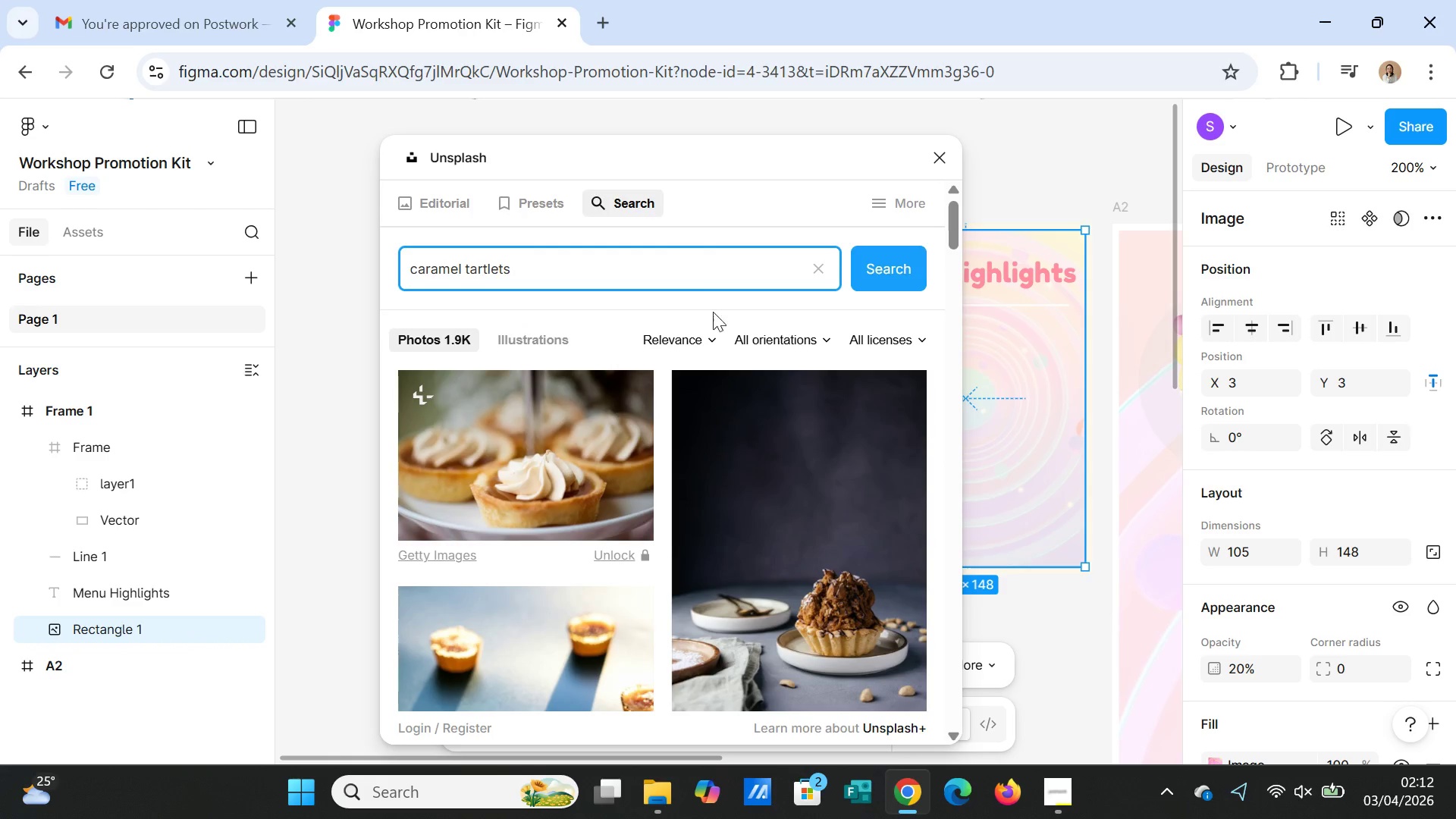 
scroll: coordinate [802, 598], scroll_direction: down, amount: 30.0
 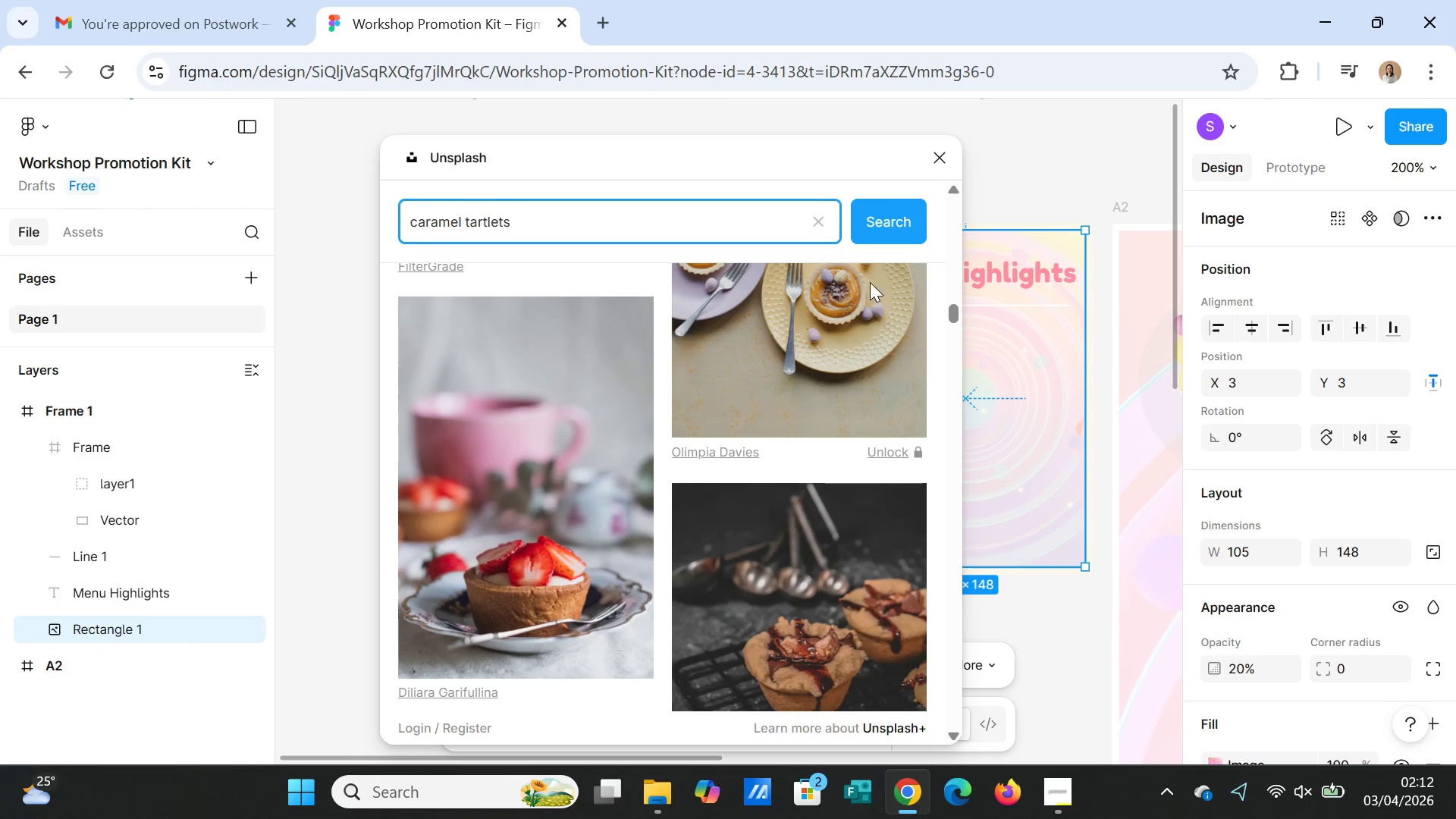 
left_click([883, 218])
 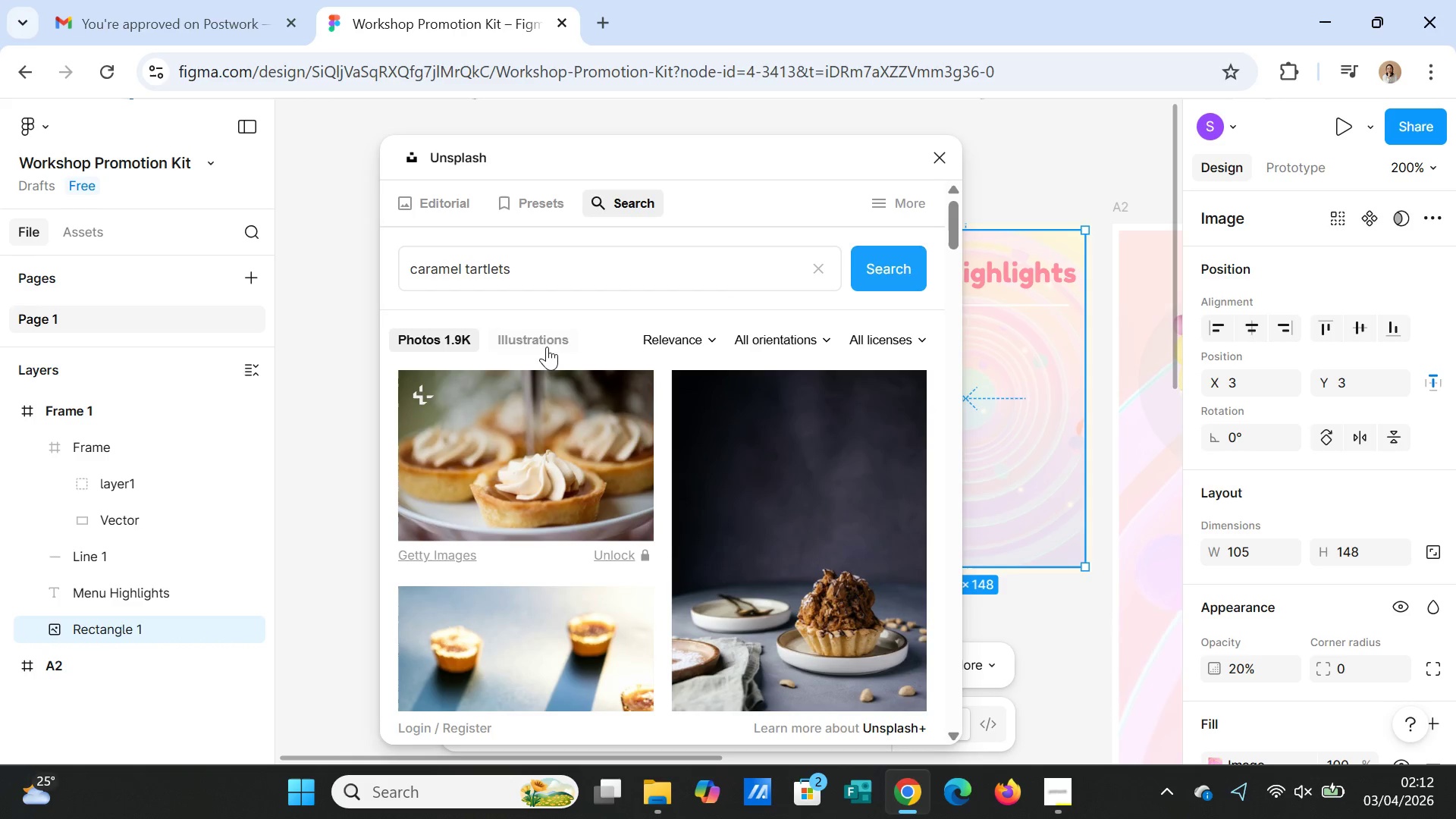 
left_click([544, 334])
 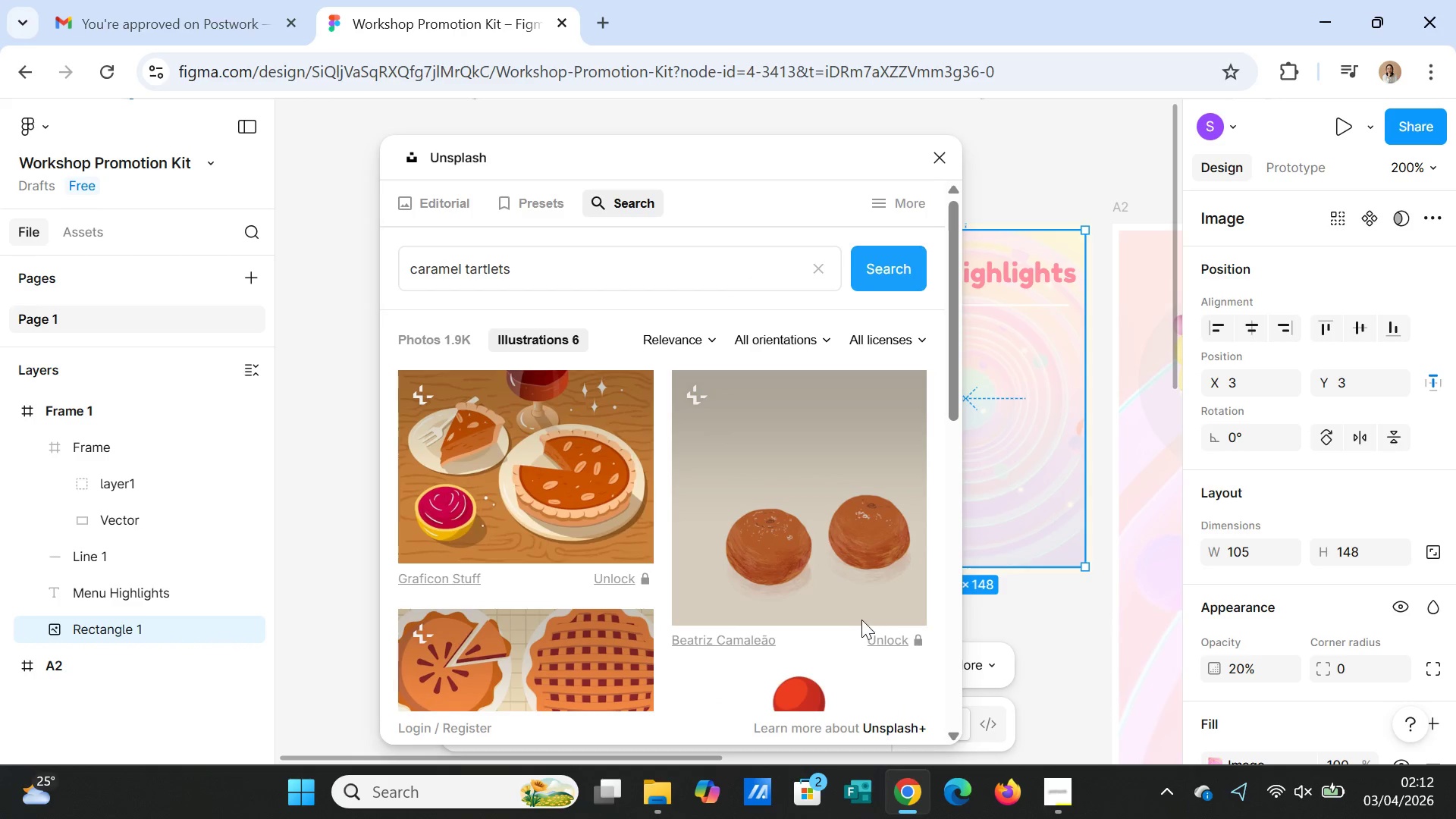 
scroll: coordinate [859, 620], scroll_direction: down, amount: 3.0
 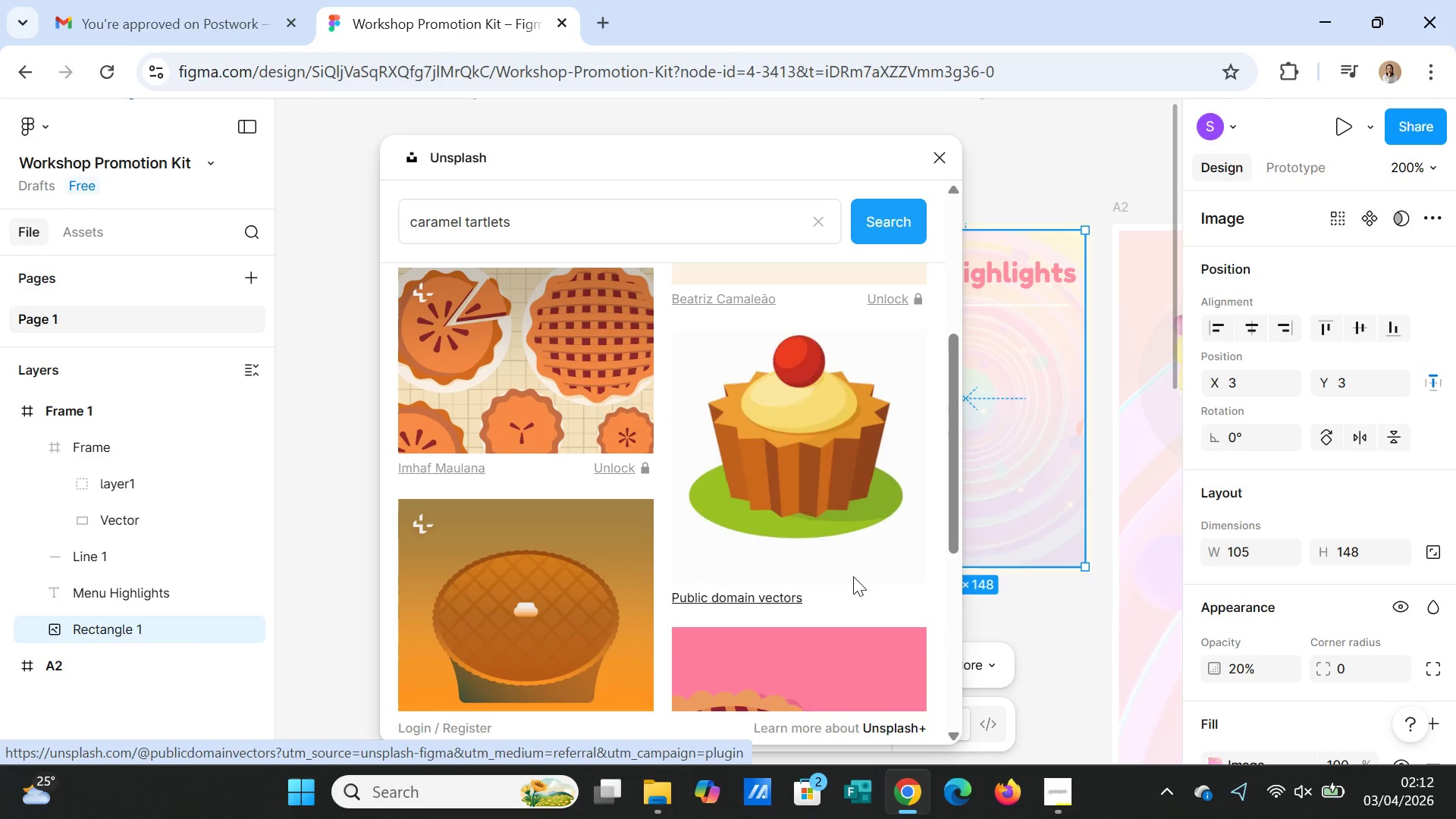 
left_click([814, 504])
 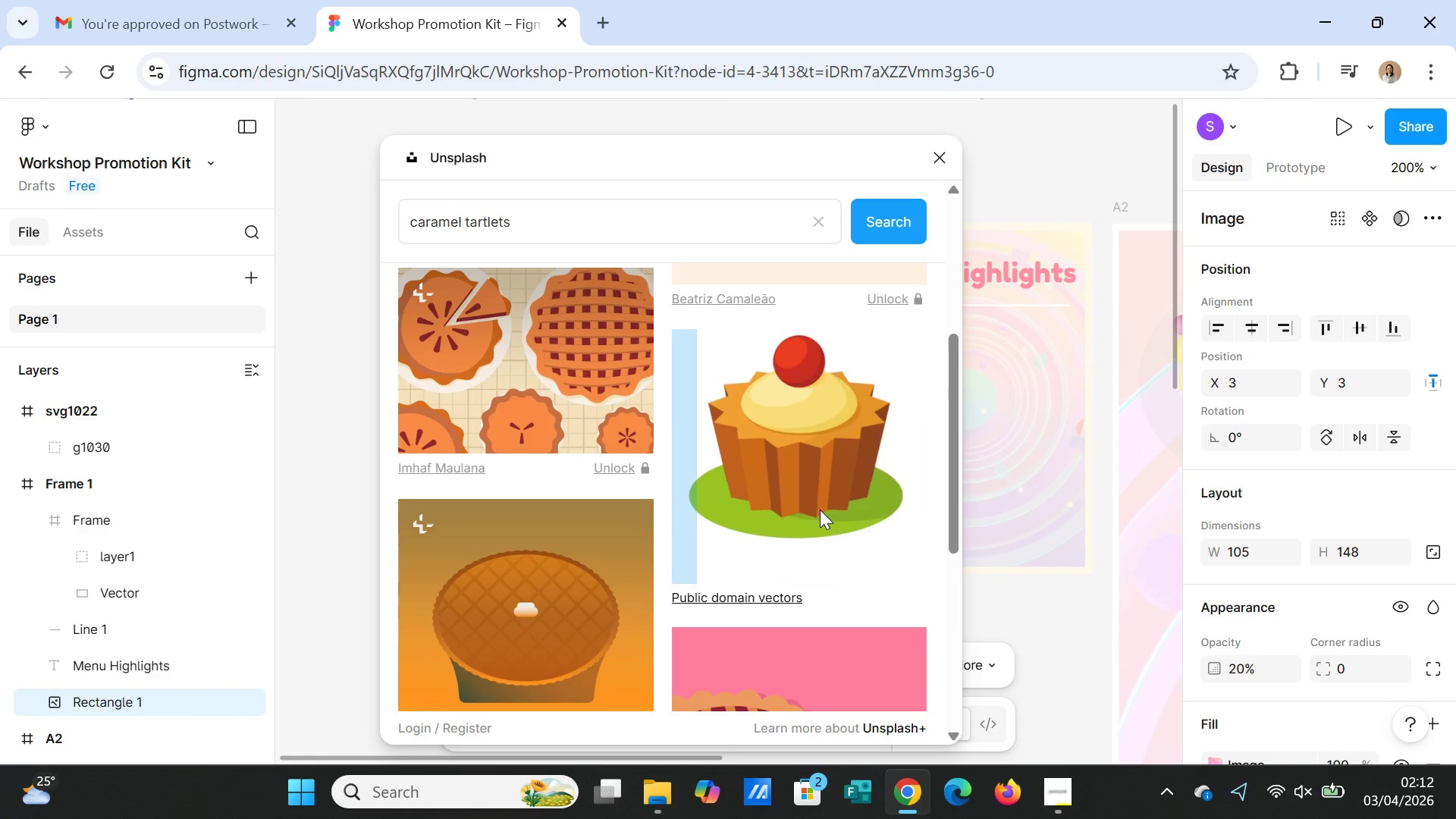 
left_click([937, 154])
 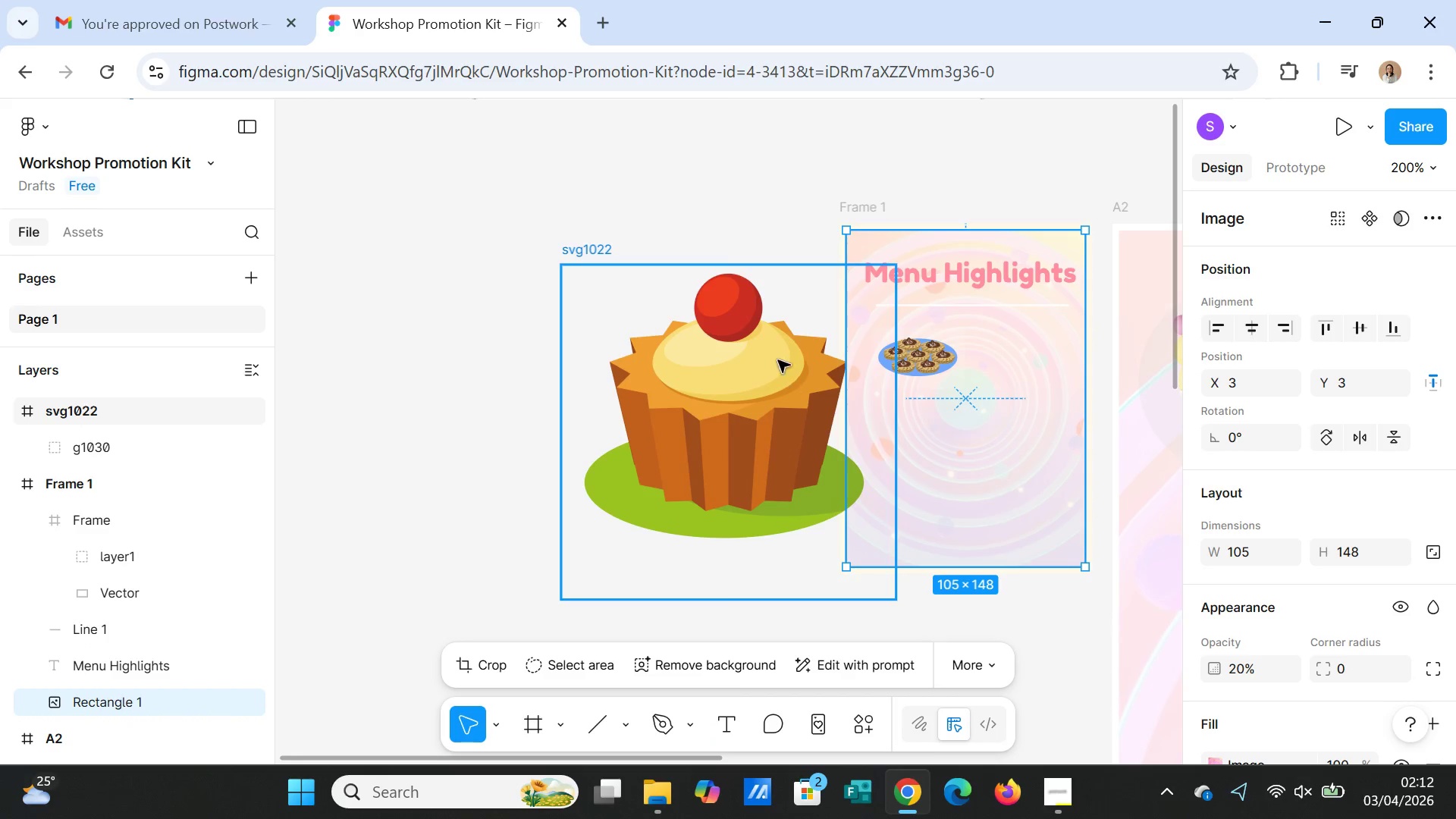 
left_click([760, 347])
 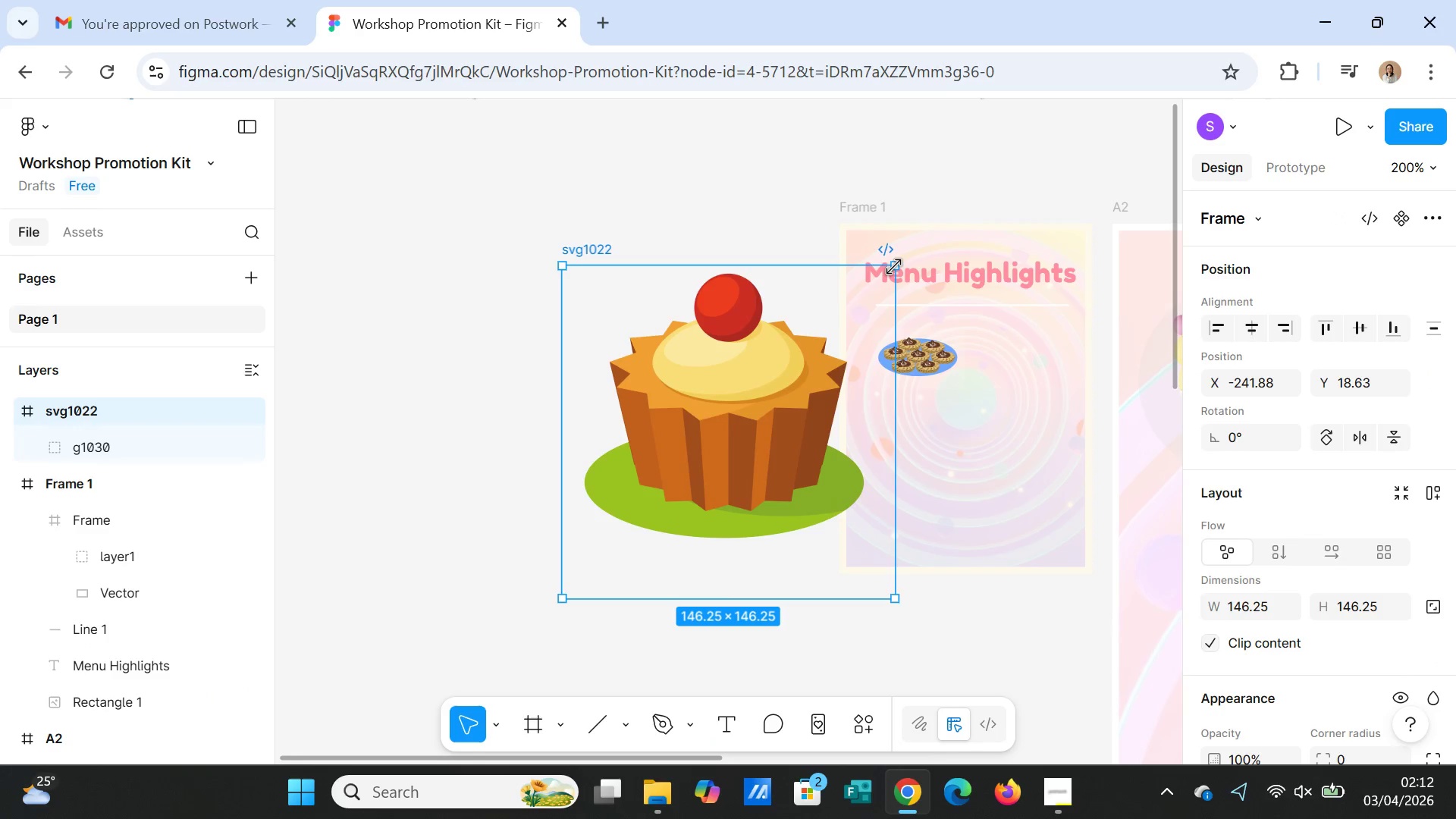 
left_click_drag(start_coordinate=[894, 265], to_coordinate=[682, 509])
 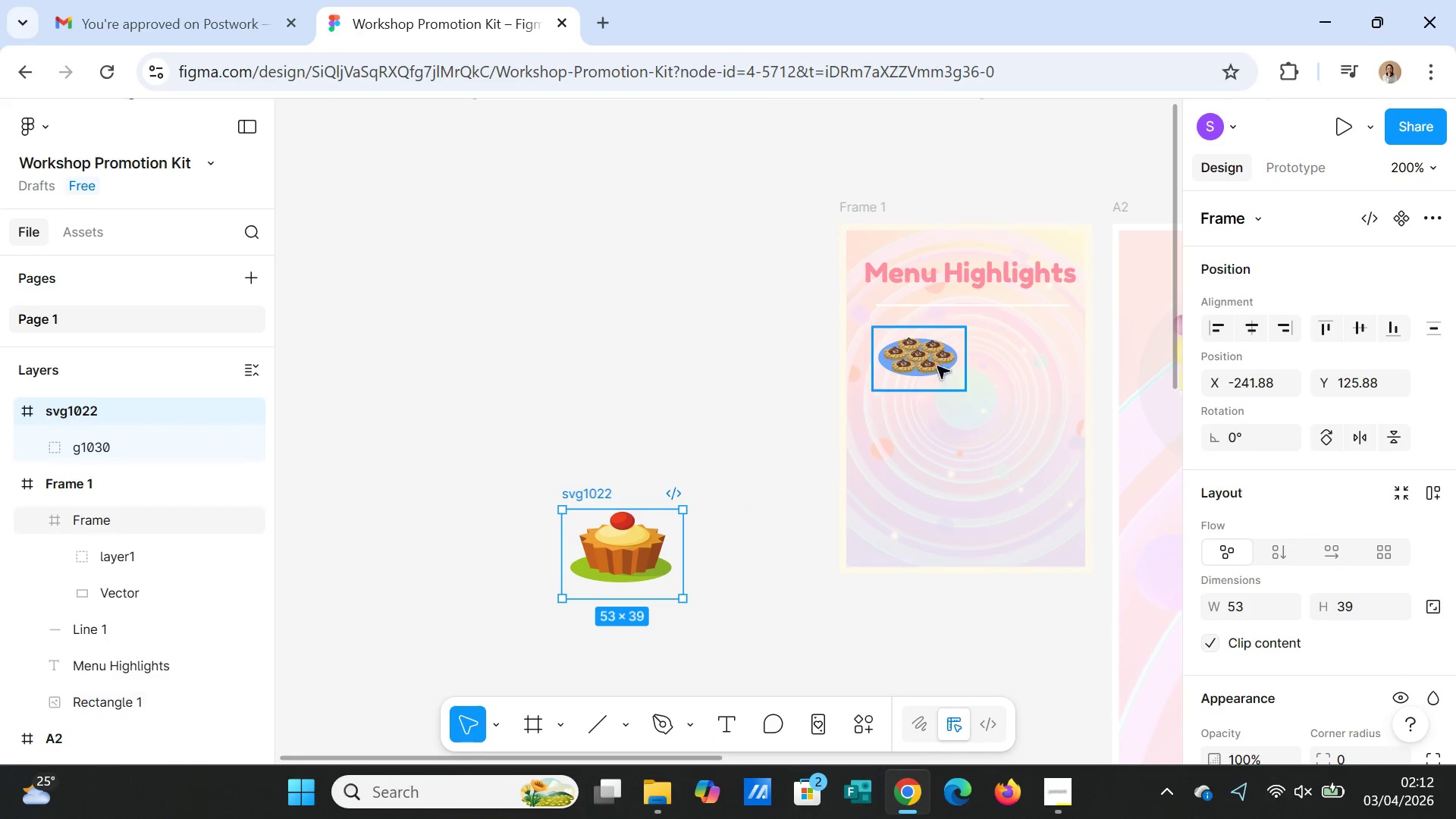 
left_click([929, 362])
 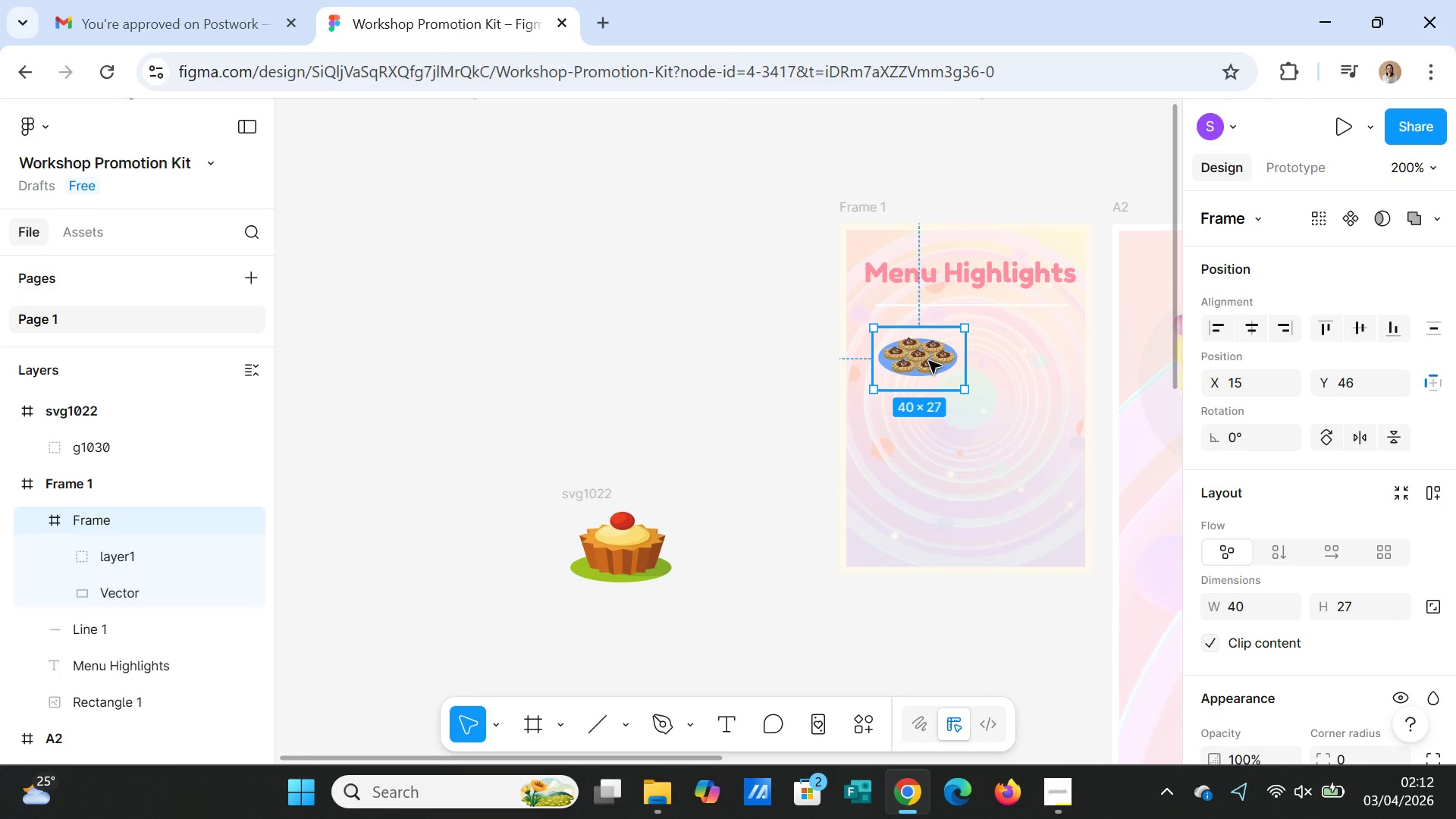 
key(Delete)
 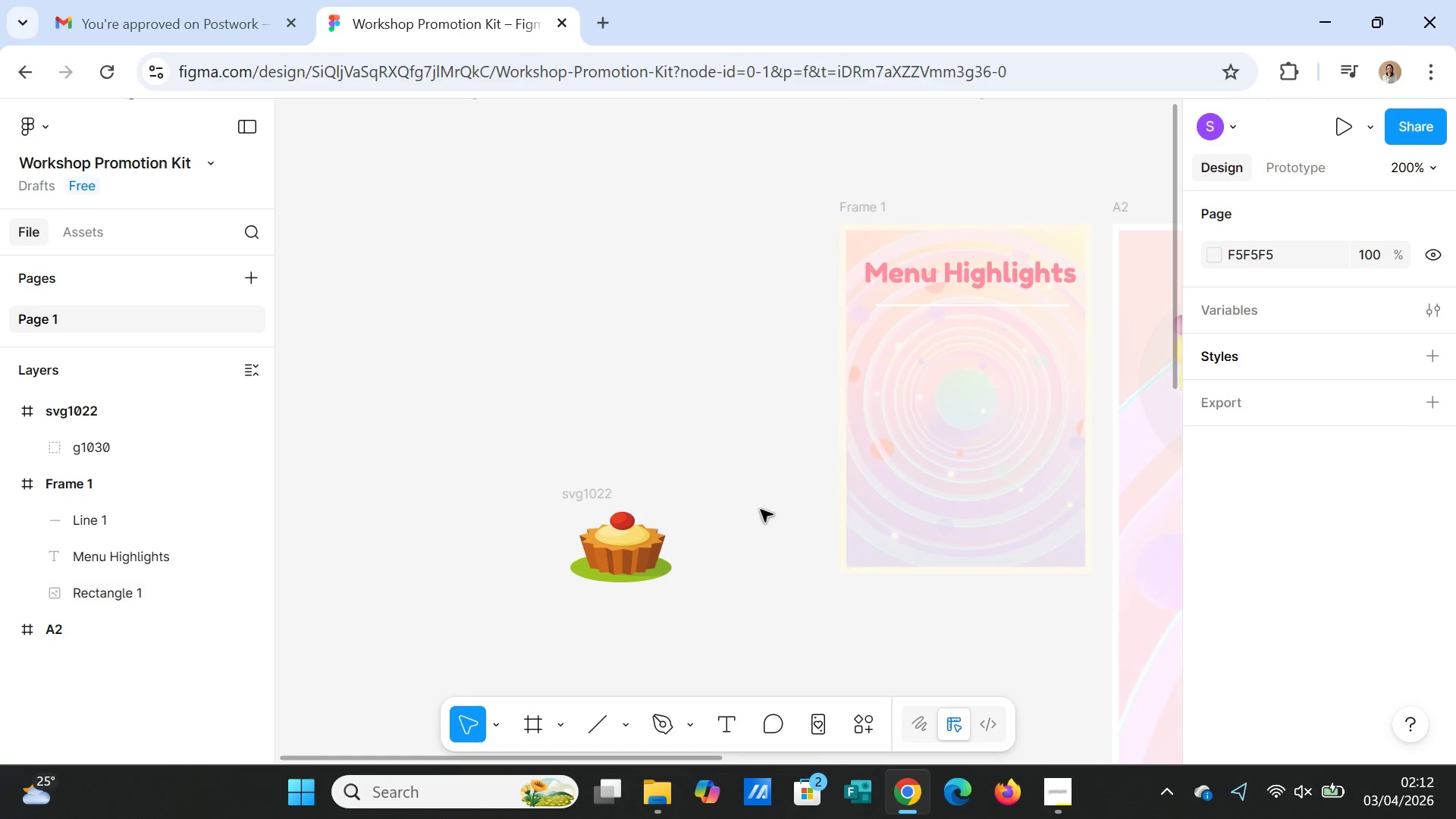 
left_click([620, 551])
 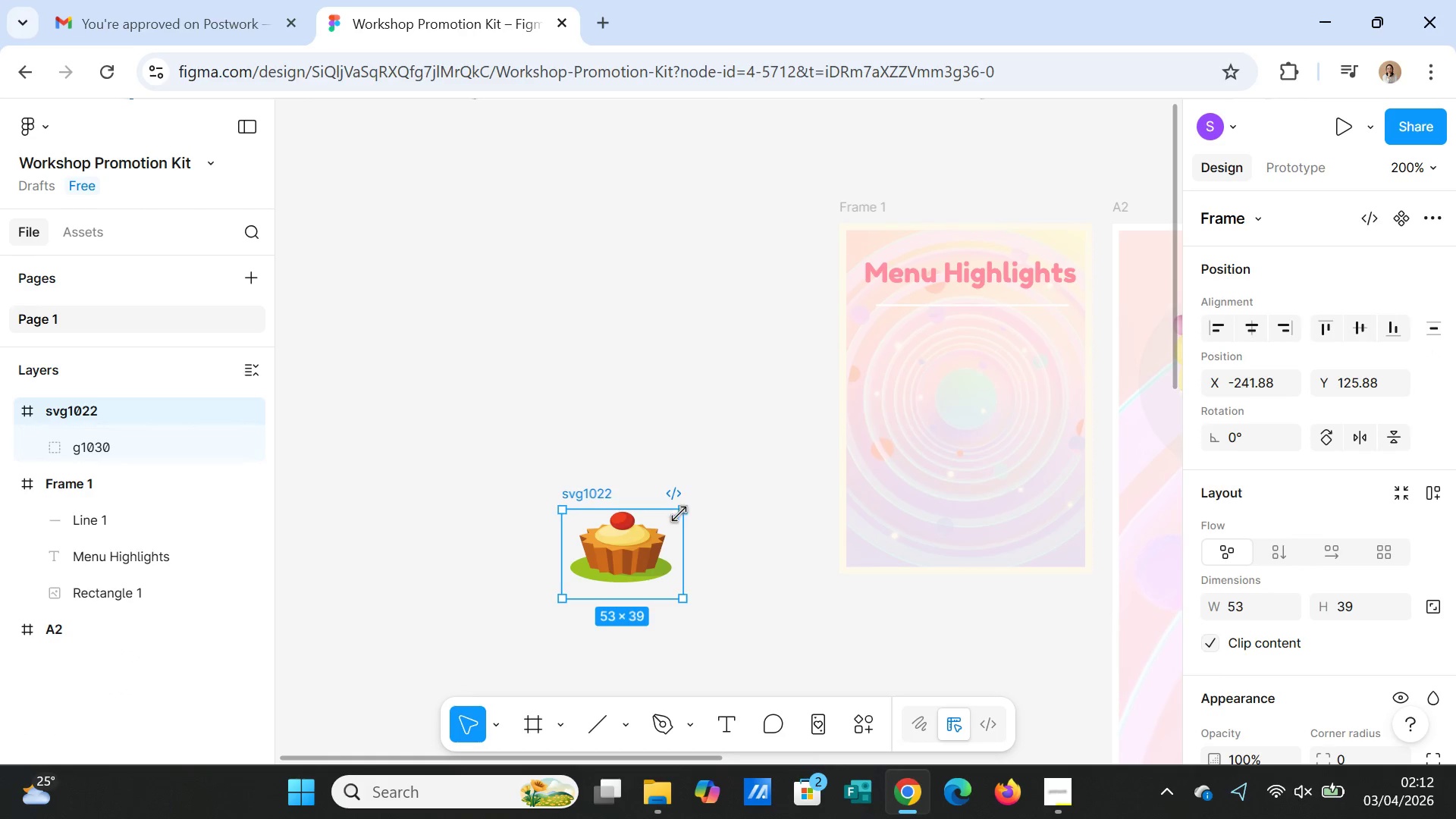 
left_click([859, 722])
 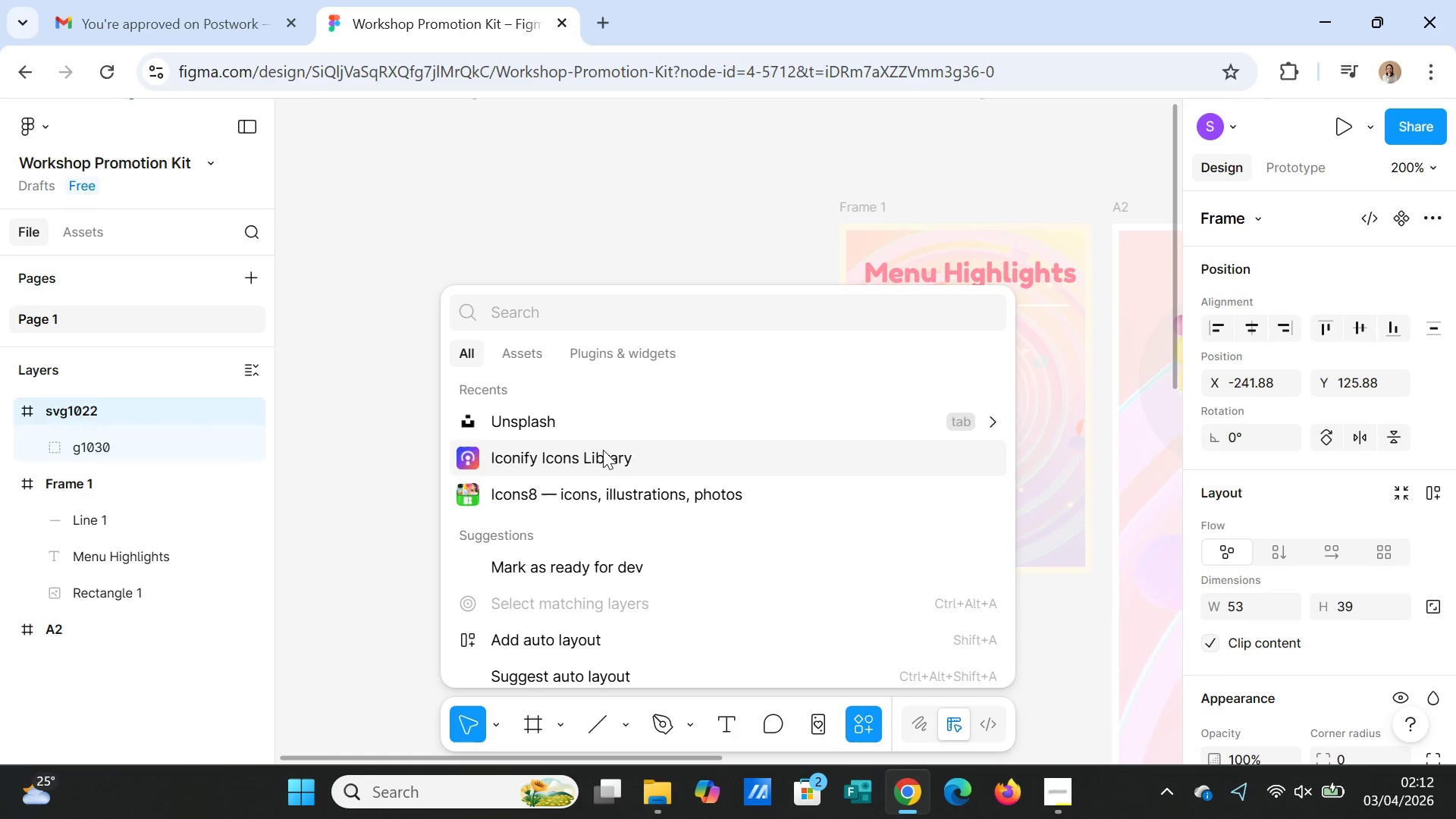 
left_click([603, 421])
 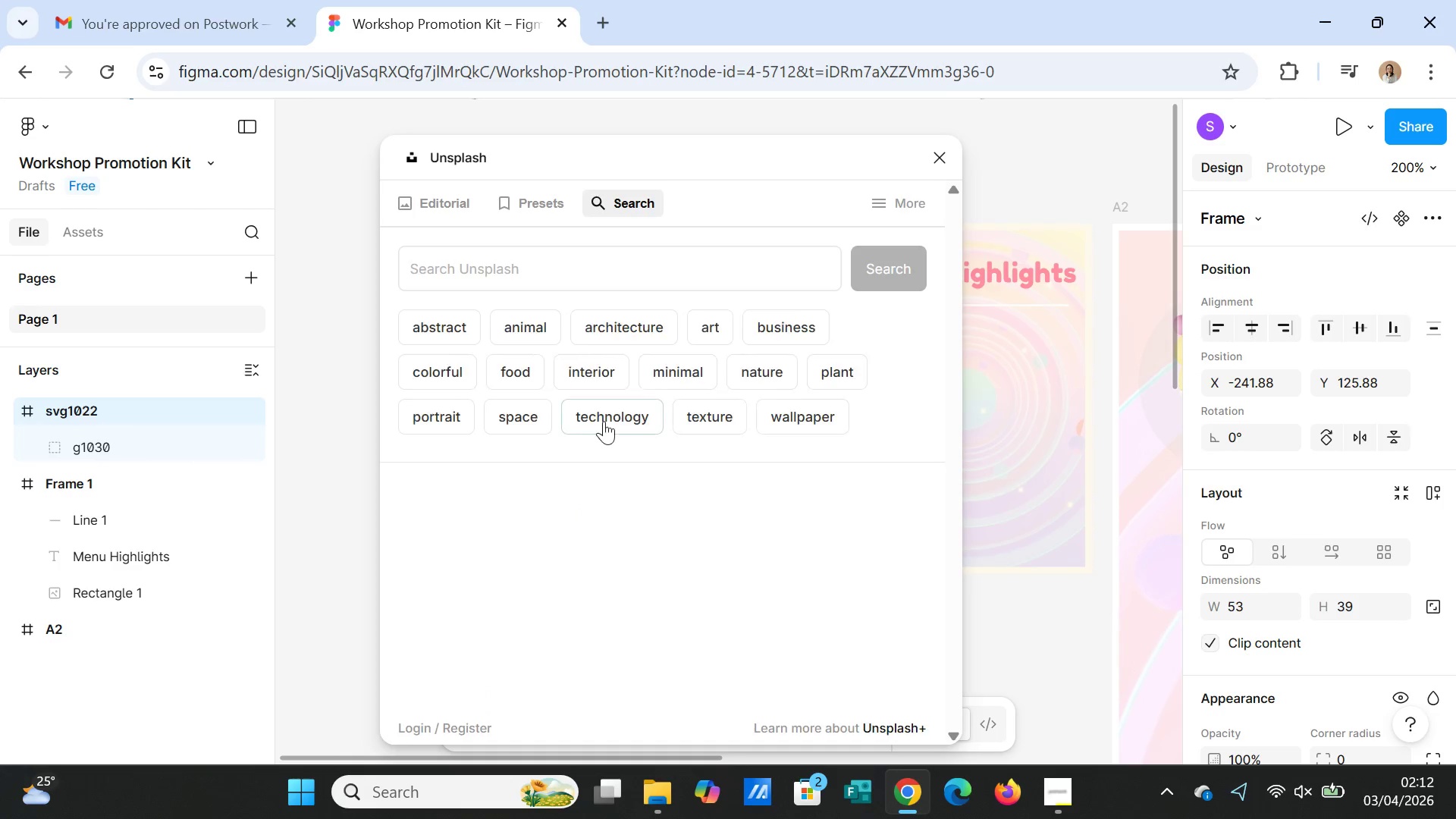 
left_click([629, 278])
 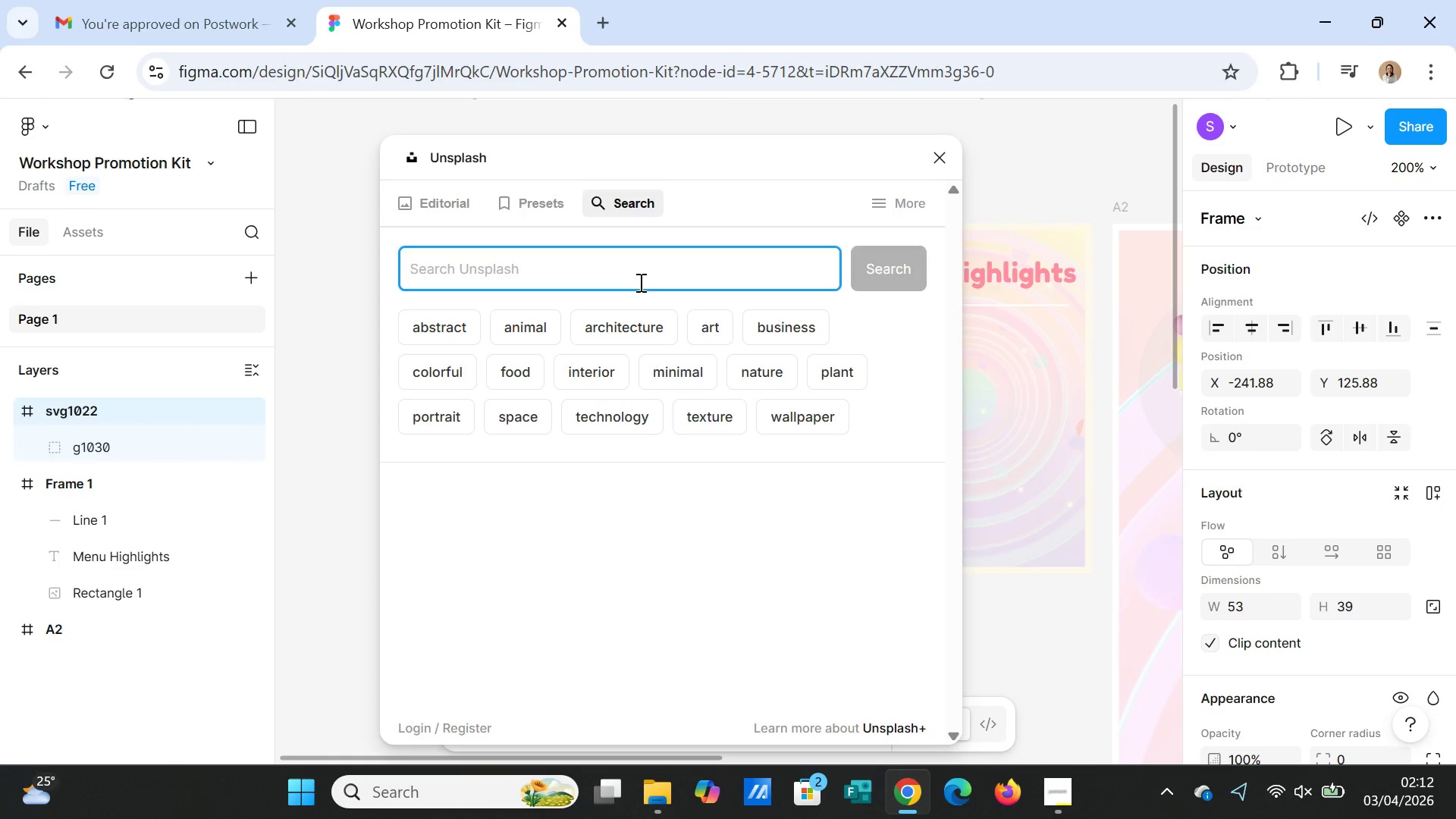 
type(tartlets)
 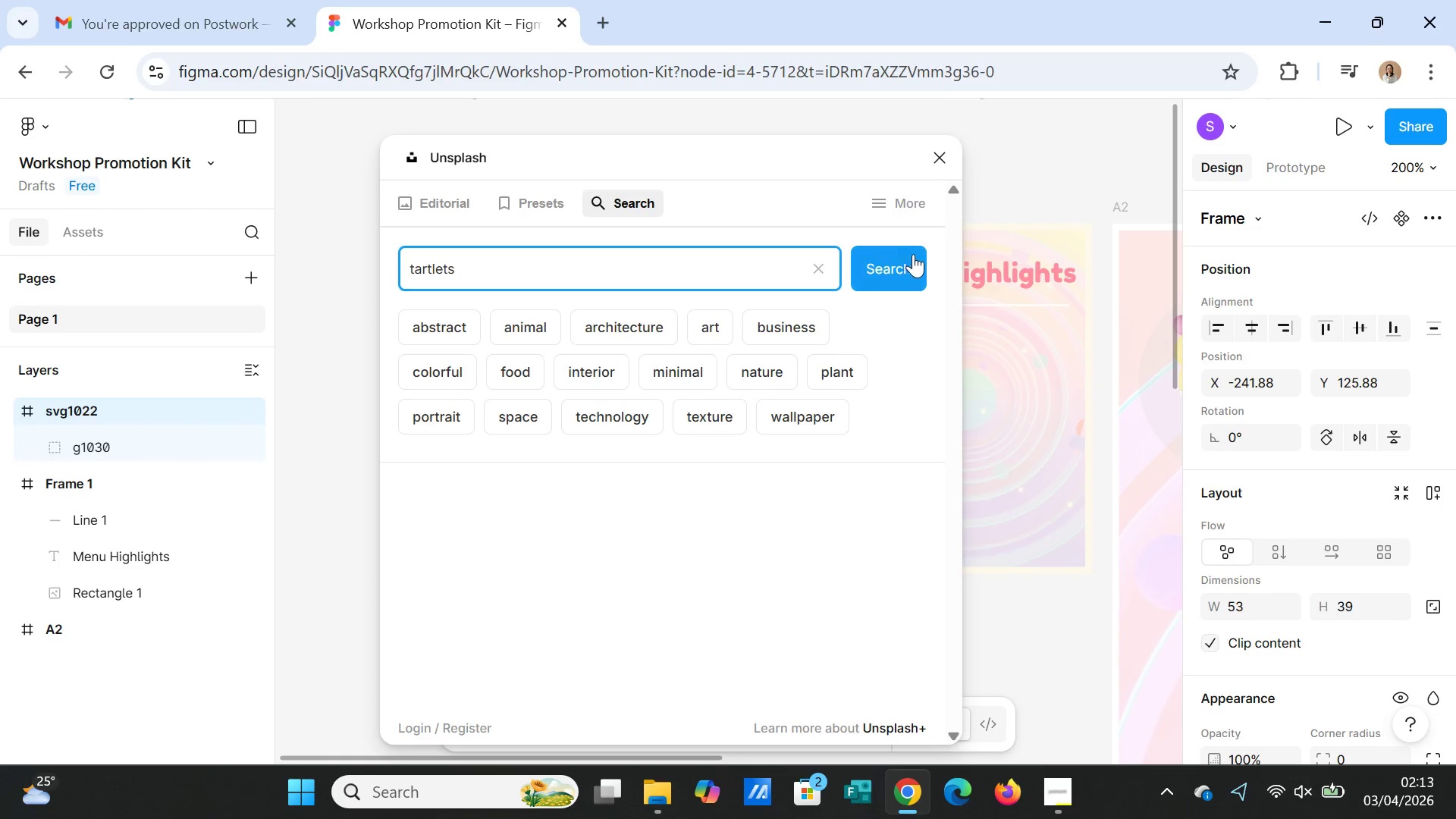 
left_click([902, 259])
 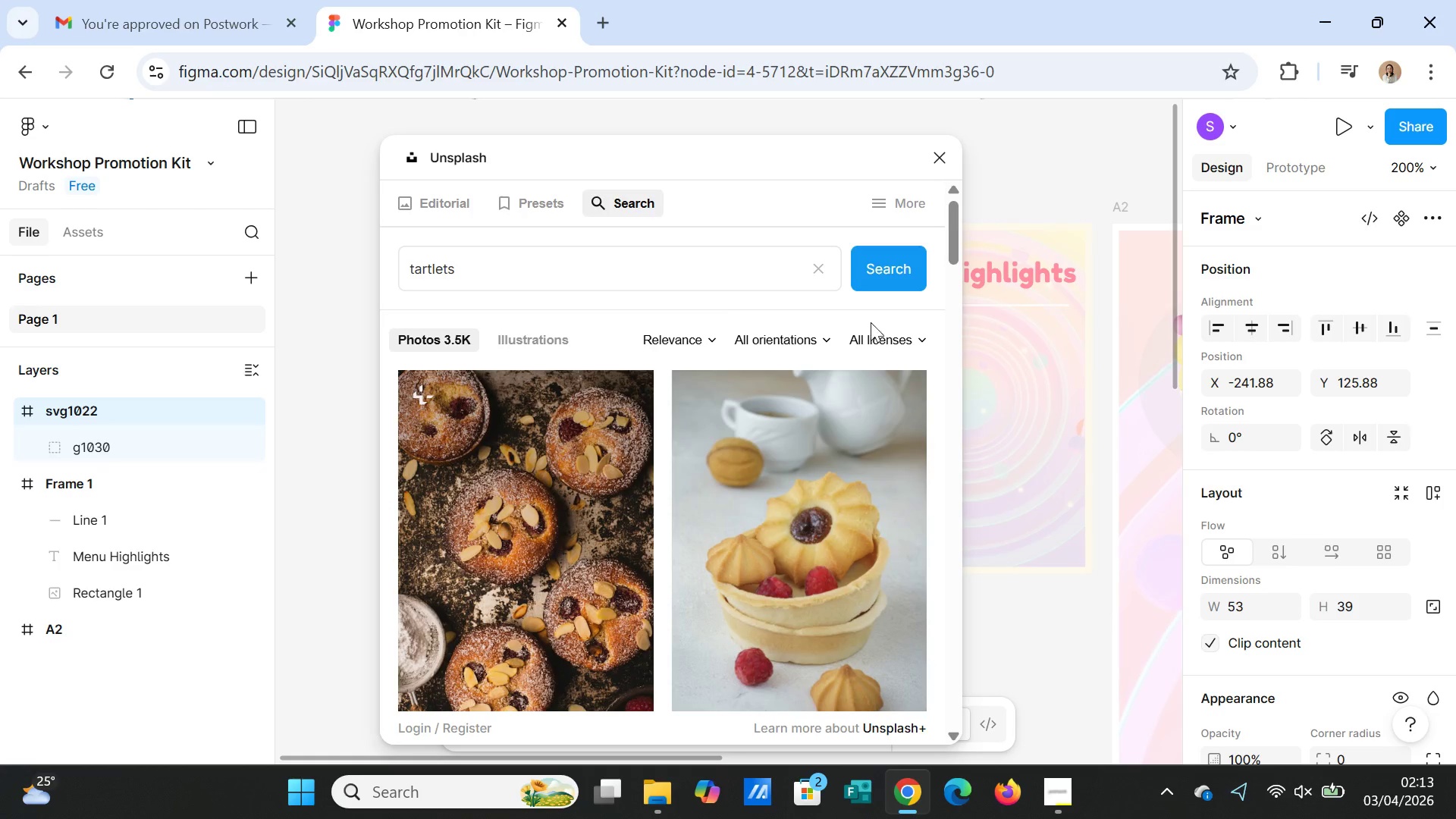 
scroll: coordinate [858, 618], scroll_direction: down, amount: 28.0
 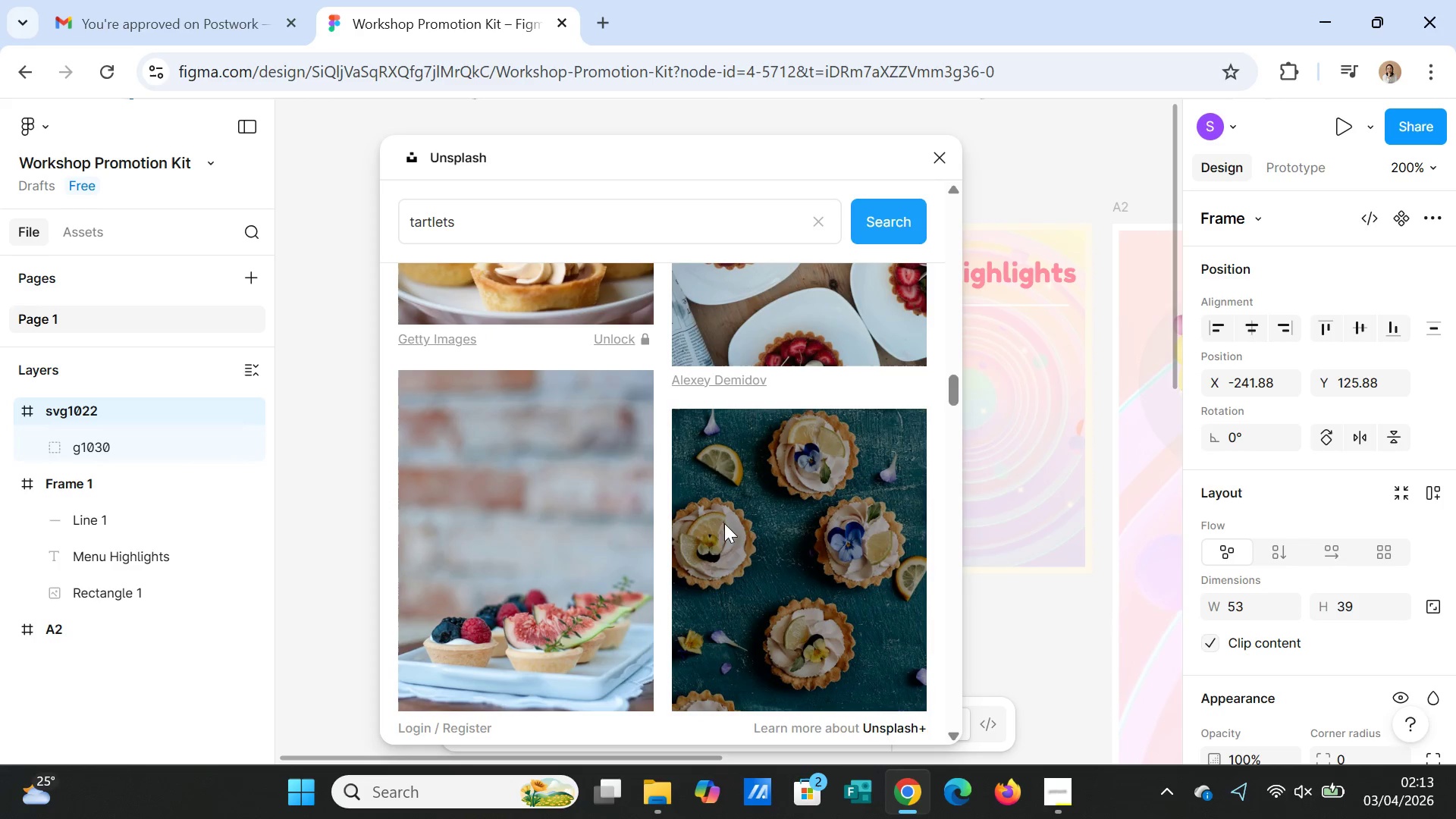 
scroll: coordinate [730, 470], scroll_direction: up, amount: 35.0
 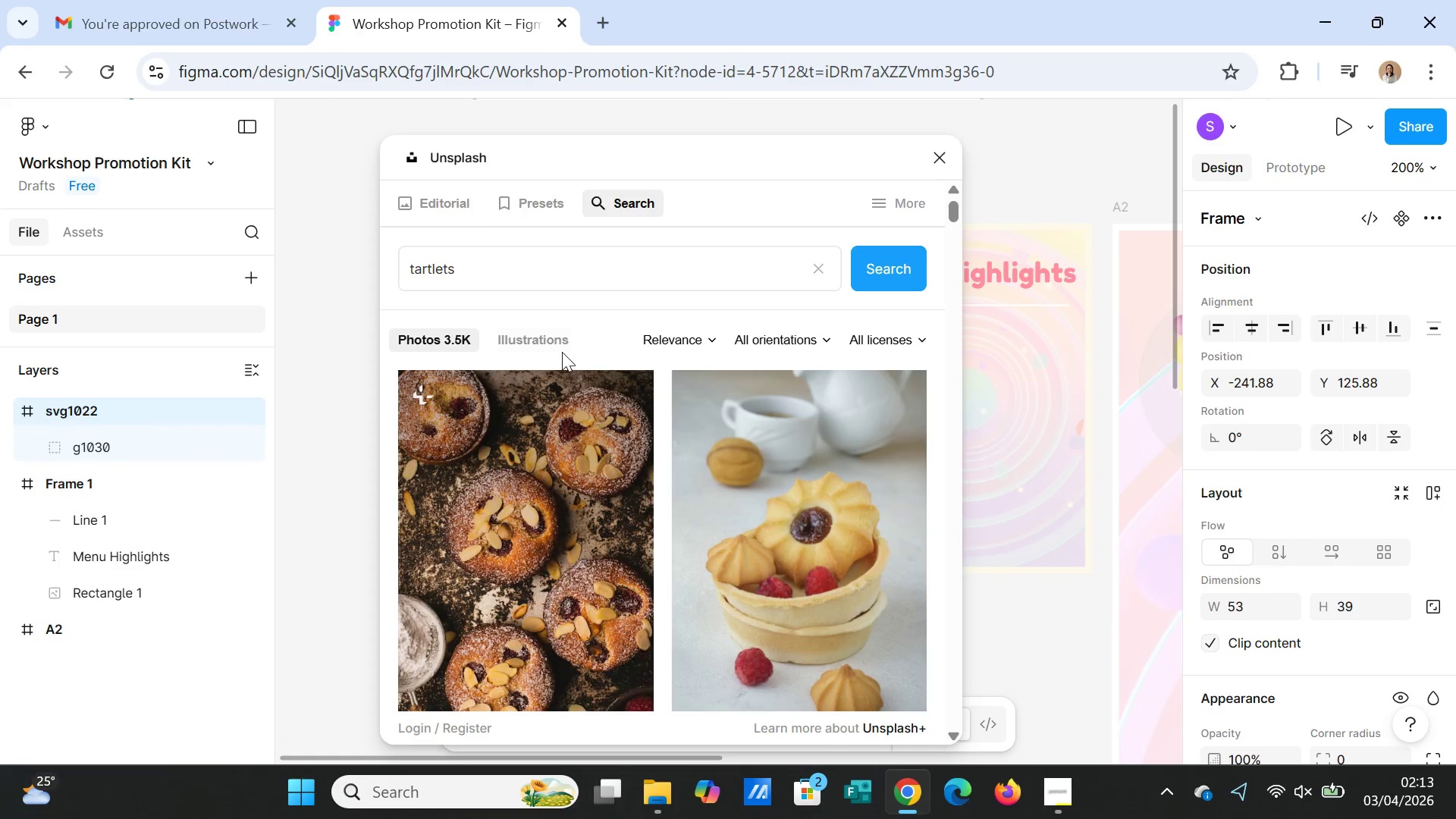 
left_click([558, 347])
 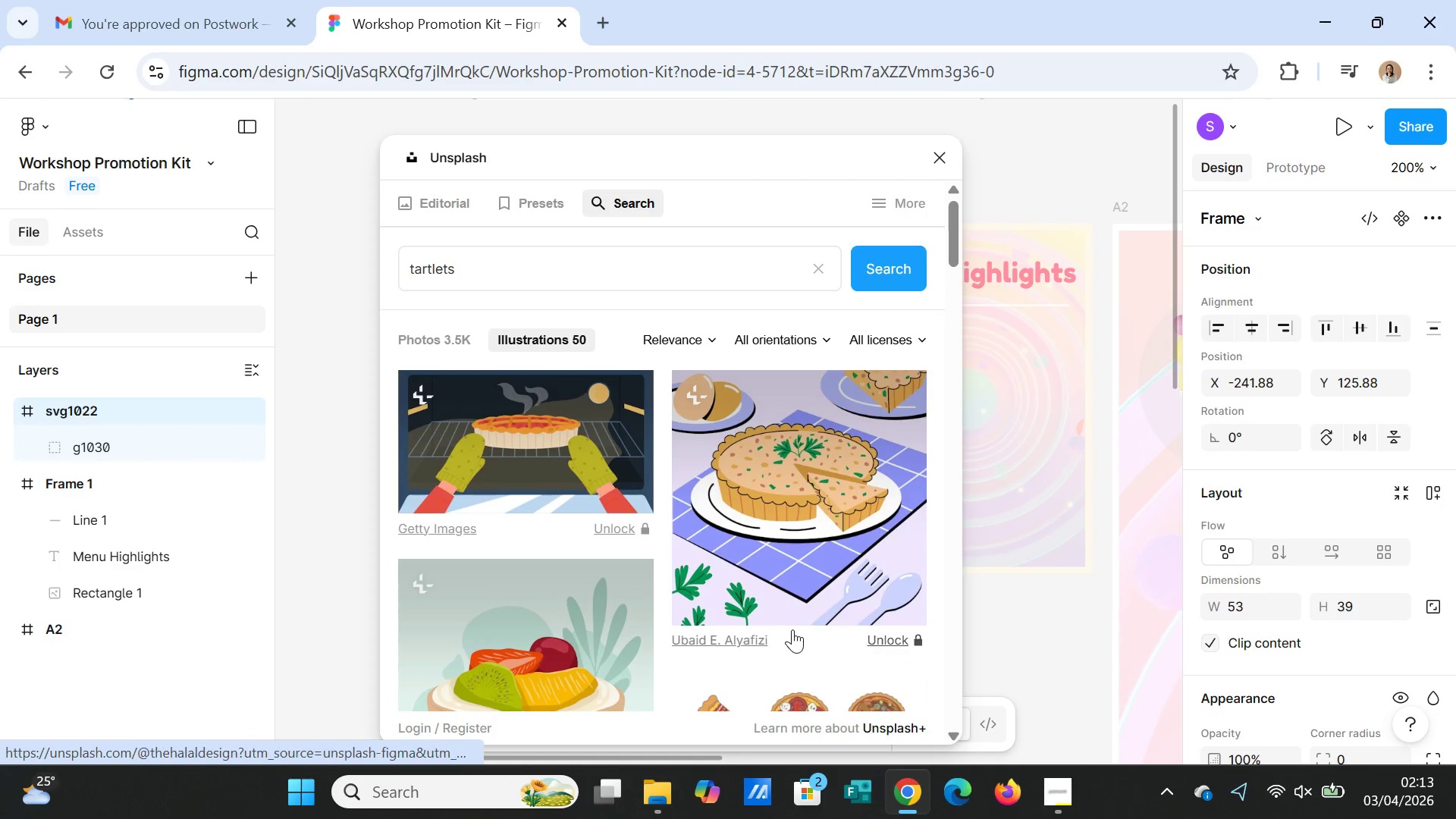 
scroll: coordinate [790, 634], scroll_direction: down, amount: 12.0
 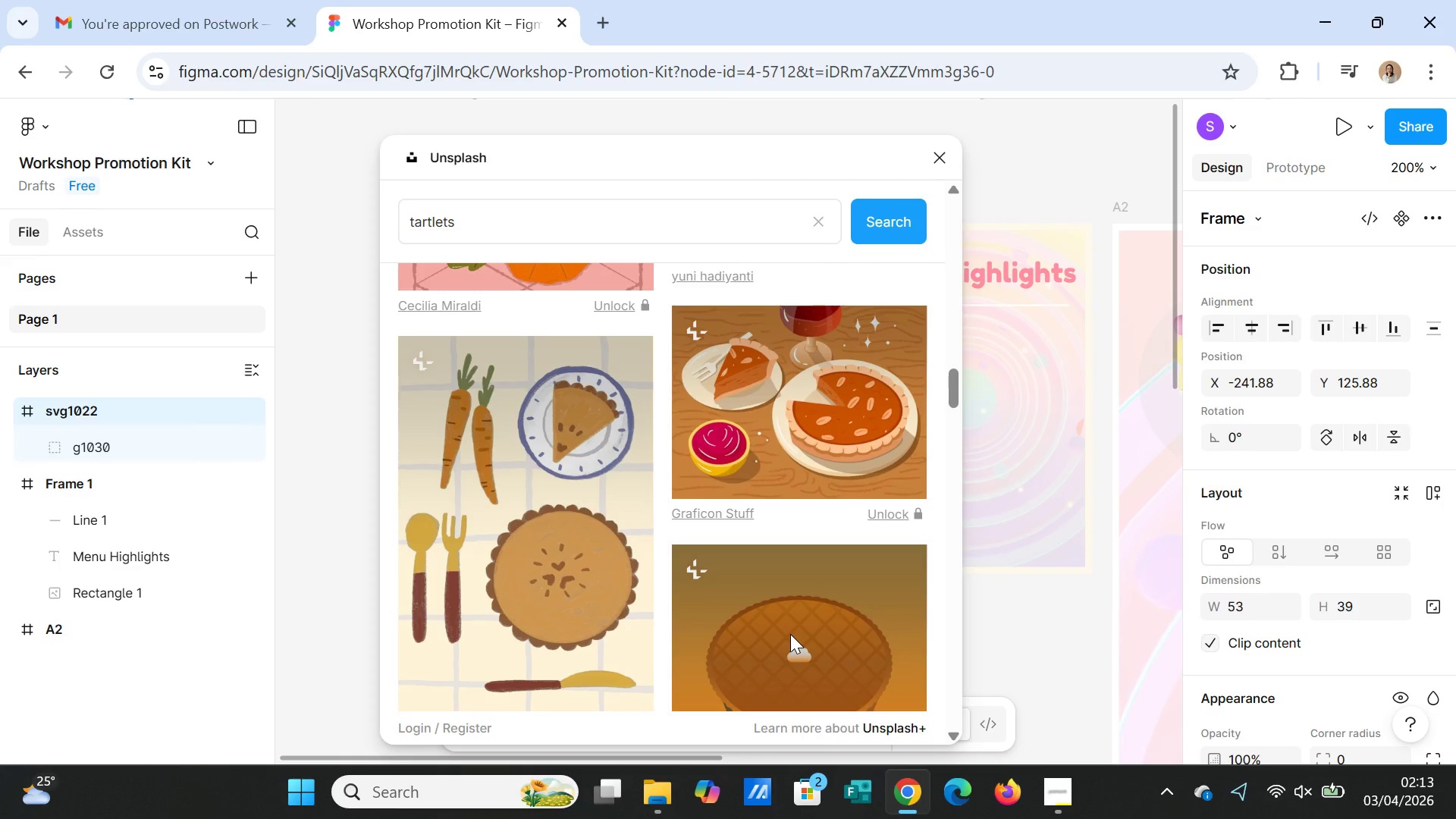 
scroll: coordinate [790, 634], scroll_direction: down, amount: 4.0
 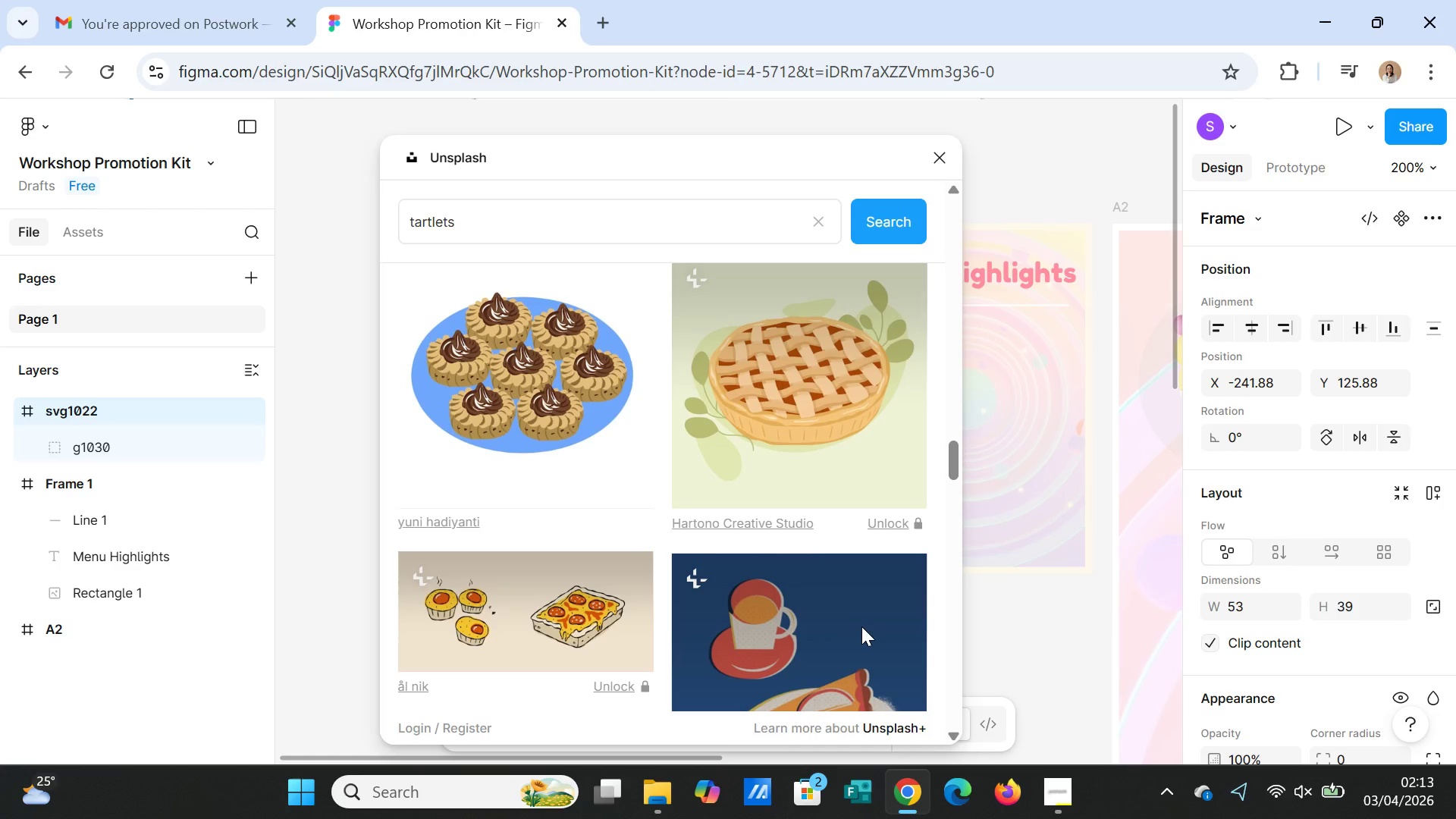 
wait(7.32)
 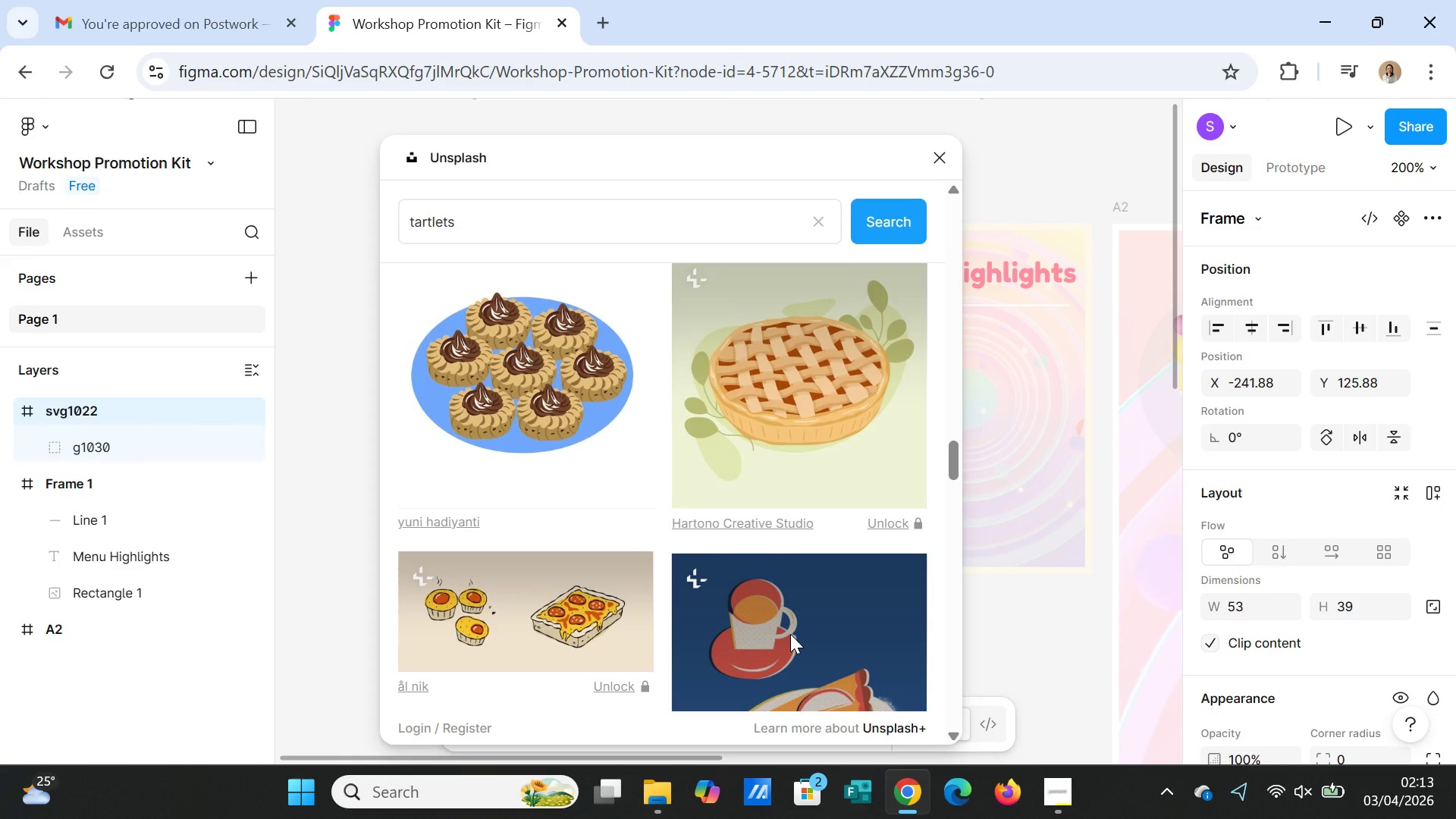 
scroll: coordinate [812, 570], scroll_direction: down, amount: 14.0
 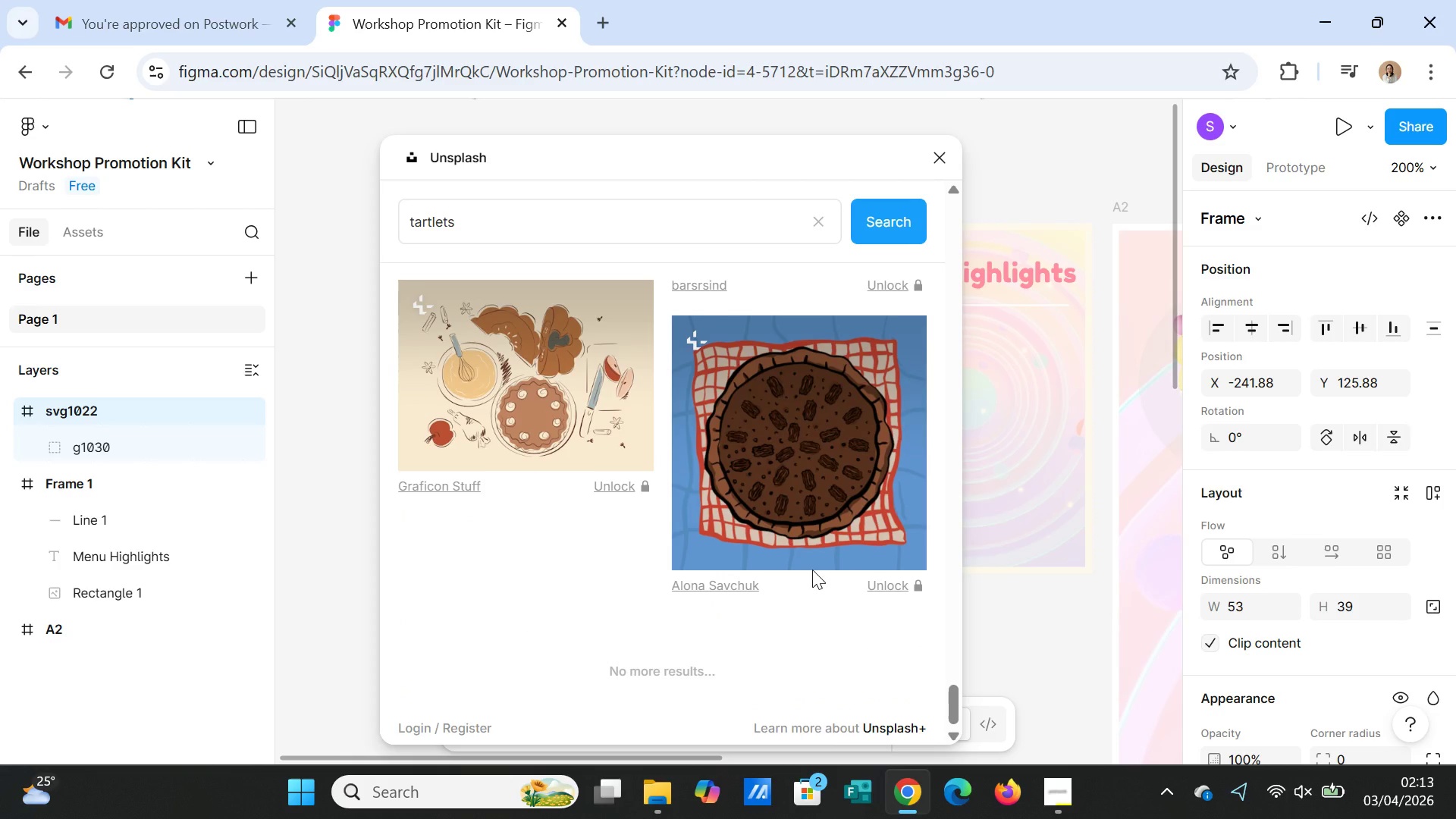 
scroll: coordinate [812, 570], scroll_direction: up, amount: 35.0
 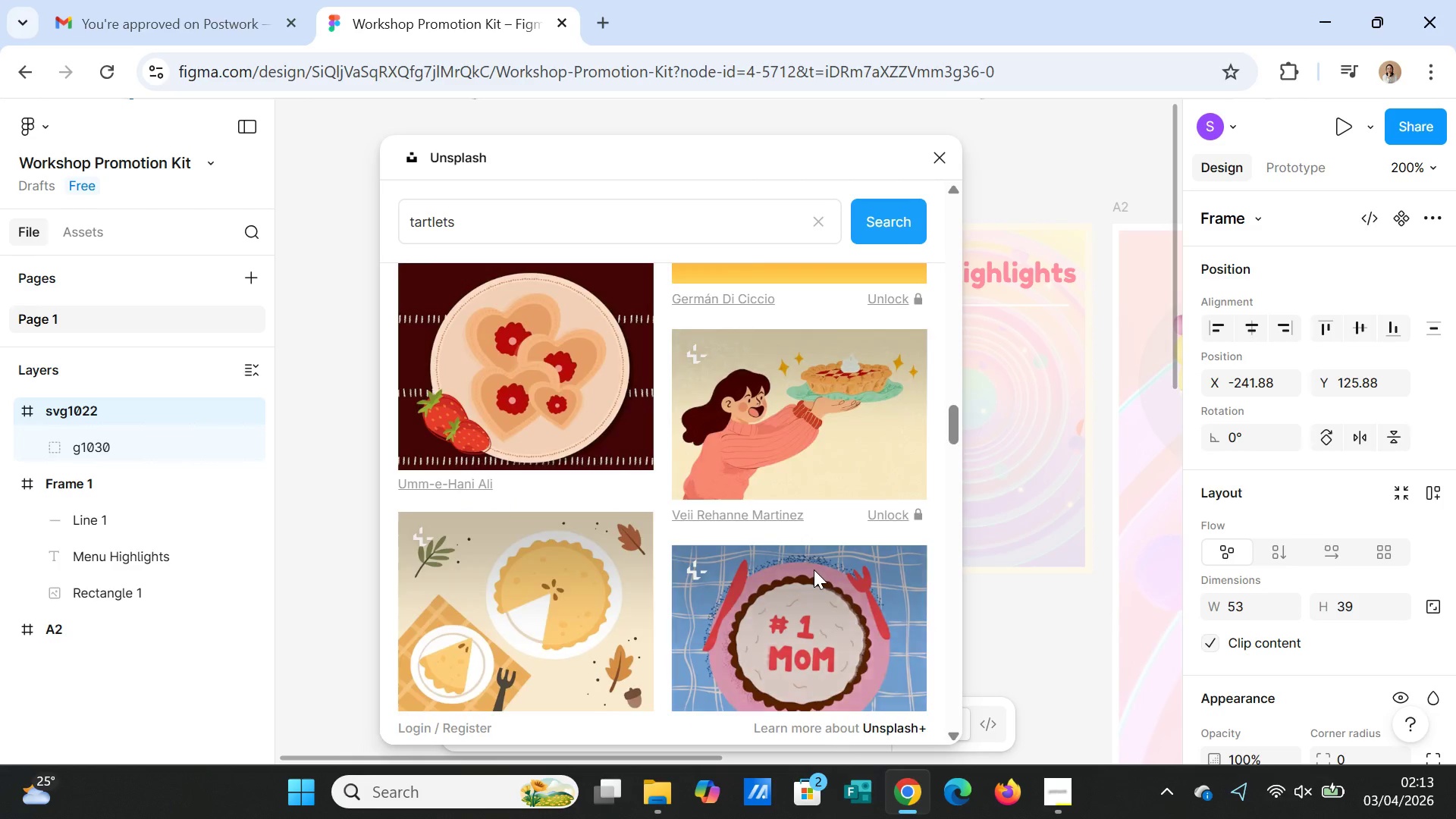 
scroll: coordinate [814, 570], scroll_direction: down, amount: 3.0
 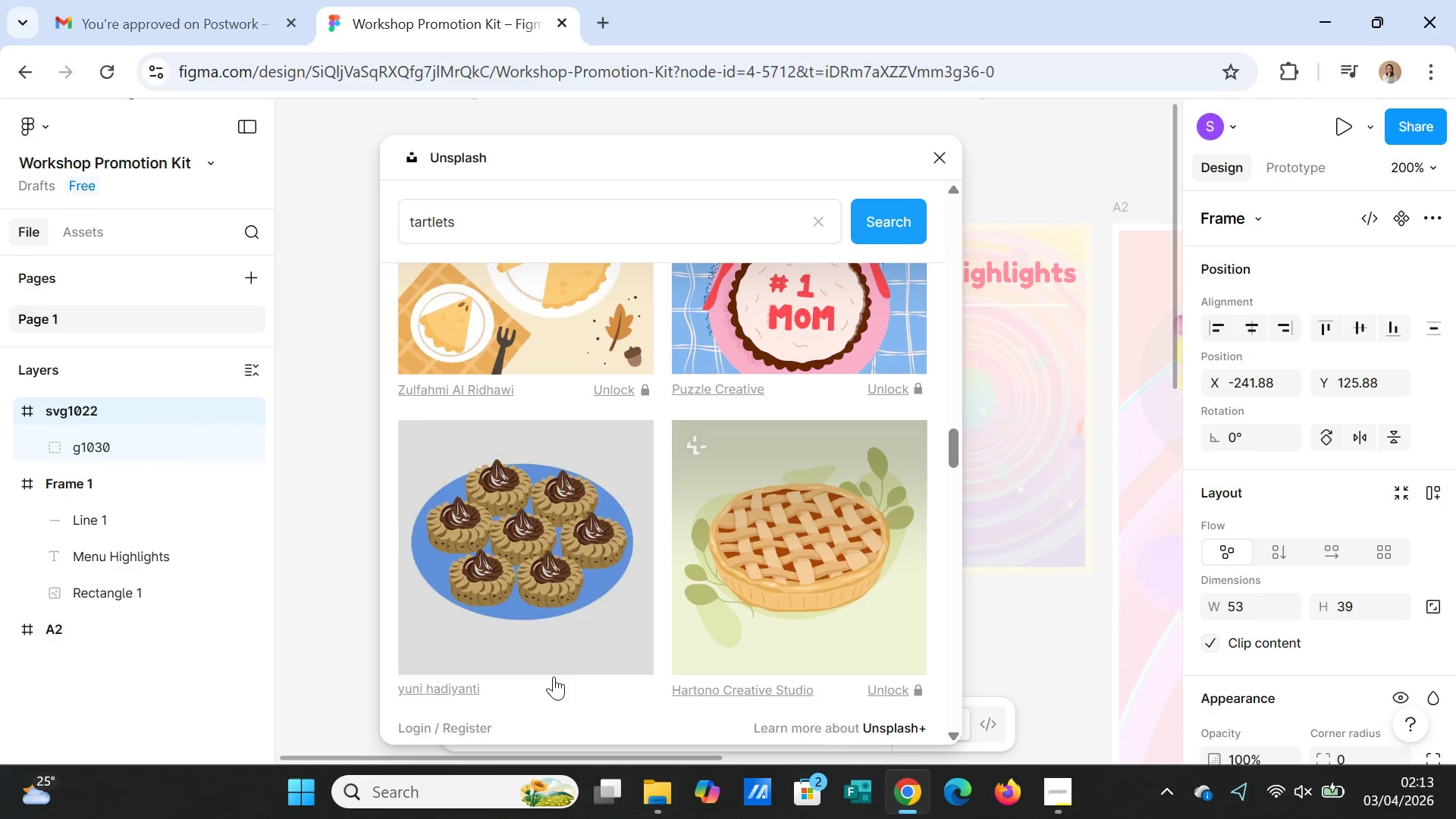 
left_click([523, 587])
 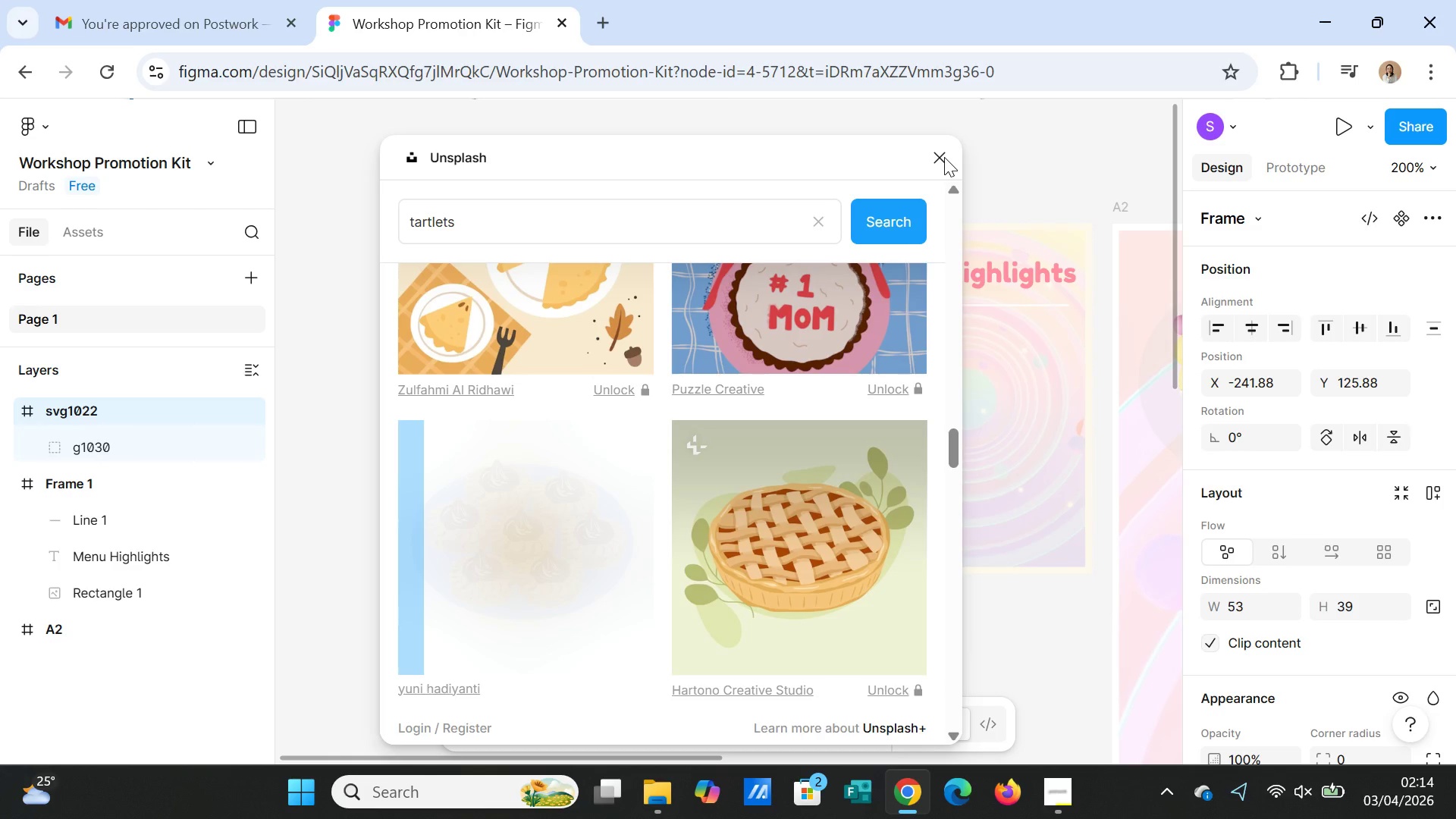 
wait(6.86)
 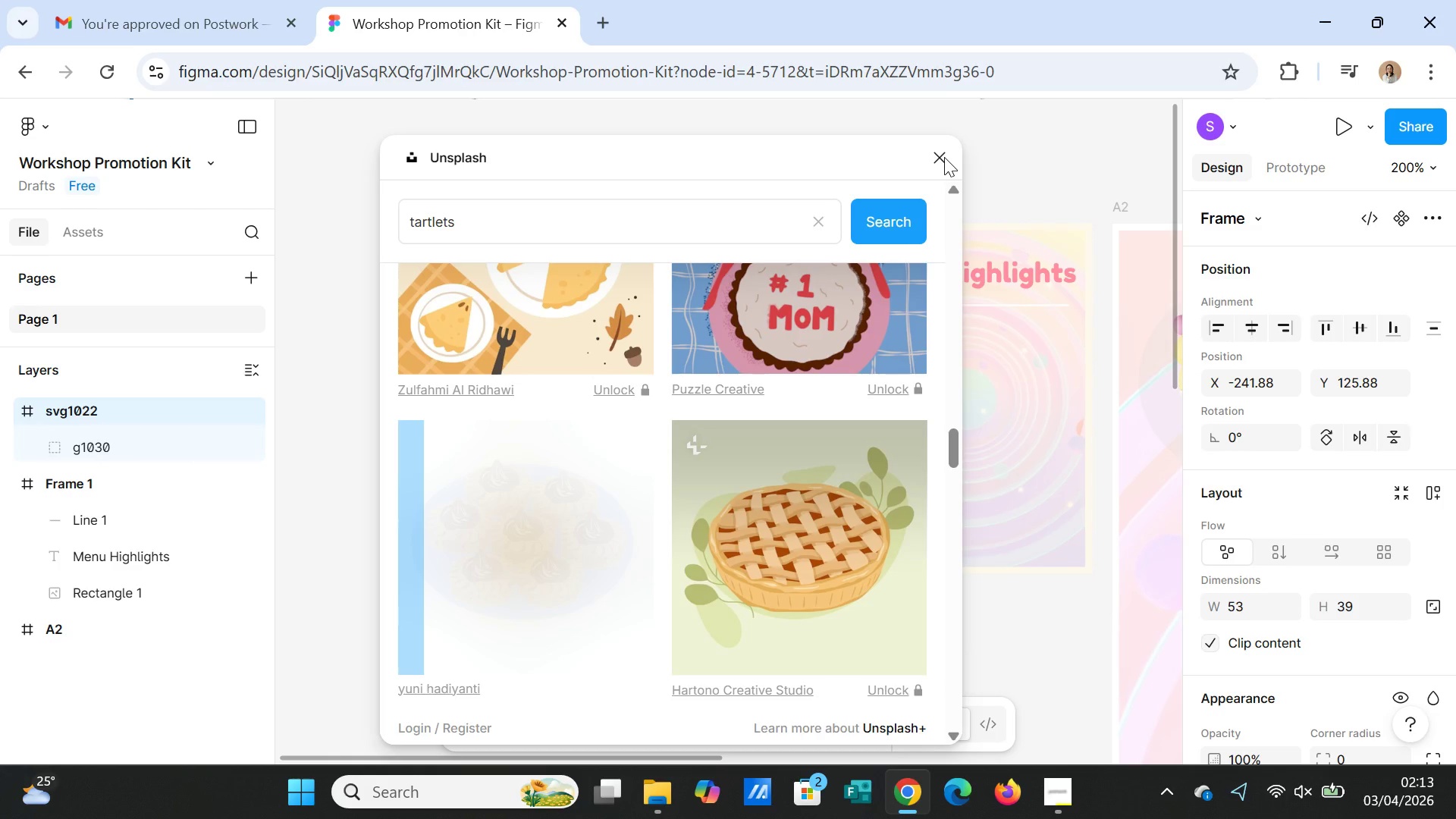 
left_click([944, 157])
 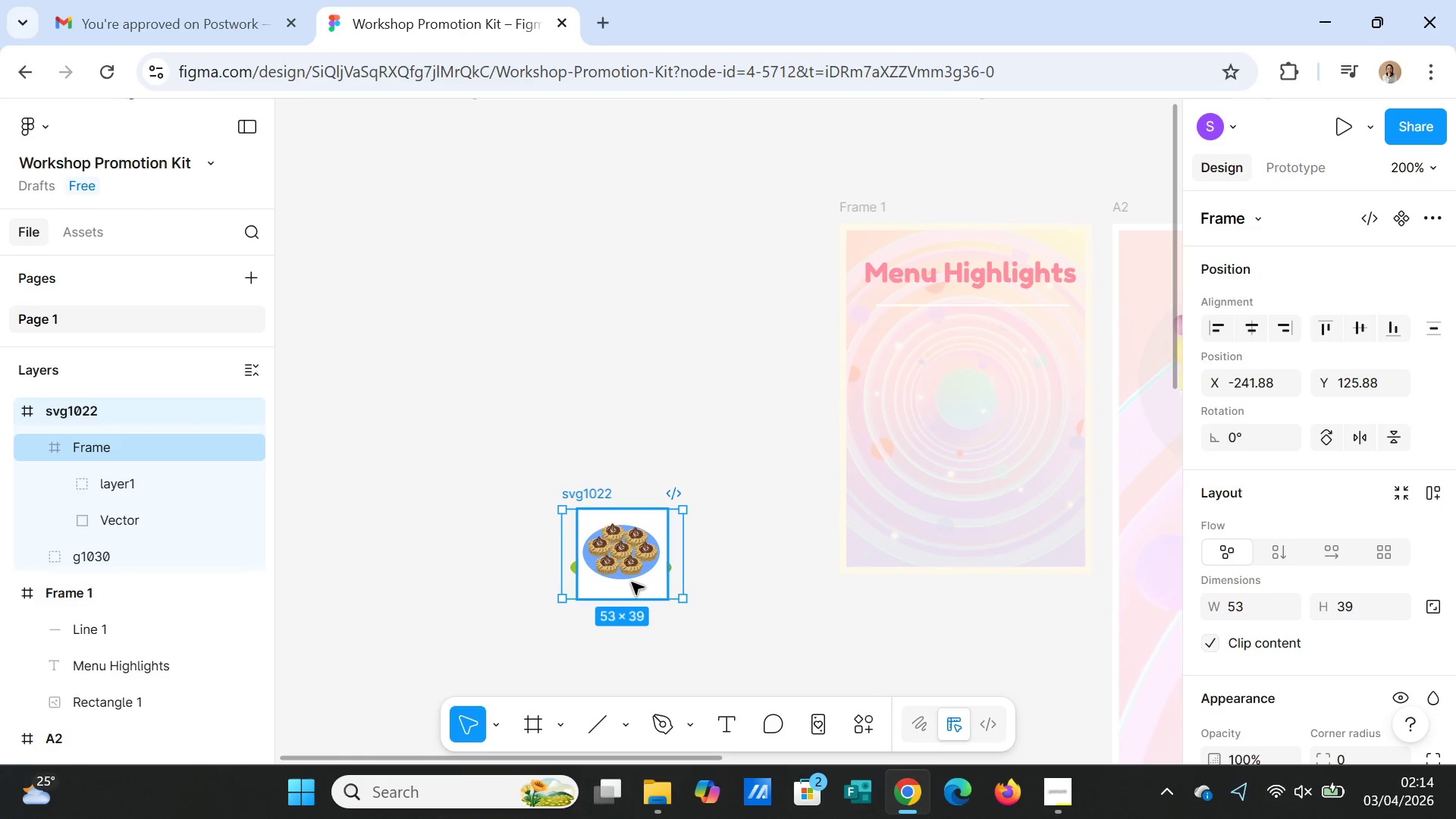 
left_click_drag(start_coordinate=[639, 558], to_coordinate=[717, 492])
 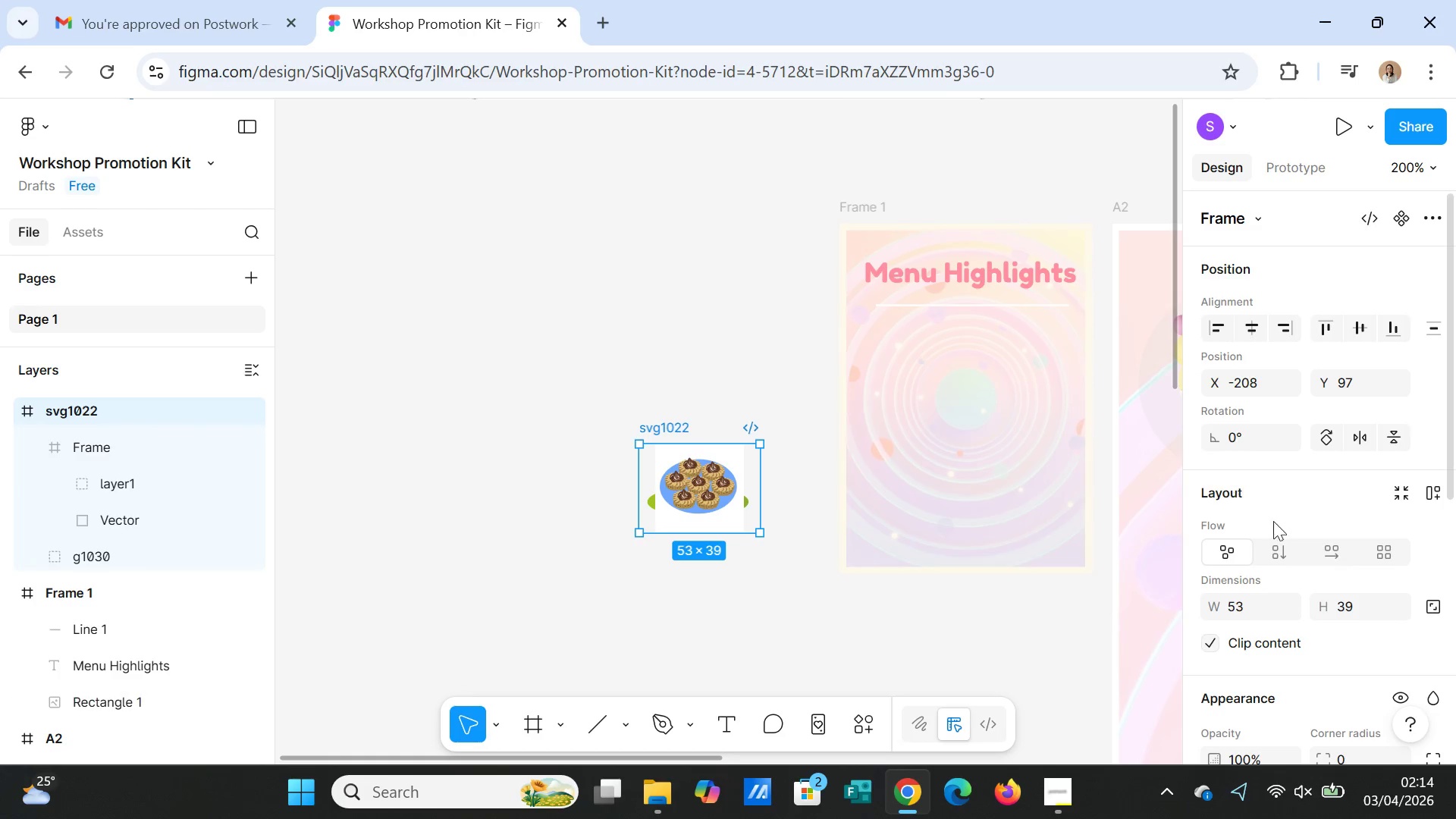 
scroll: coordinate [1335, 664], scroll_direction: down, amount: 2.0
 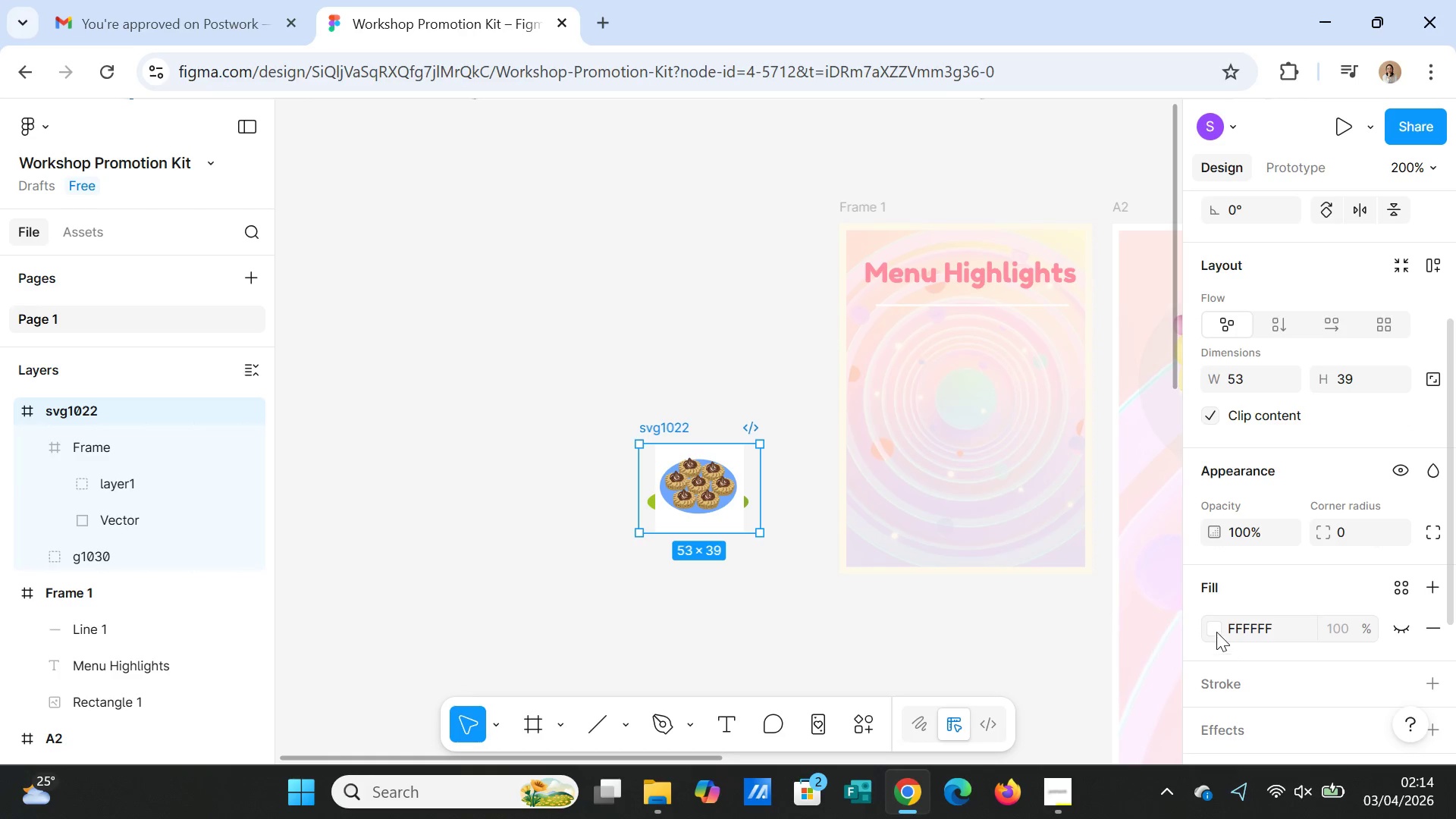 
left_click([1215, 629])
 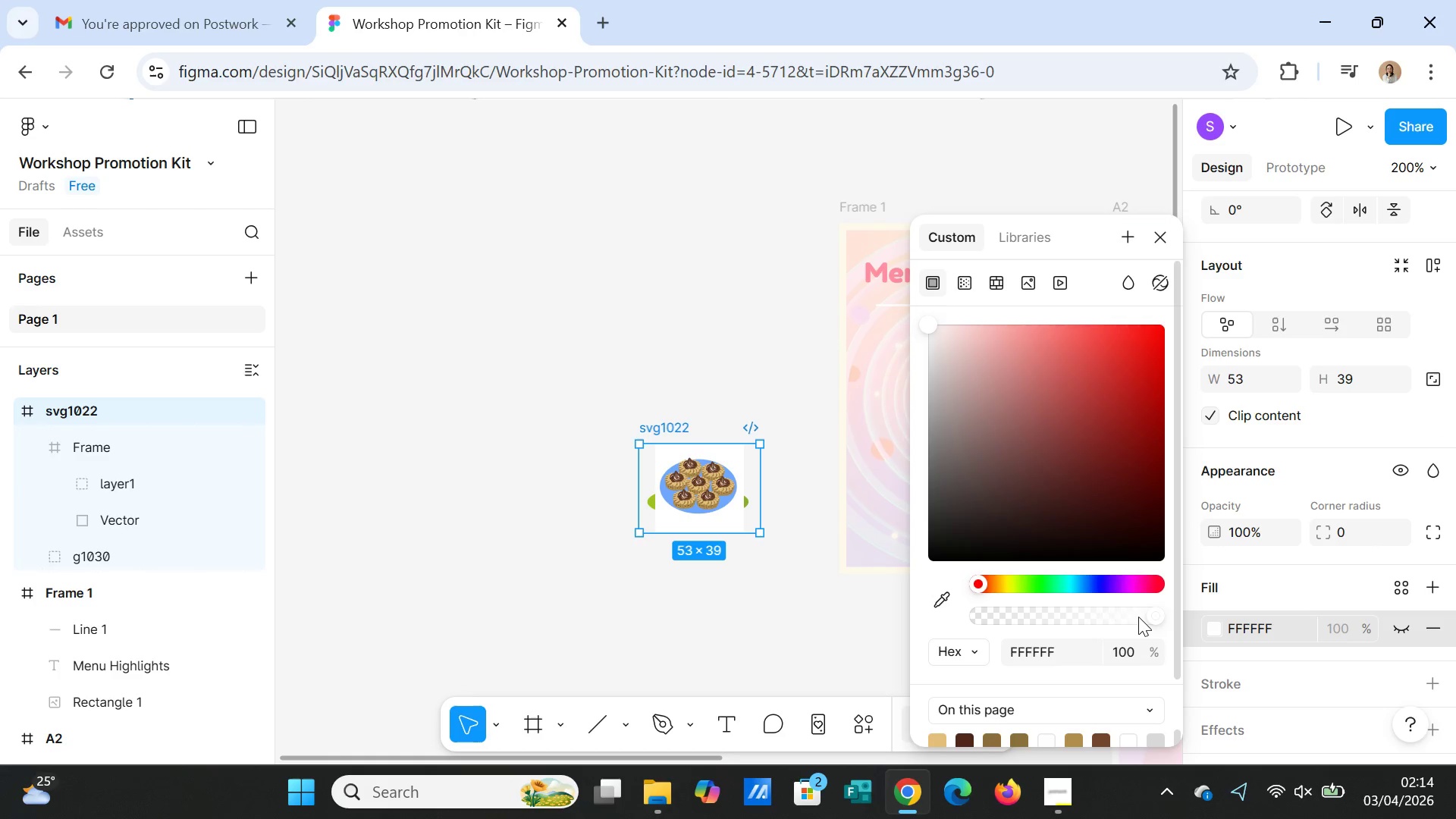 
left_click_drag(start_coordinate=[1150, 615], to_coordinate=[1019, 598])
 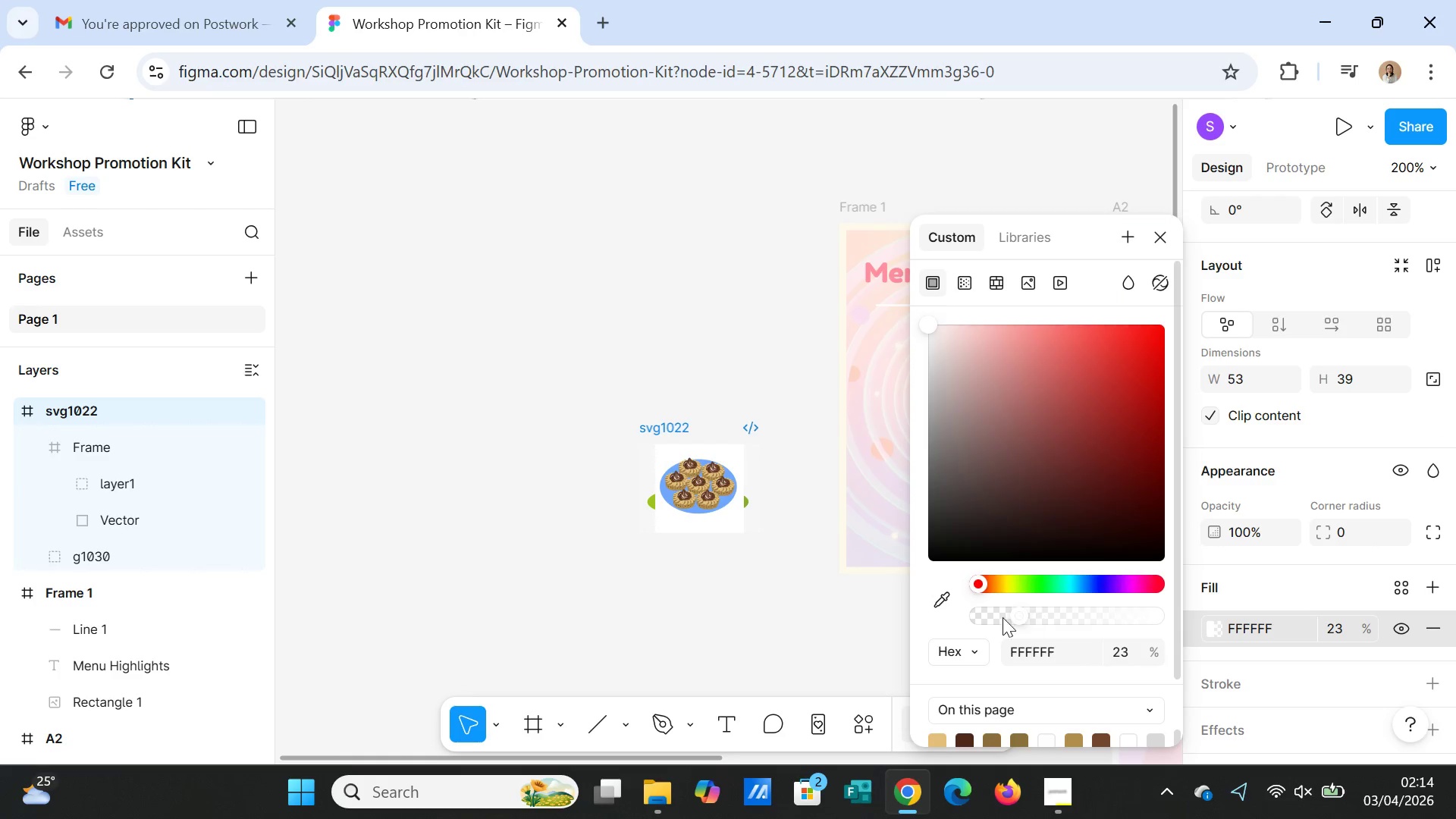 
left_click([1003, 617])
 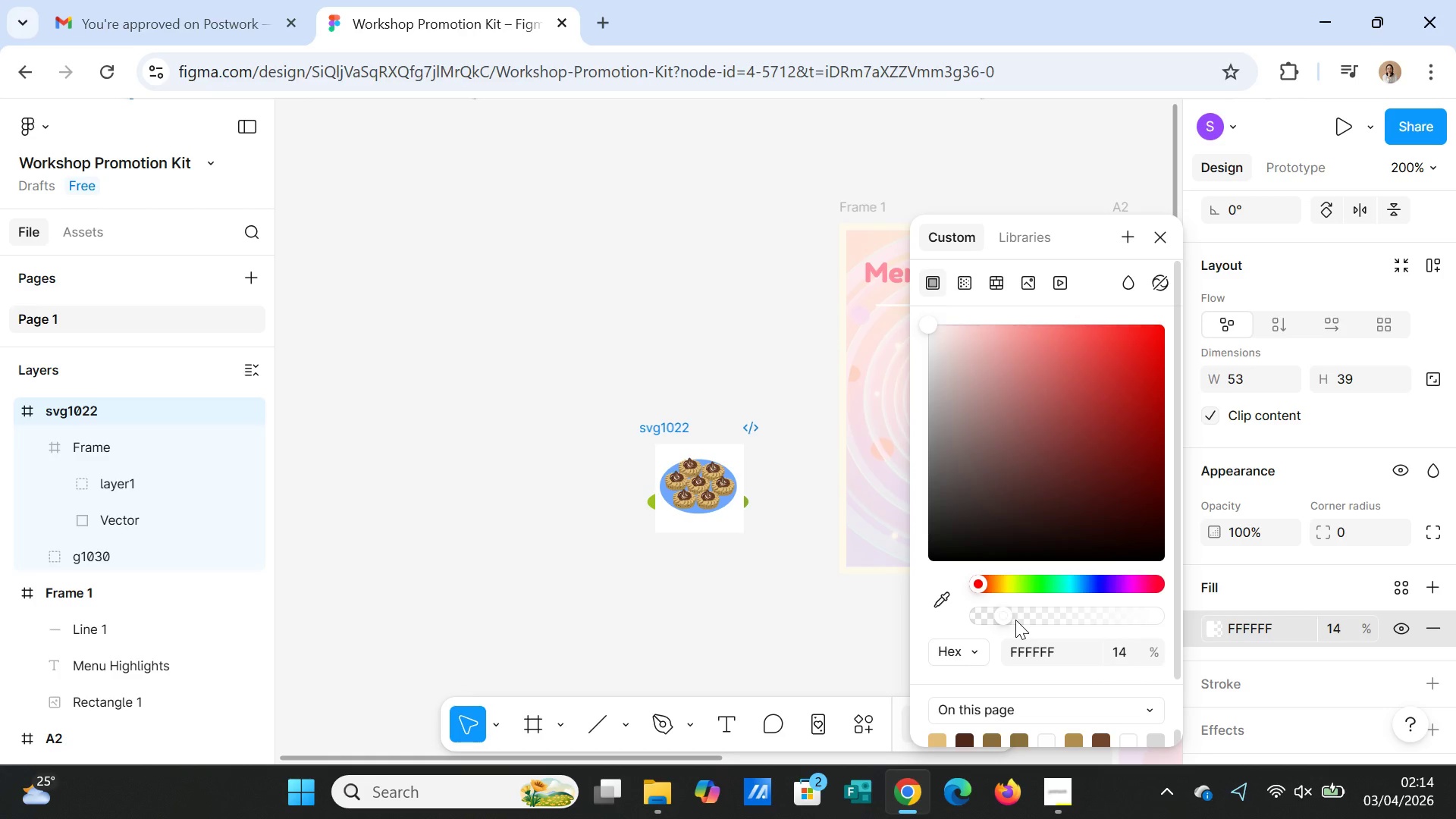 
left_click([1015, 620])
 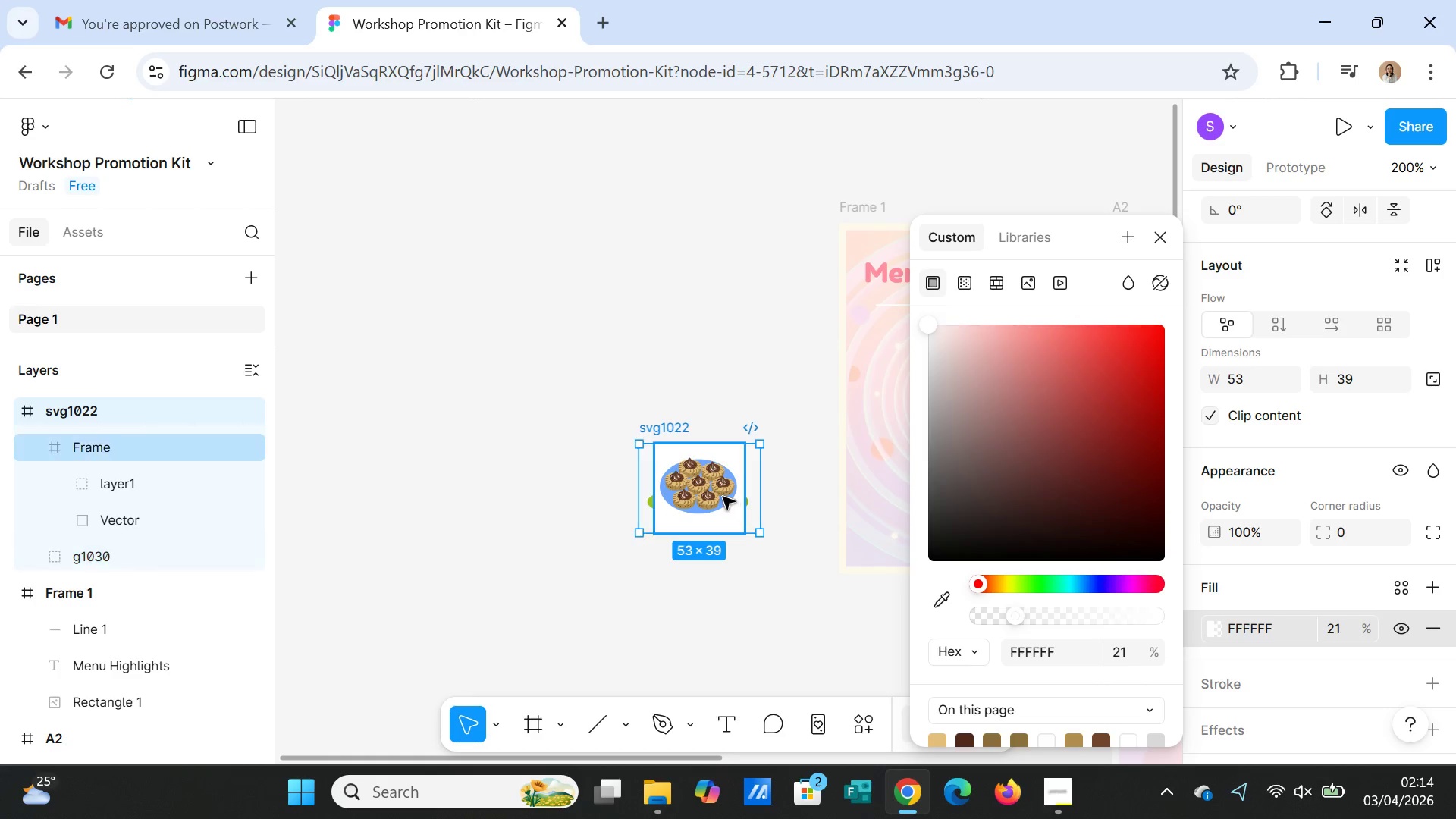 
left_click([723, 497])
 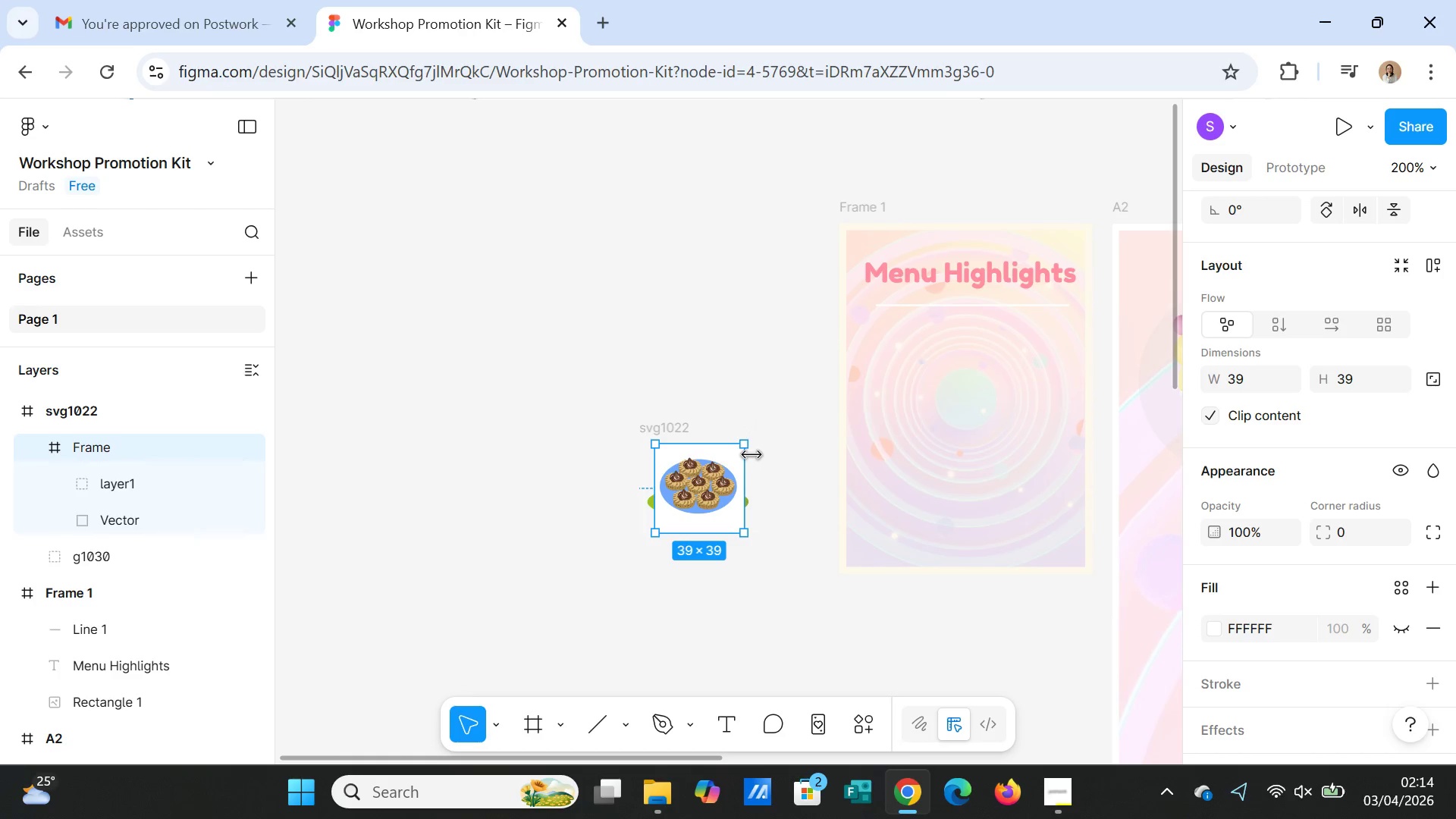 
left_click_drag(start_coordinate=[743, 442], to_coordinate=[711, 482])
 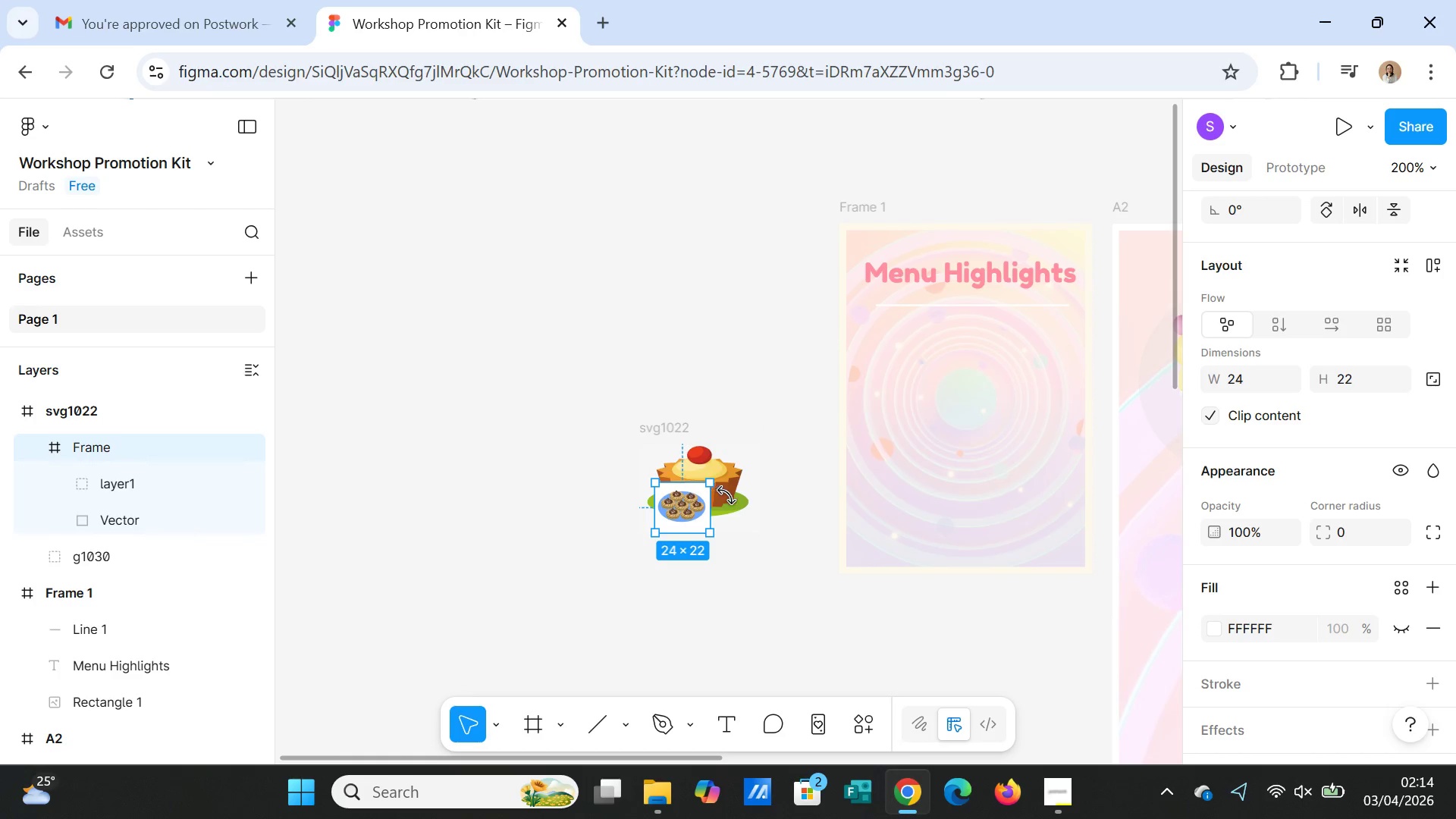 
left_click([738, 502])
 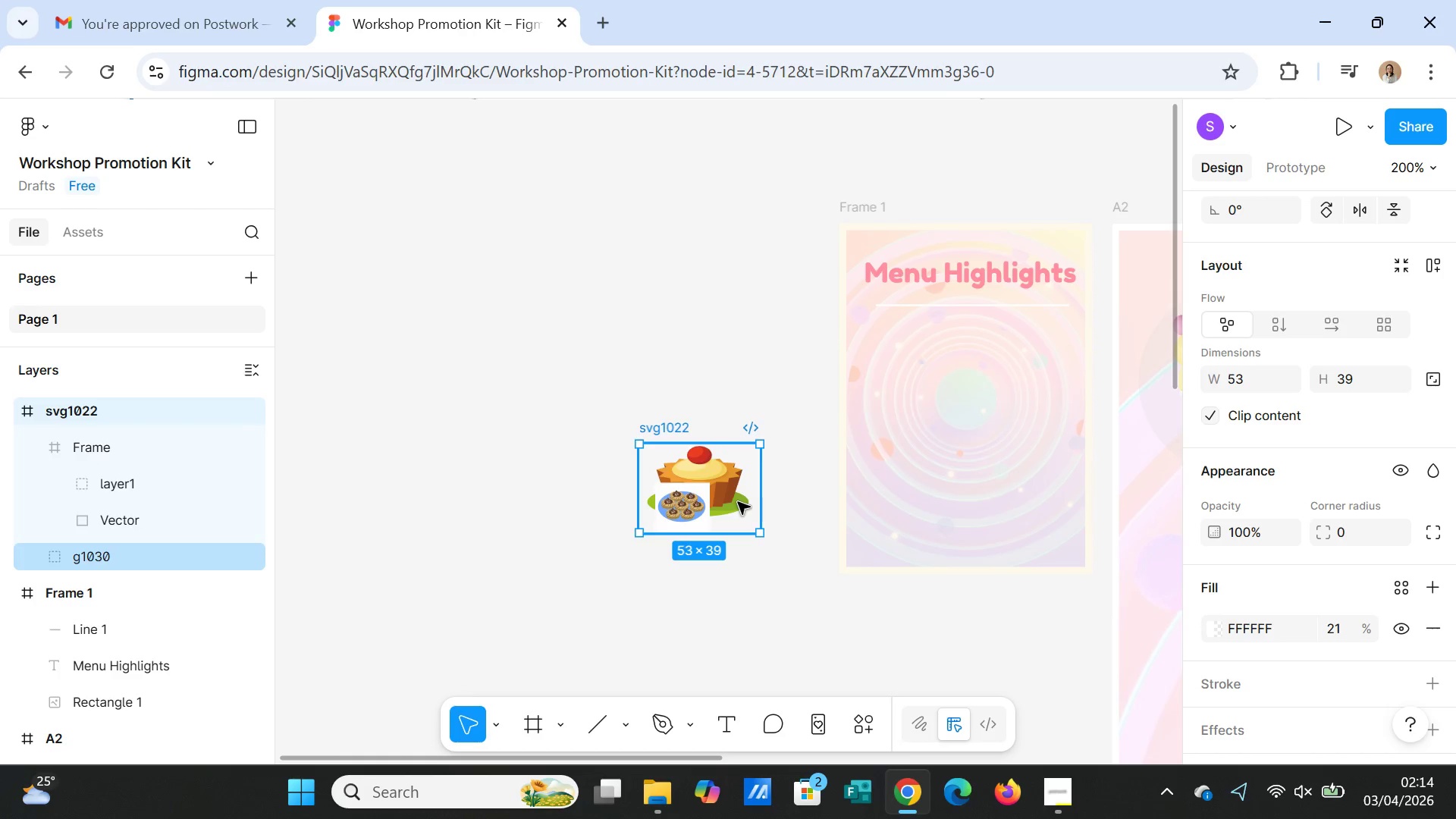 
key(Delete)
 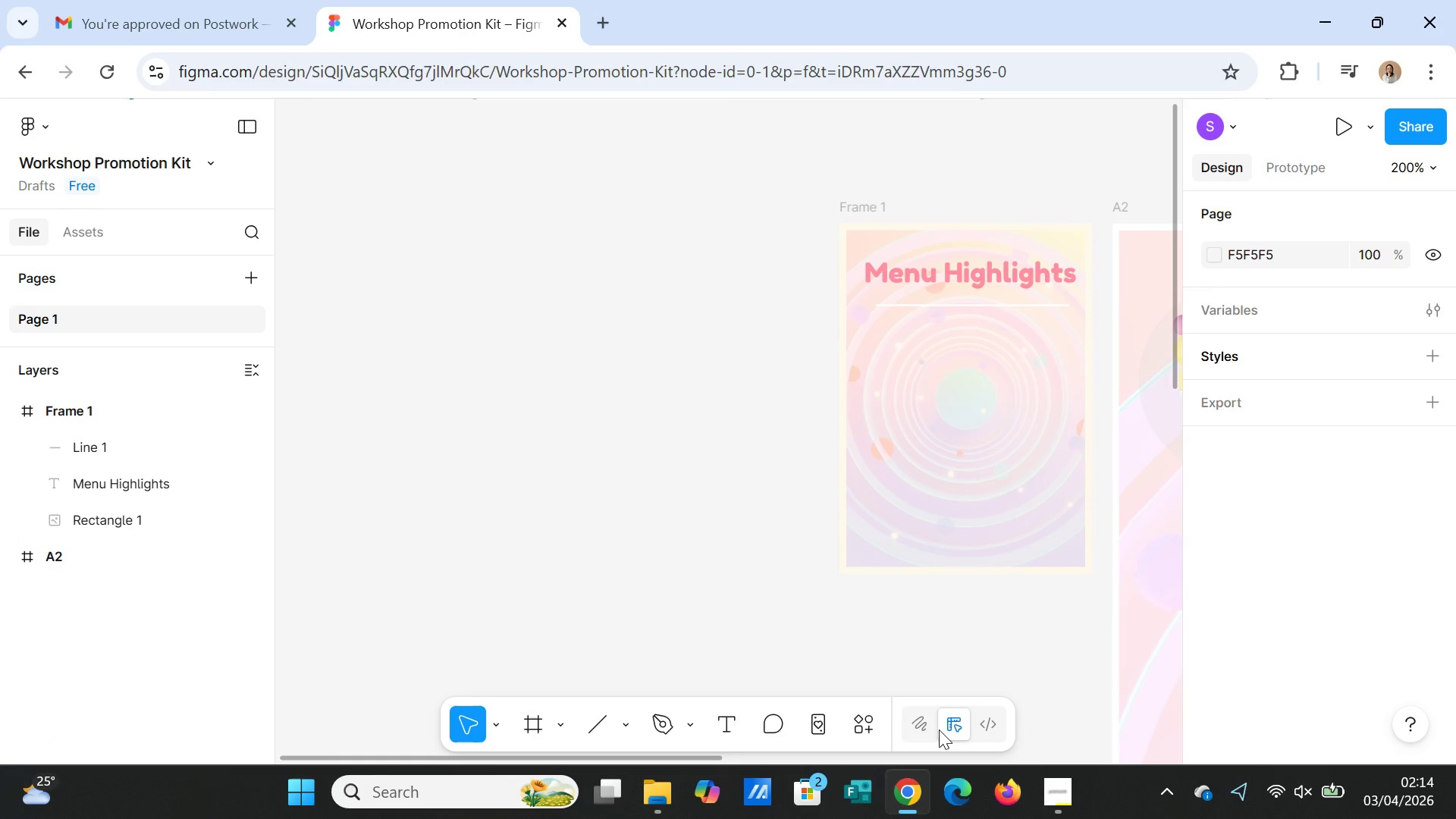 
left_click([861, 720])
 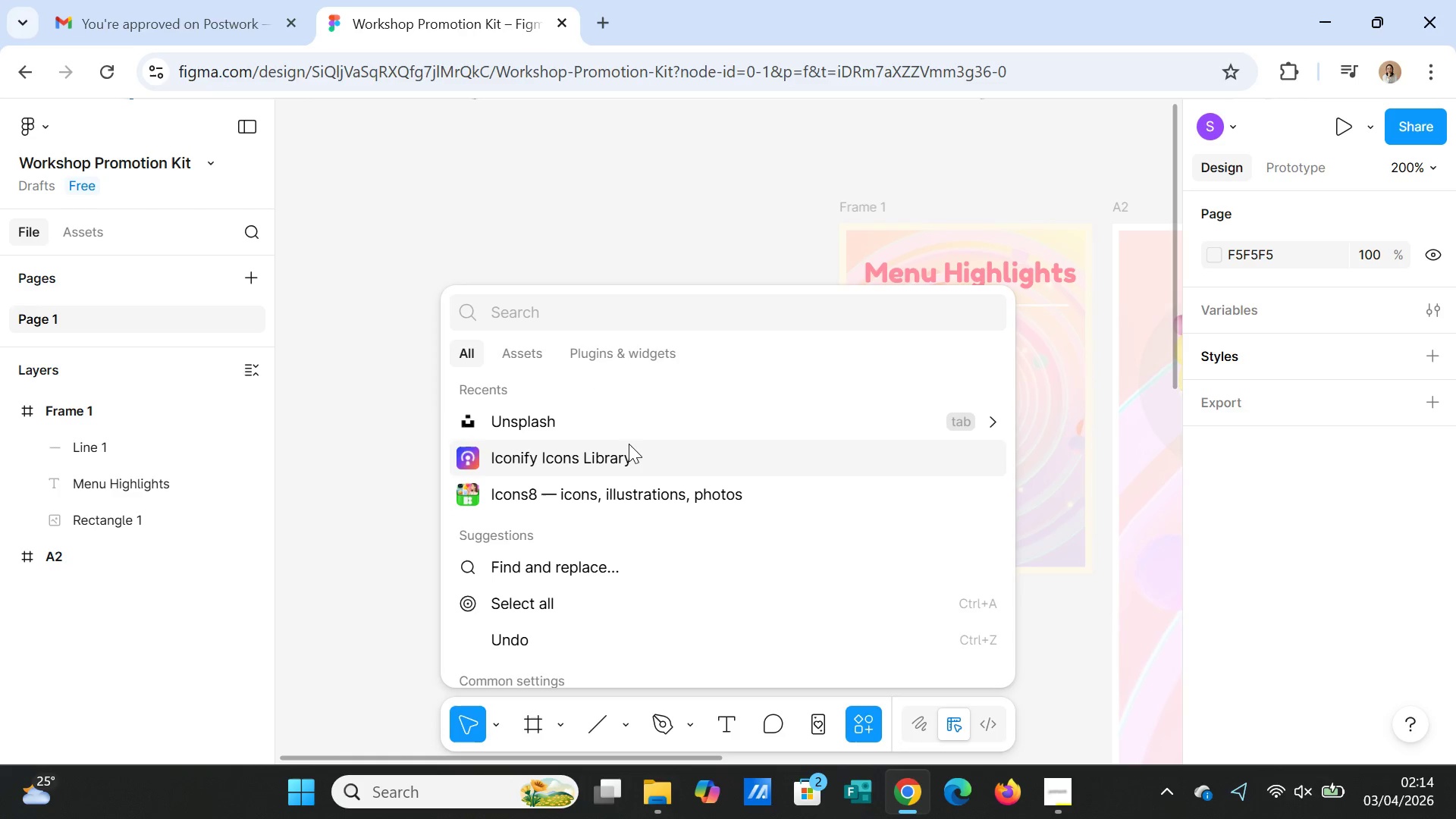 
left_click([626, 428])
 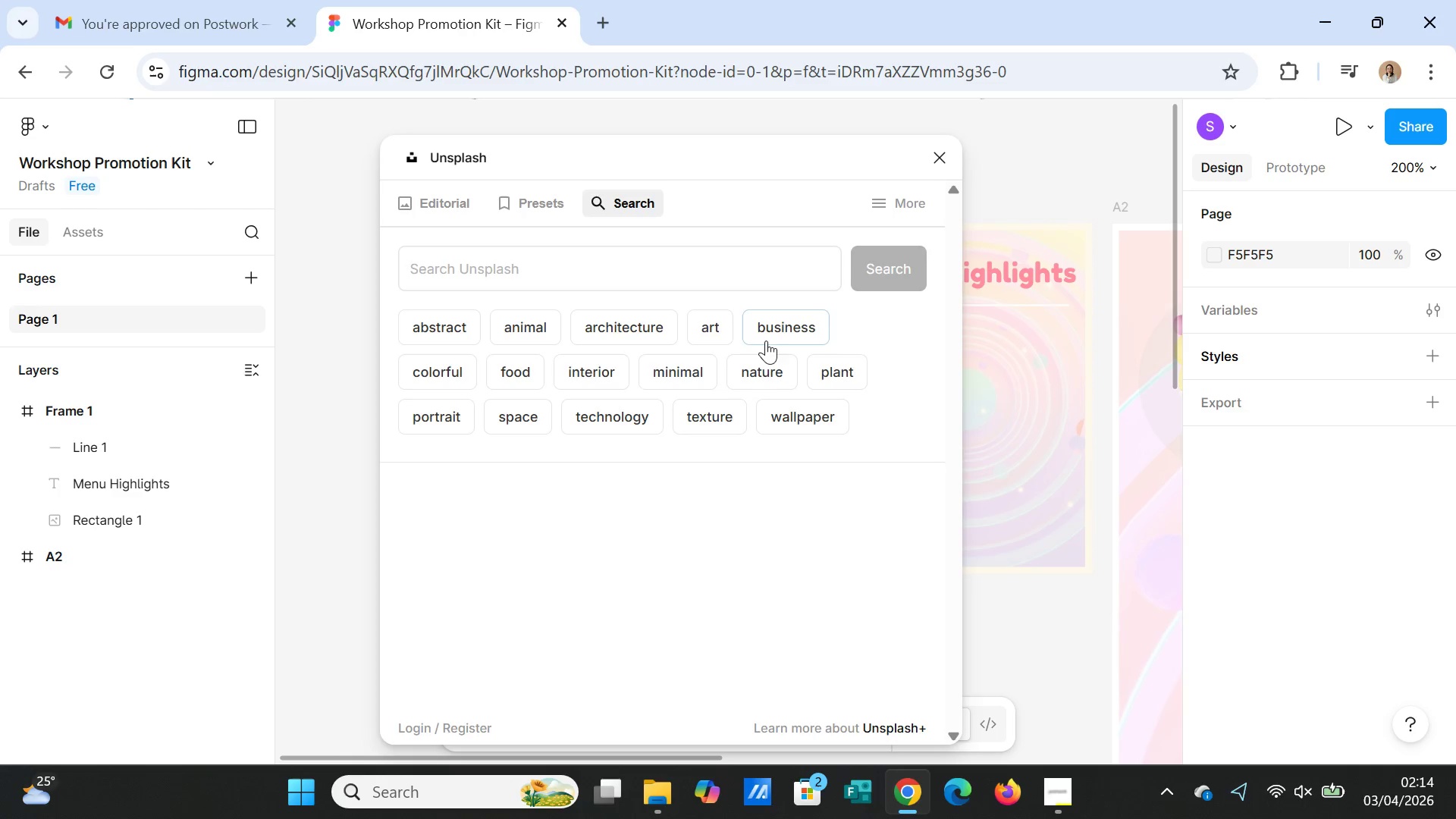 
left_click([903, 197])
 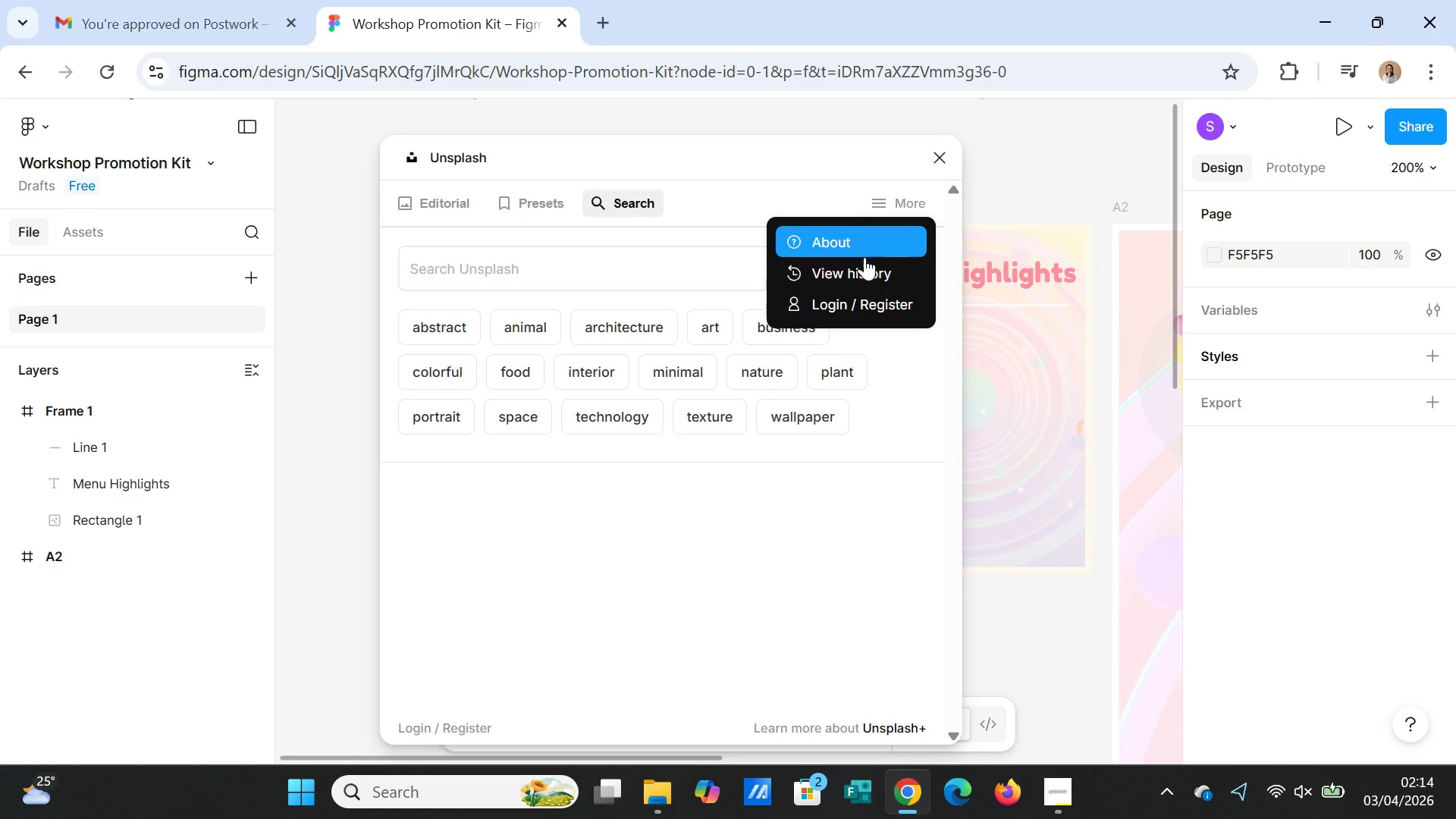 
left_click([864, 268])
 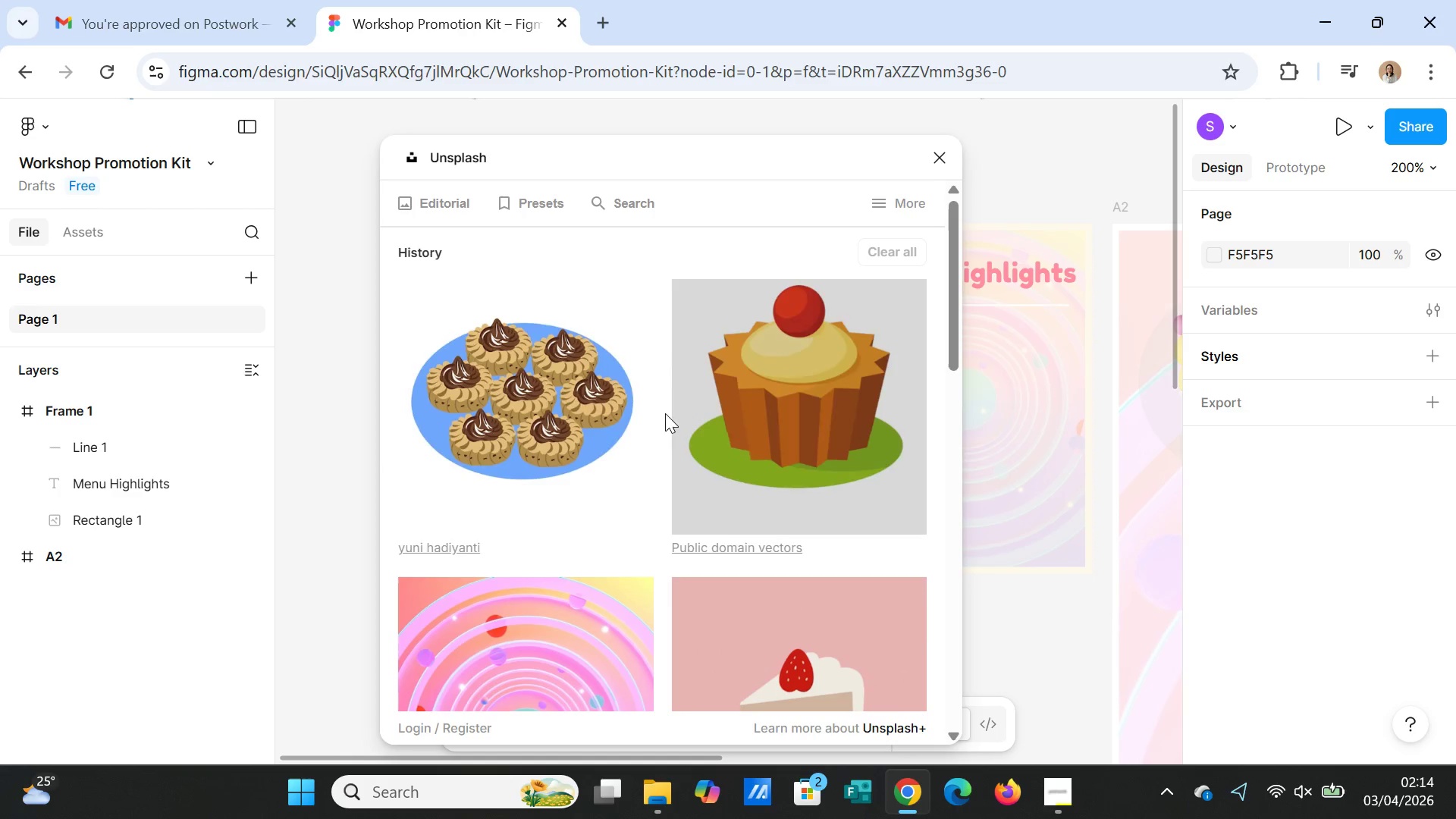 
left_click([595, 424])
 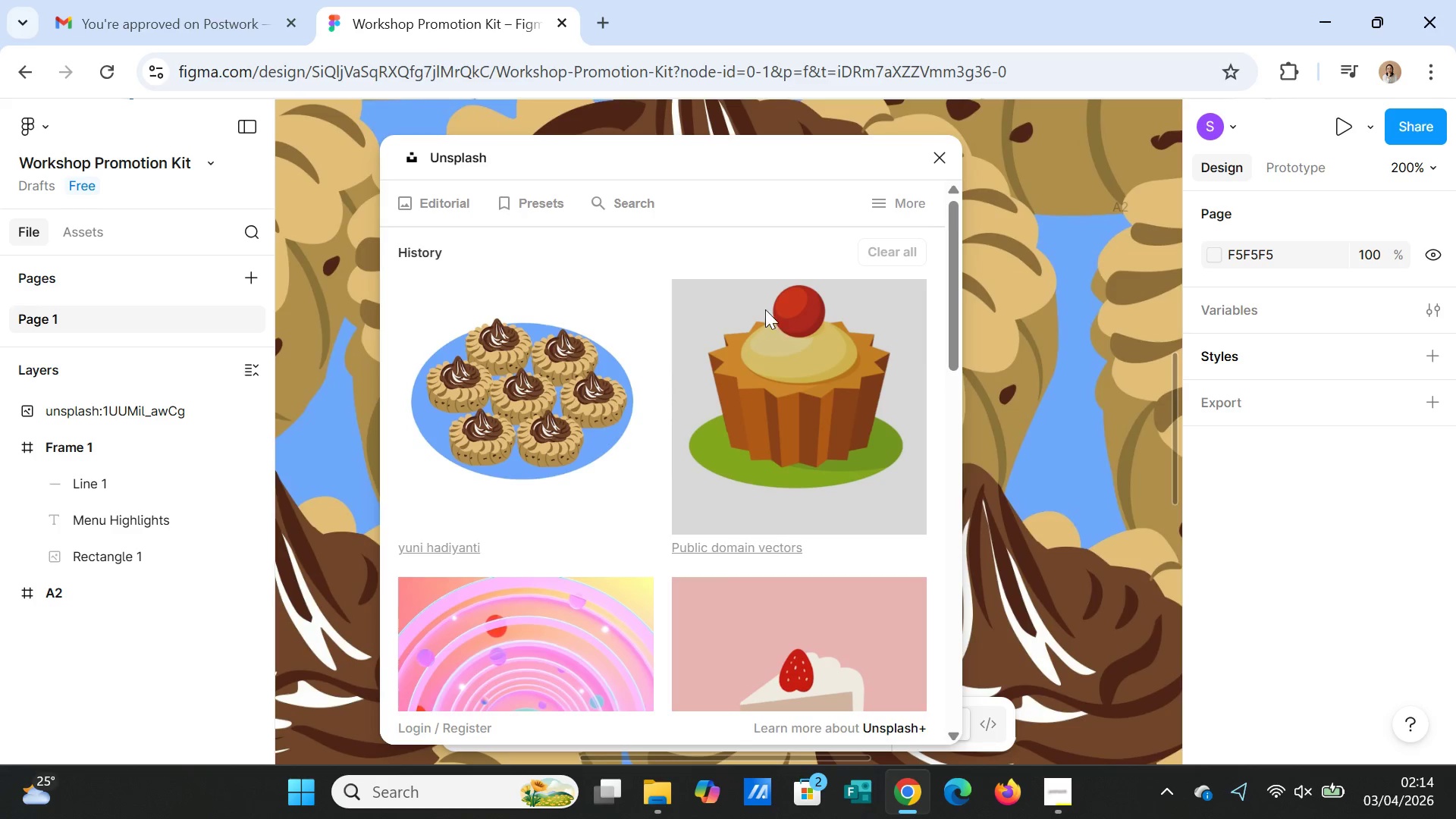 
wait(7.14)
 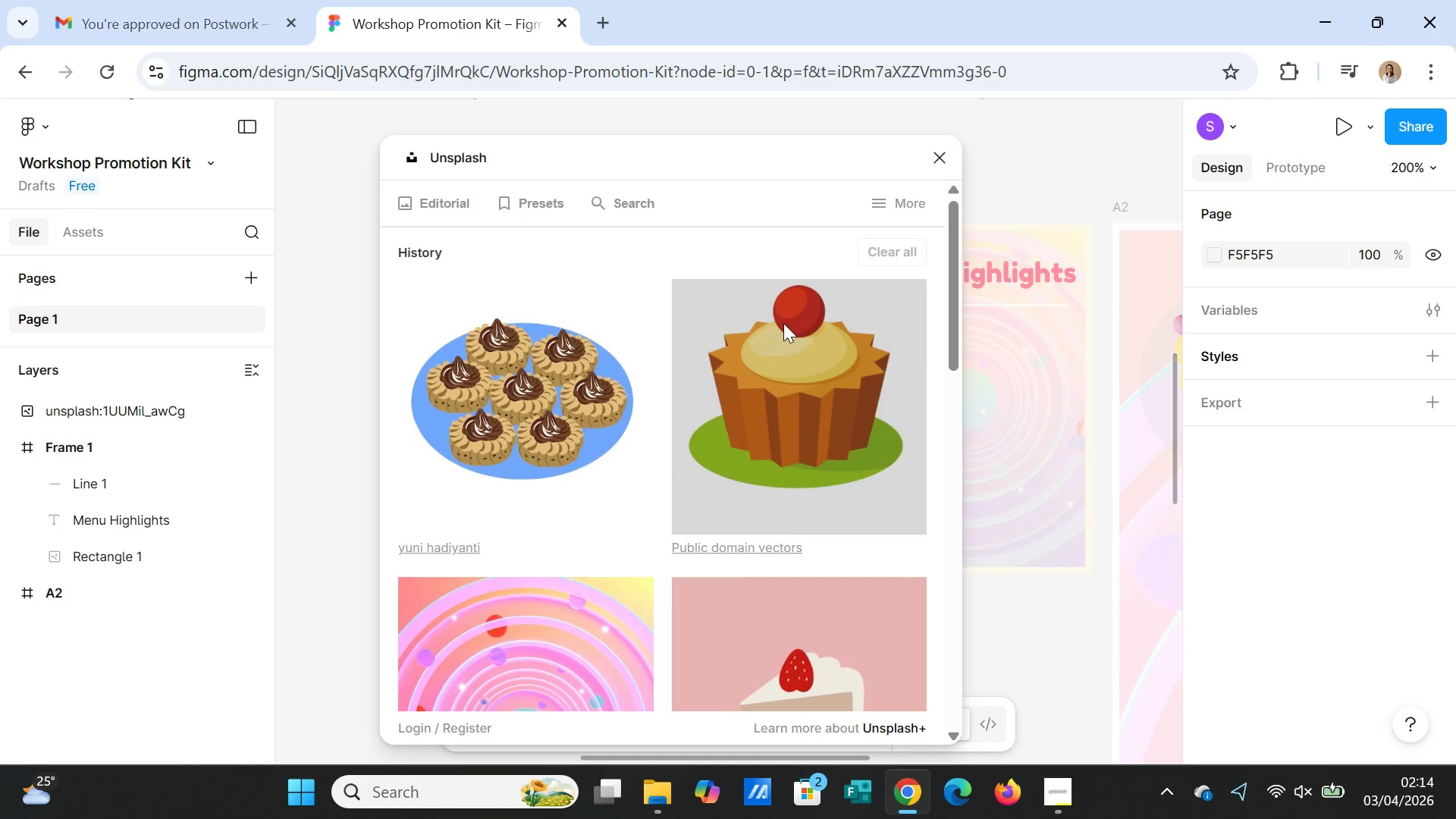 
left_click([933, 155])
 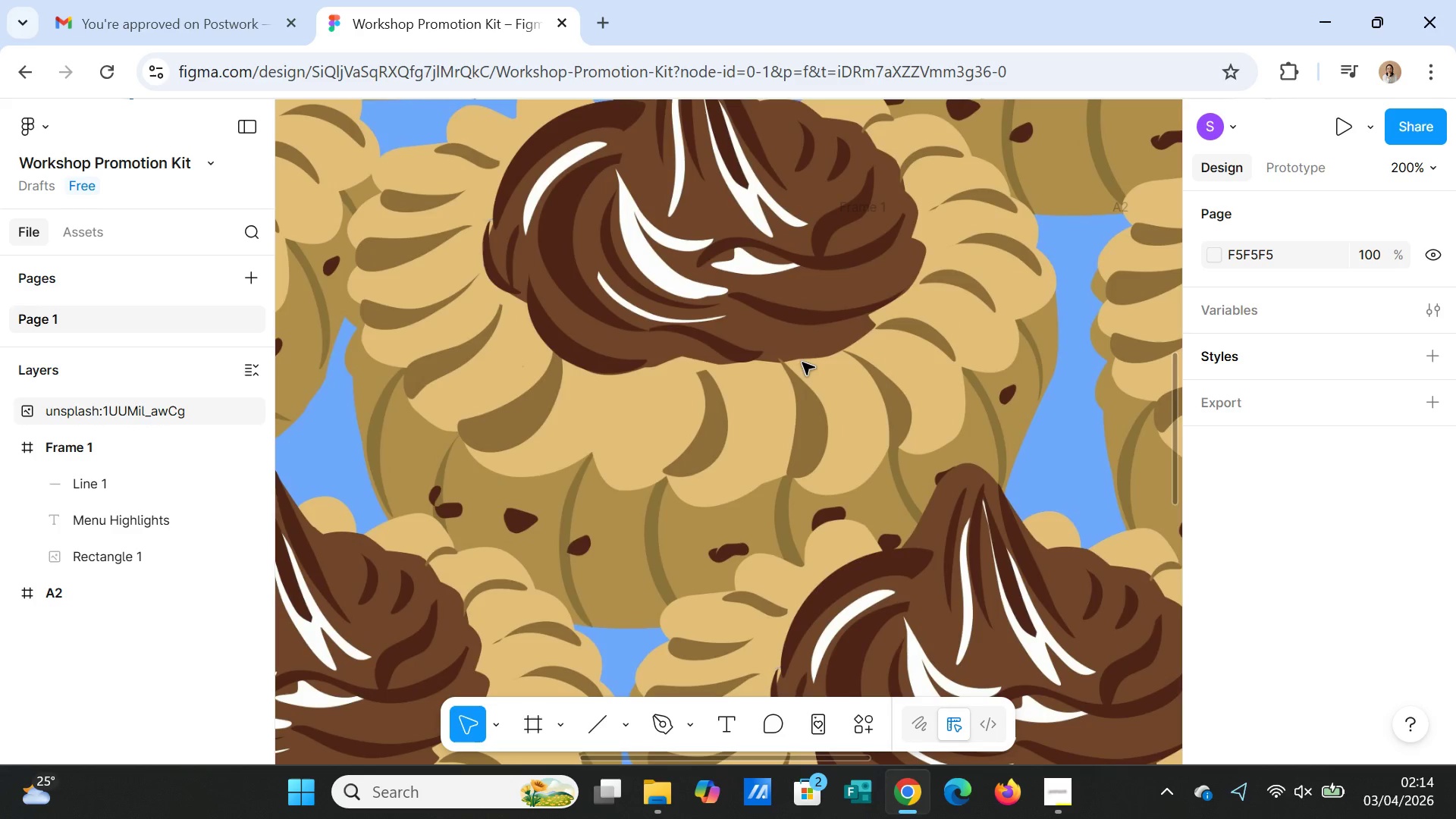 
left_click([802, 362])
 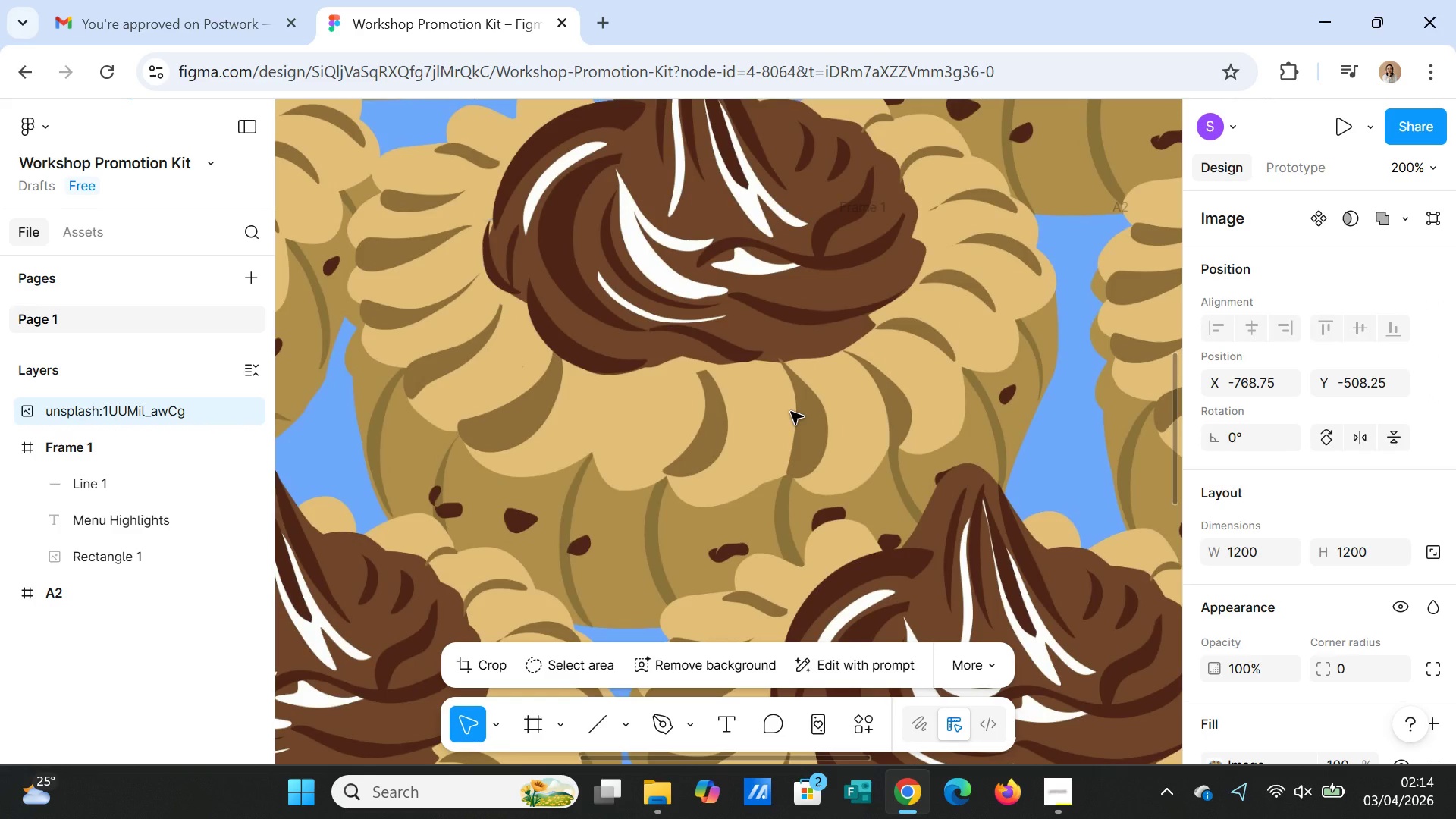 
key(Minus)
 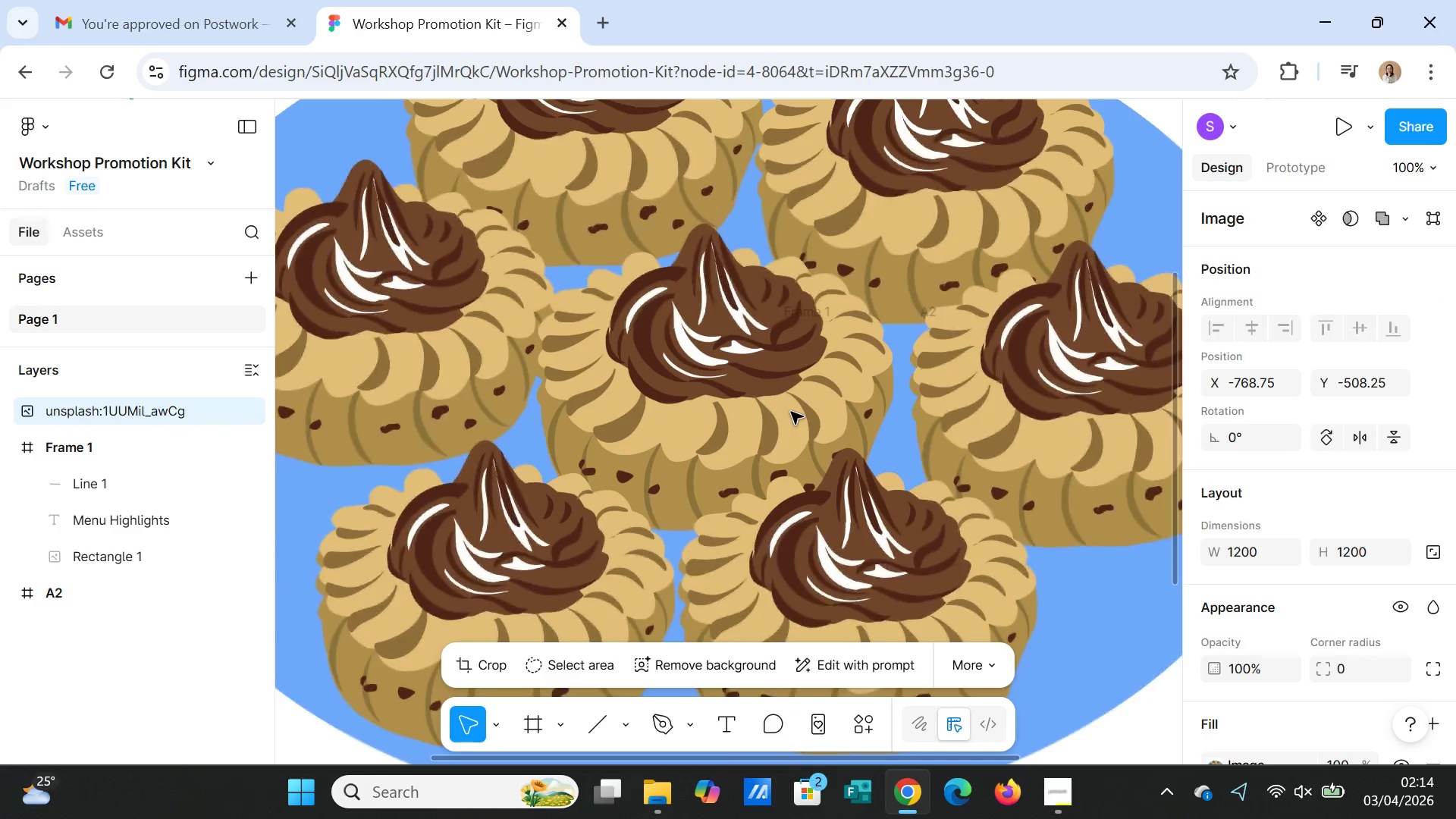 
key(Minus)
 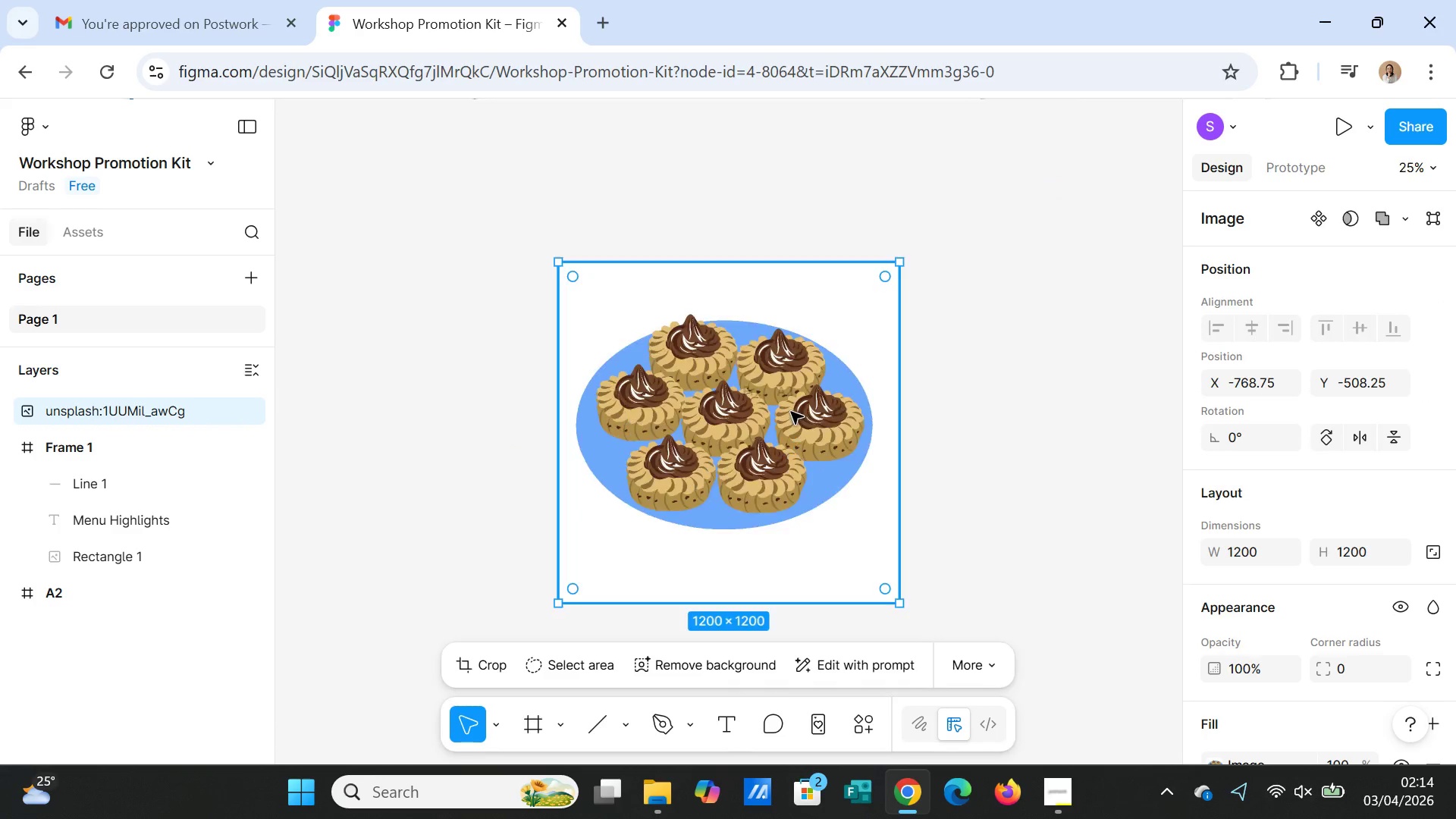 
key(Minus)
 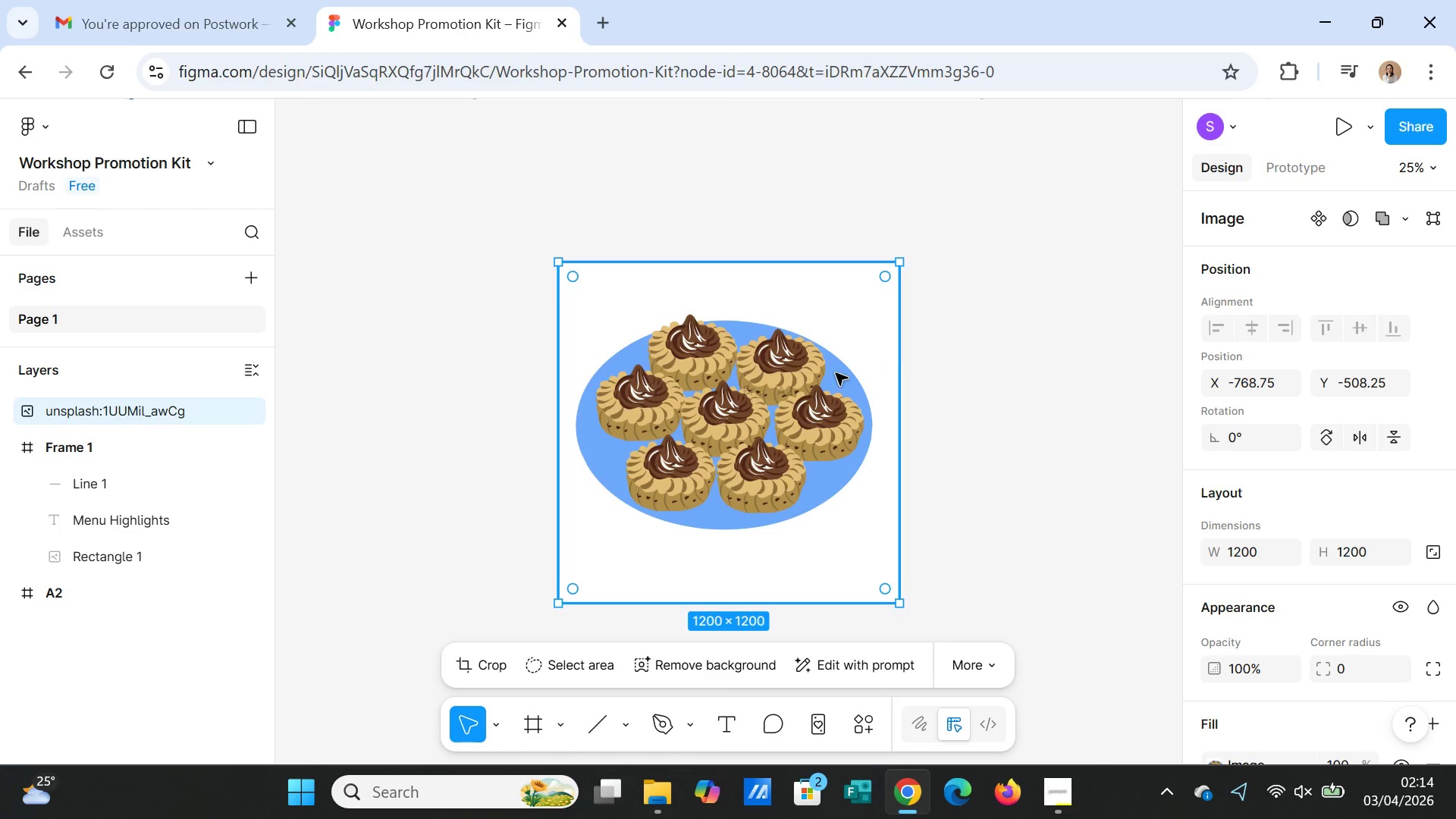 
left_click_drag(start_coordinate=[827, 377], to_coordinate=[601, 471])
 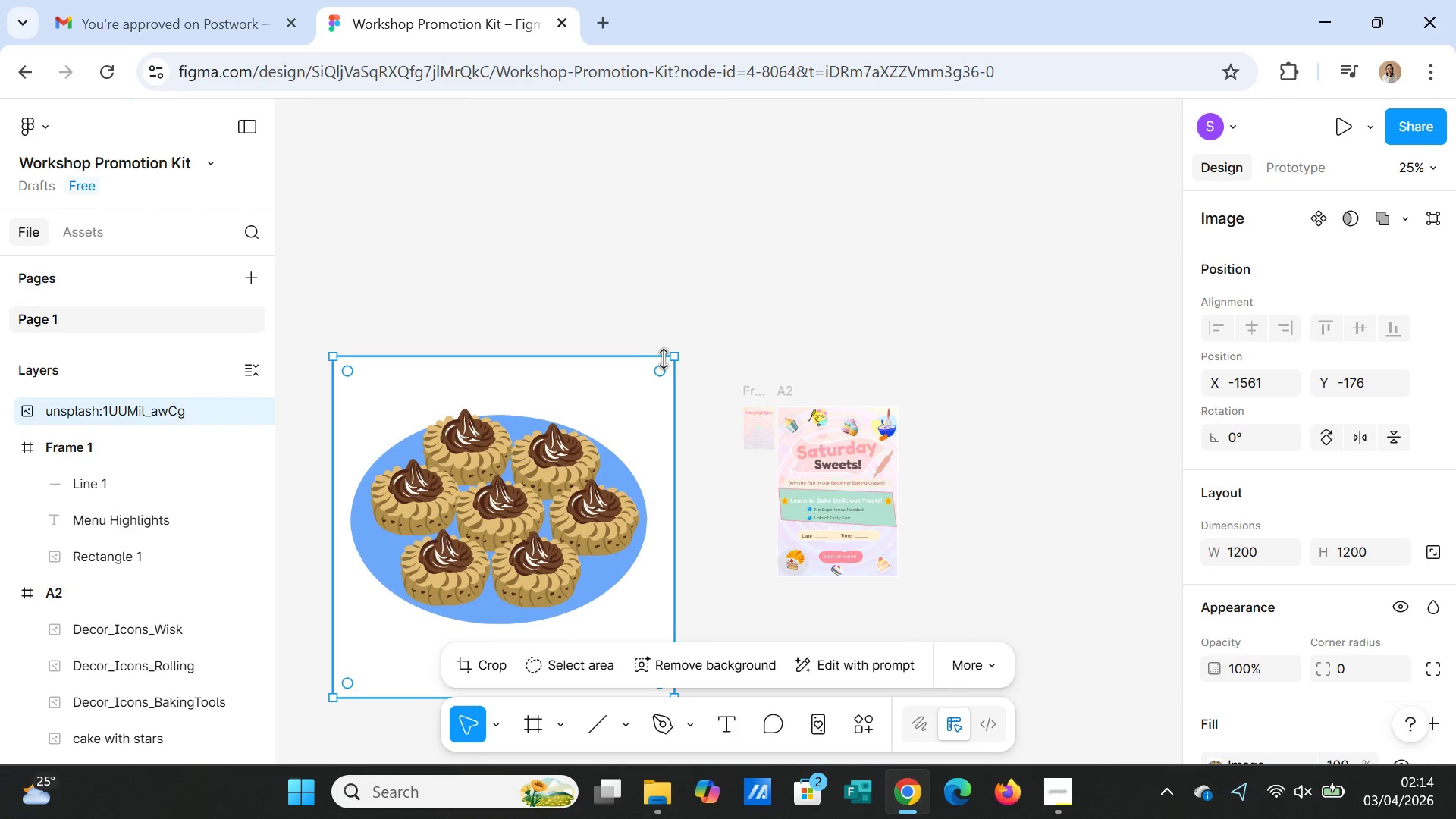 
left_click_drag(start_coordinate=[672, 359], to_coordinate=[396, 608])
 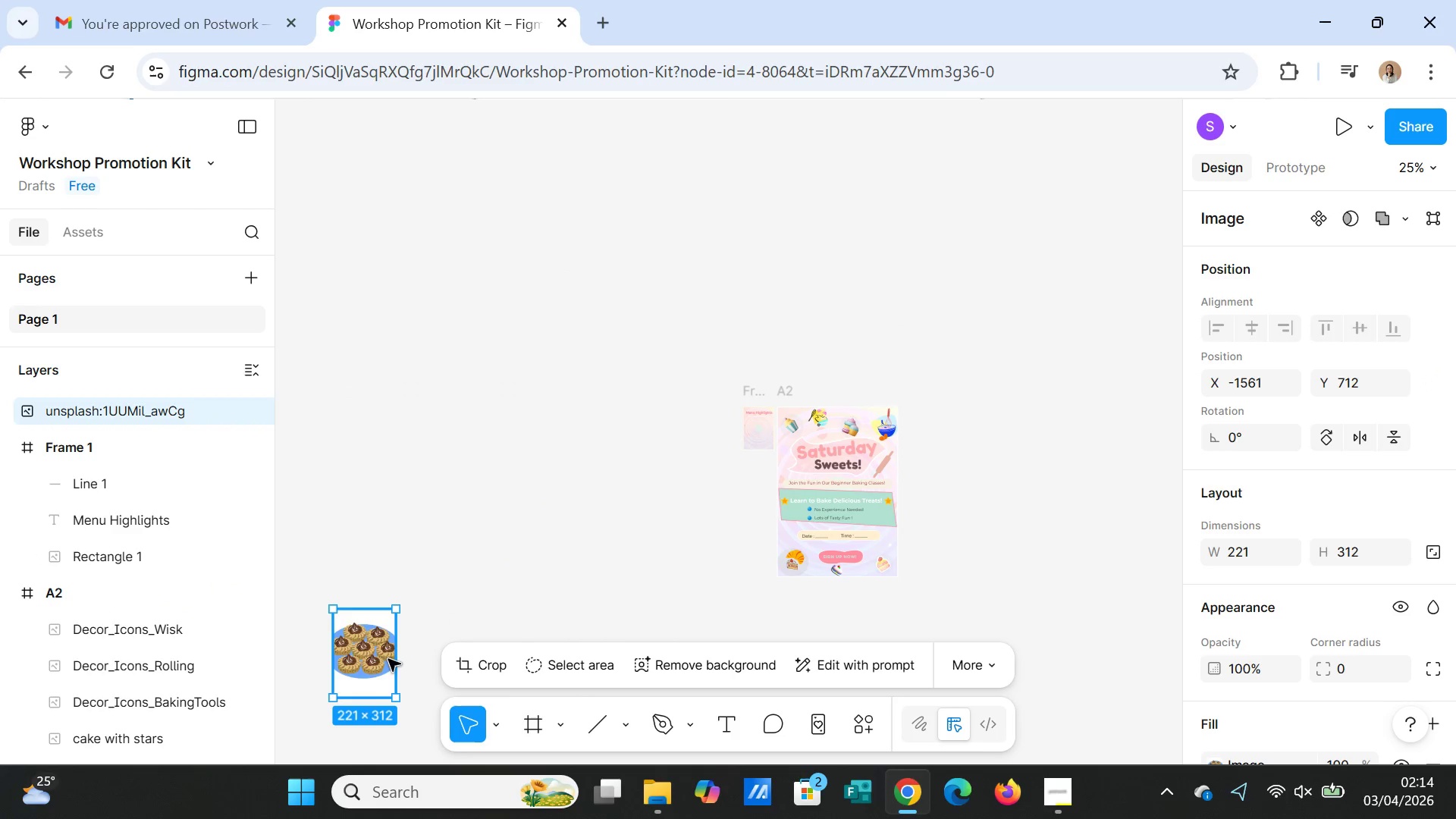 
left_click_drag(start_coordinate=[394, 651], to_coordinate=[420, 647])
 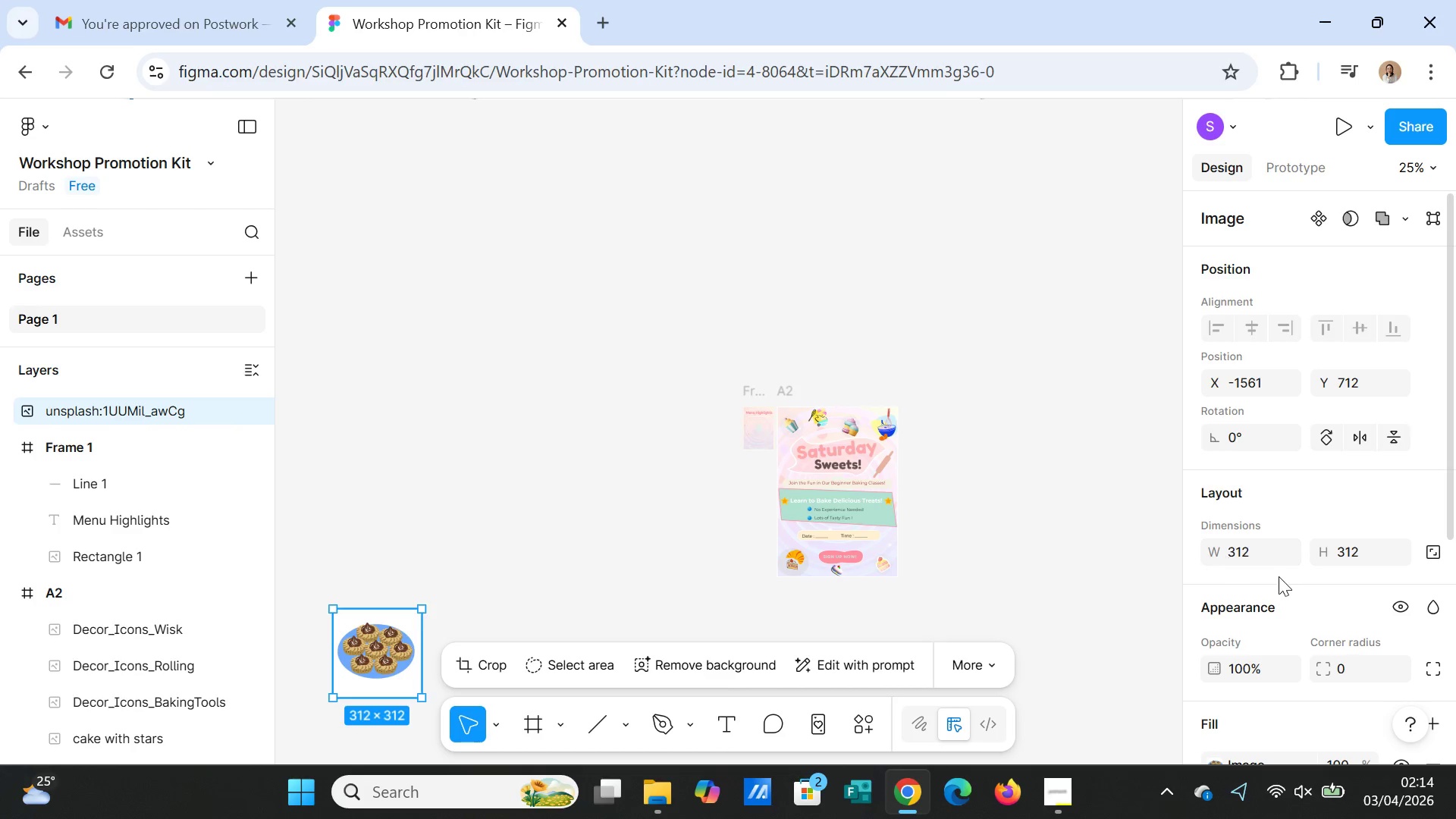 
scroll: coordinate [1289, 592], scroll_direction: down, amount: 4.0
 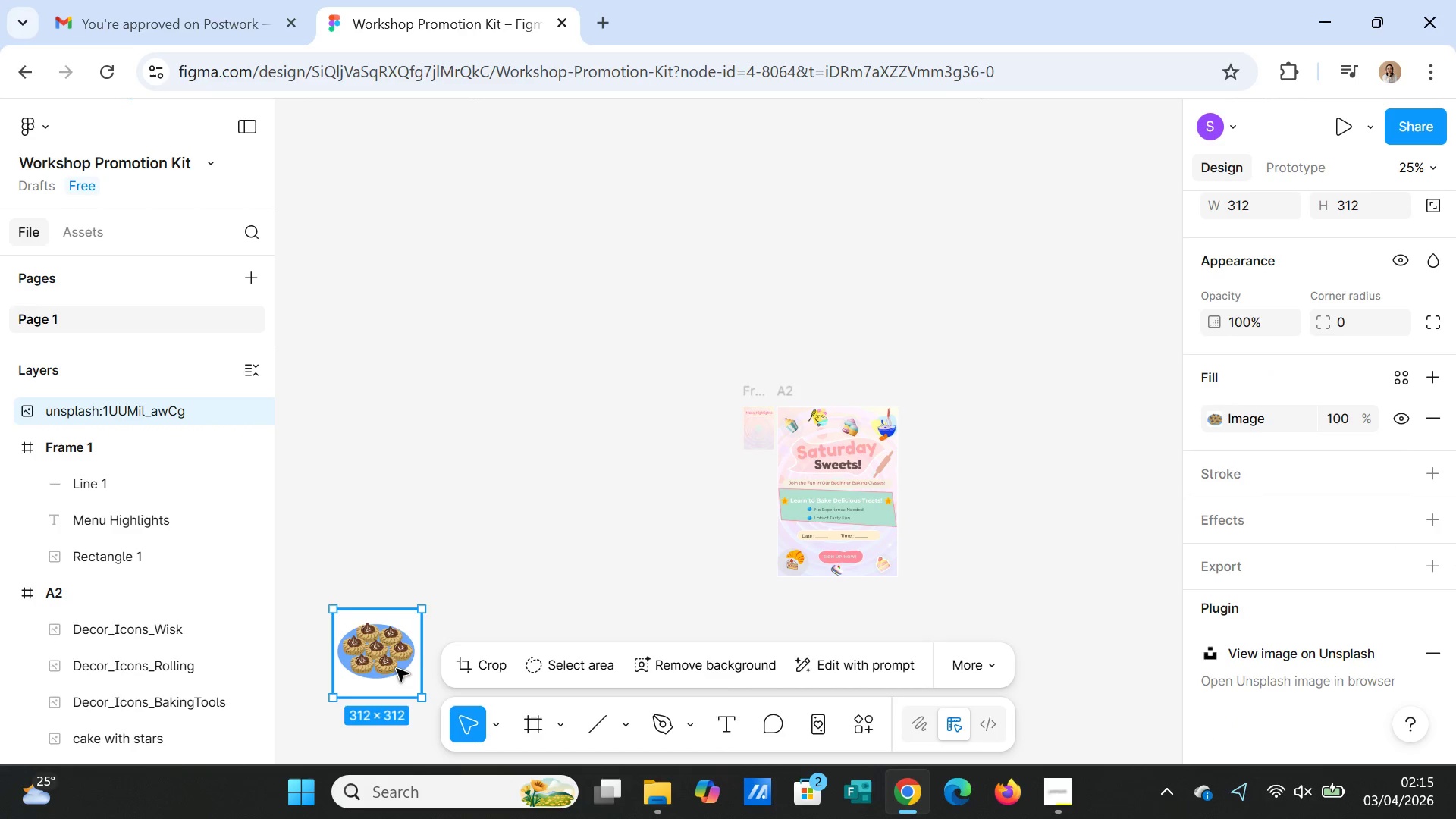 
left_click([396, 672])
 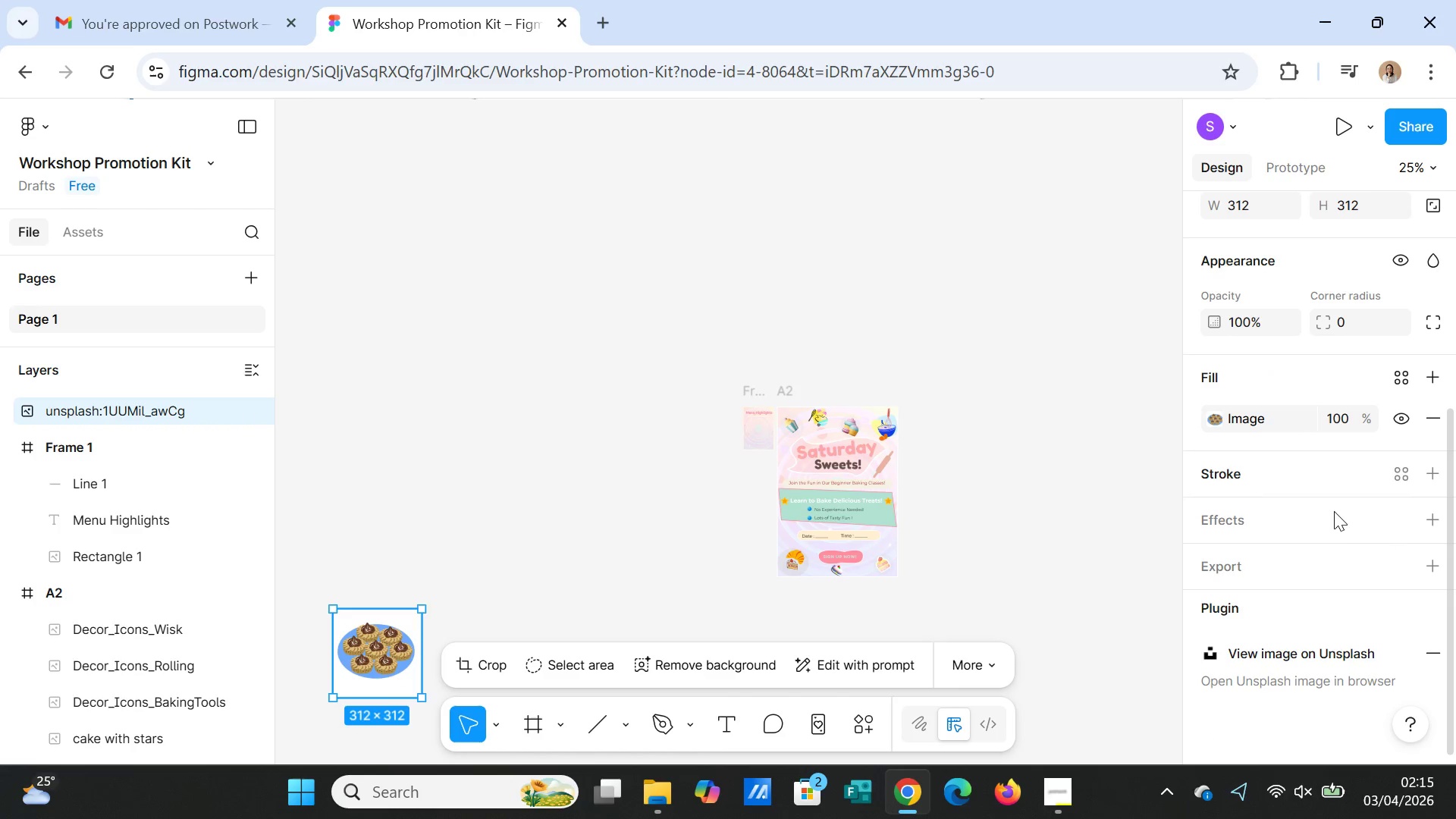 
scroll: coordinate [1339, 557], scroll_direction: up, amount: 1.0
 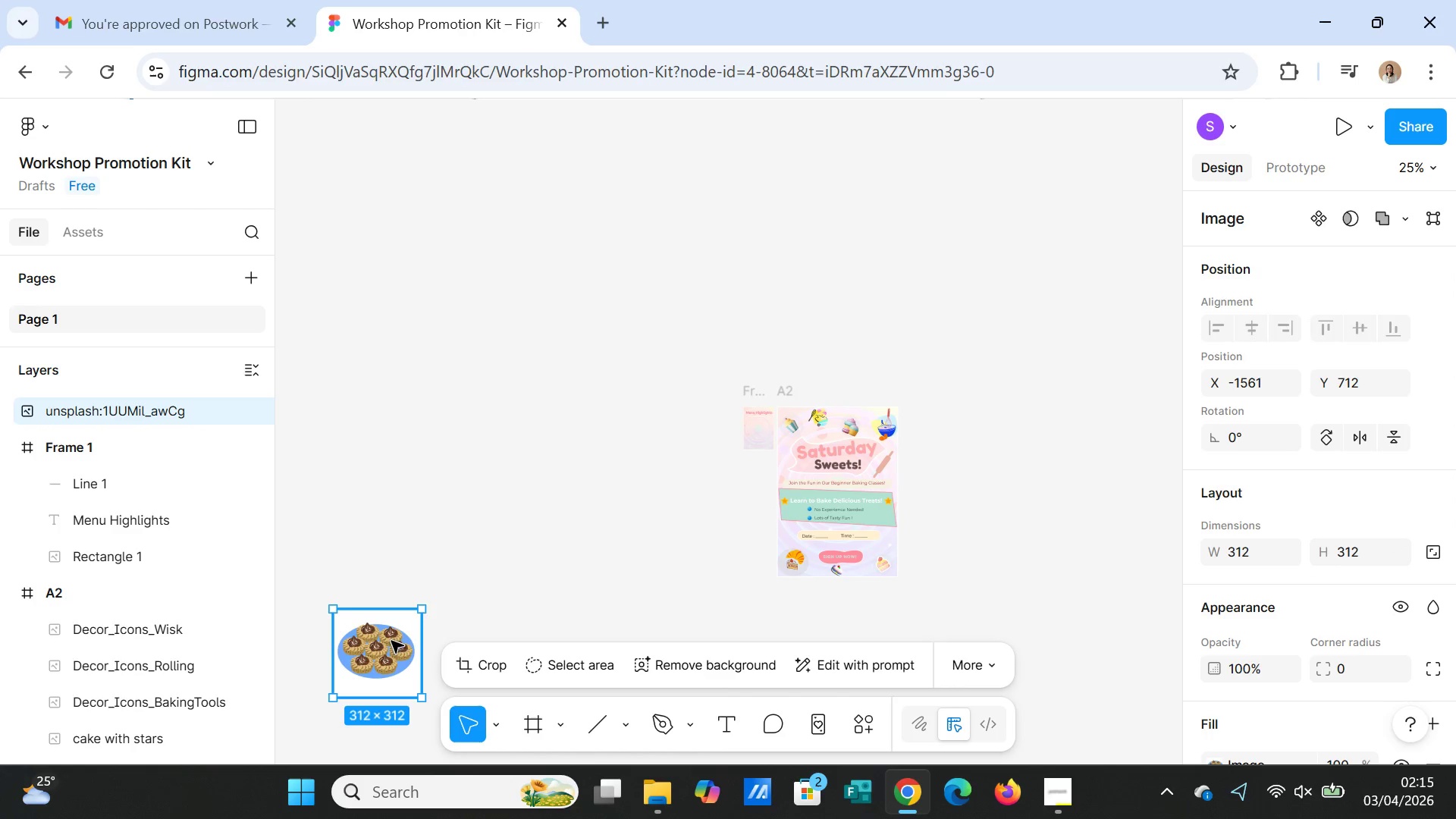 
double_click([415, 633])
 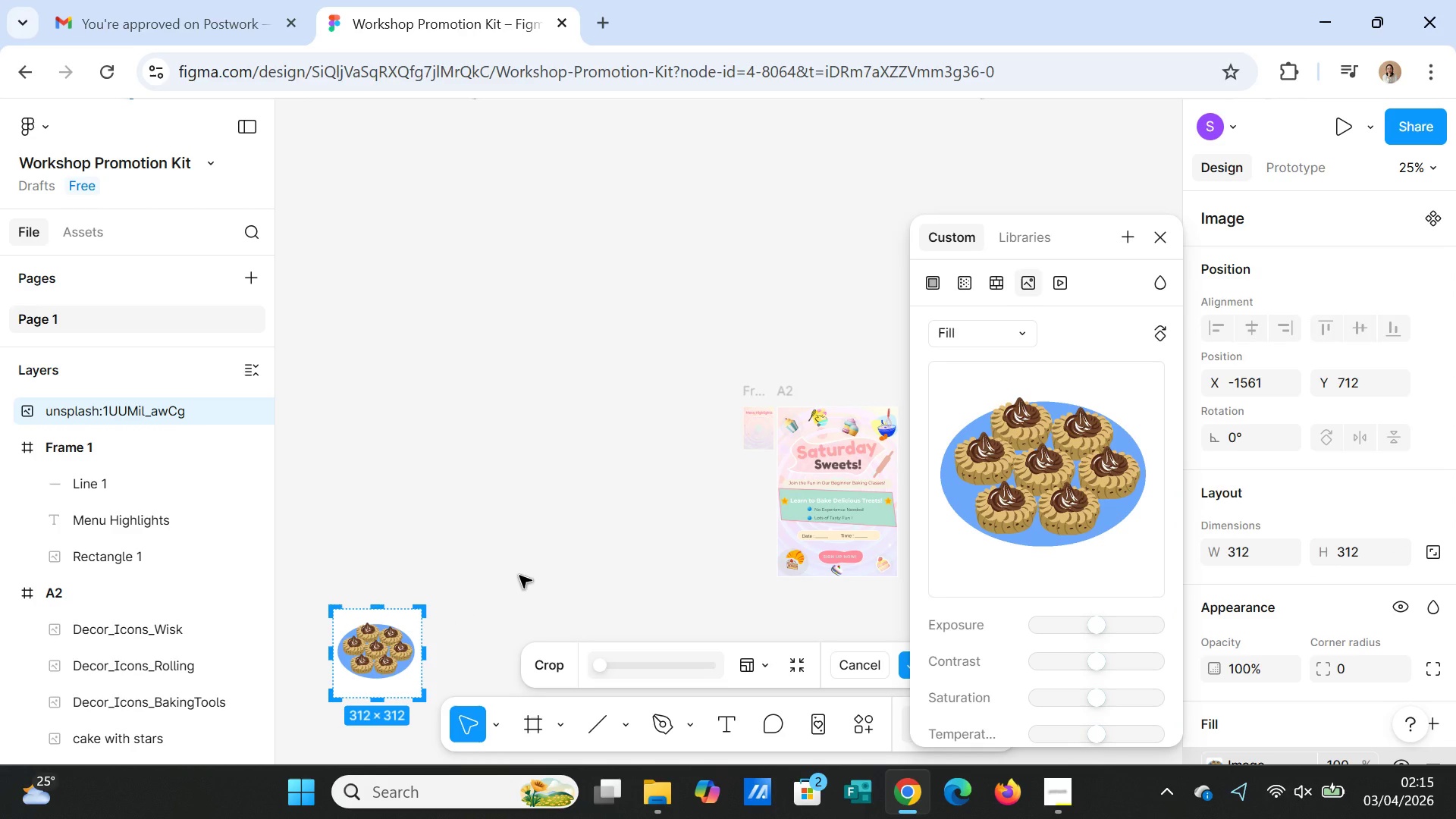 
left_click([519, 576])
 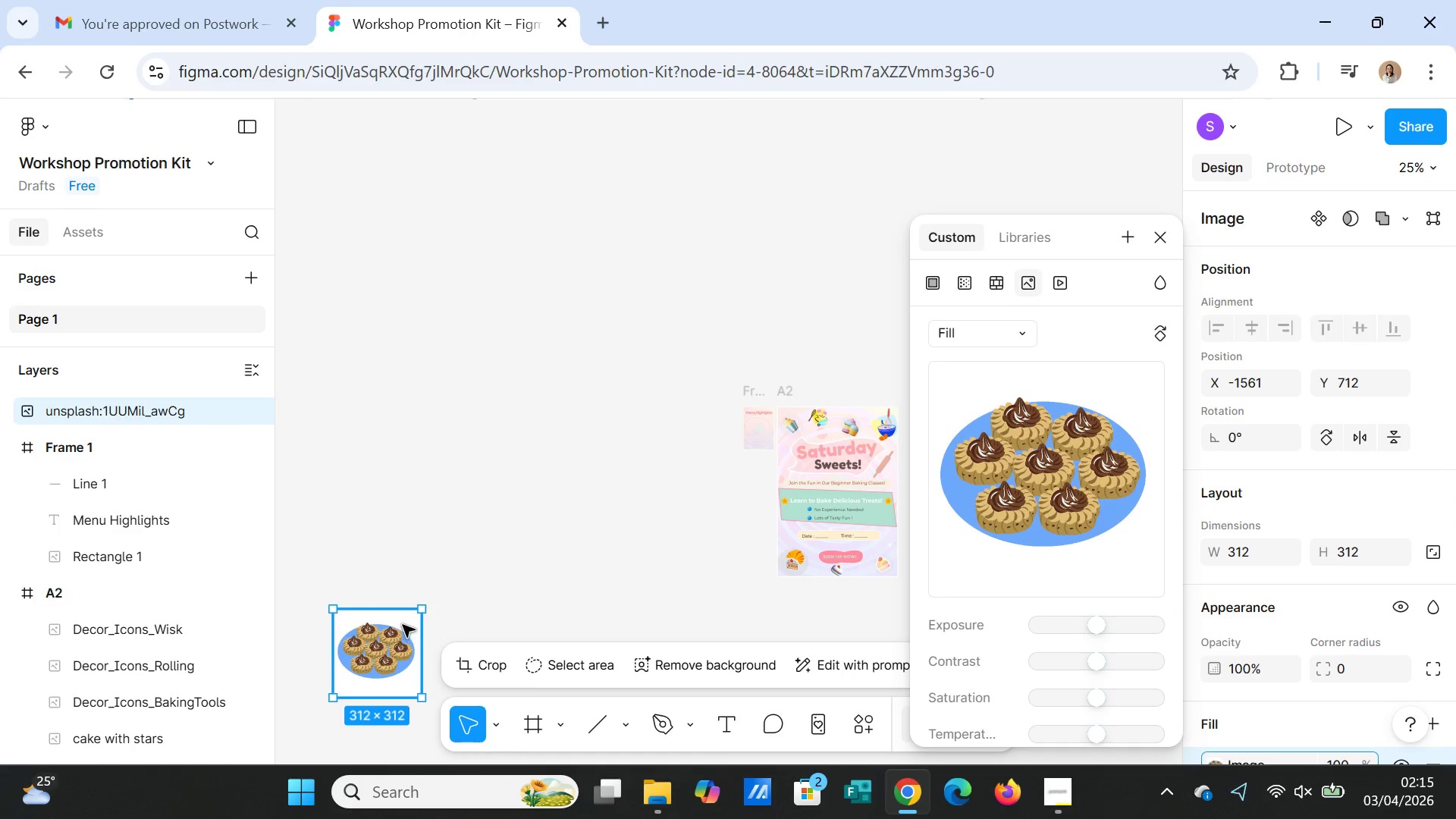 
left_click([403, 625])
 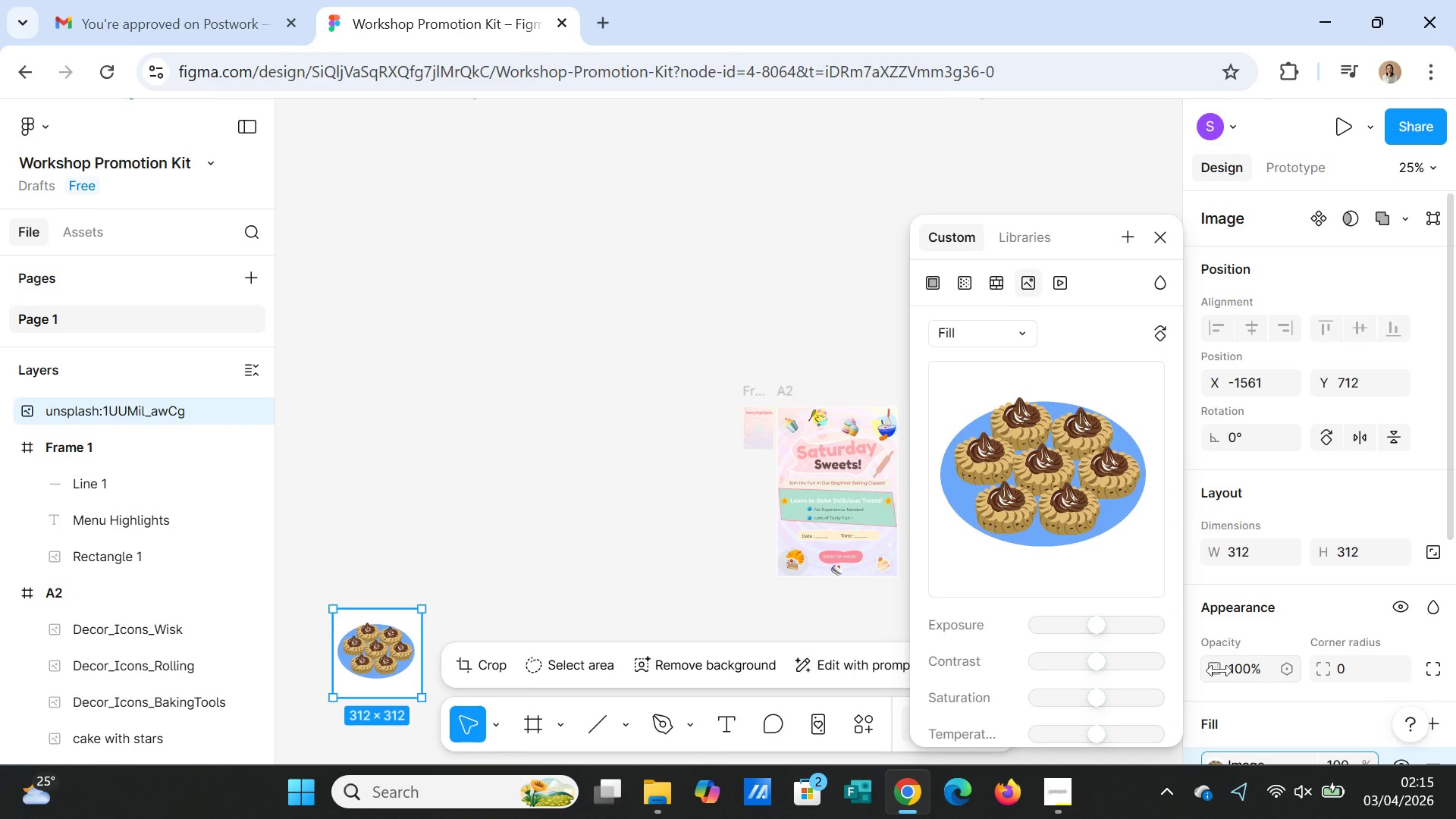 
scroll: coordinate [1313, 654], scroll_direction: down, amount: 2.0
 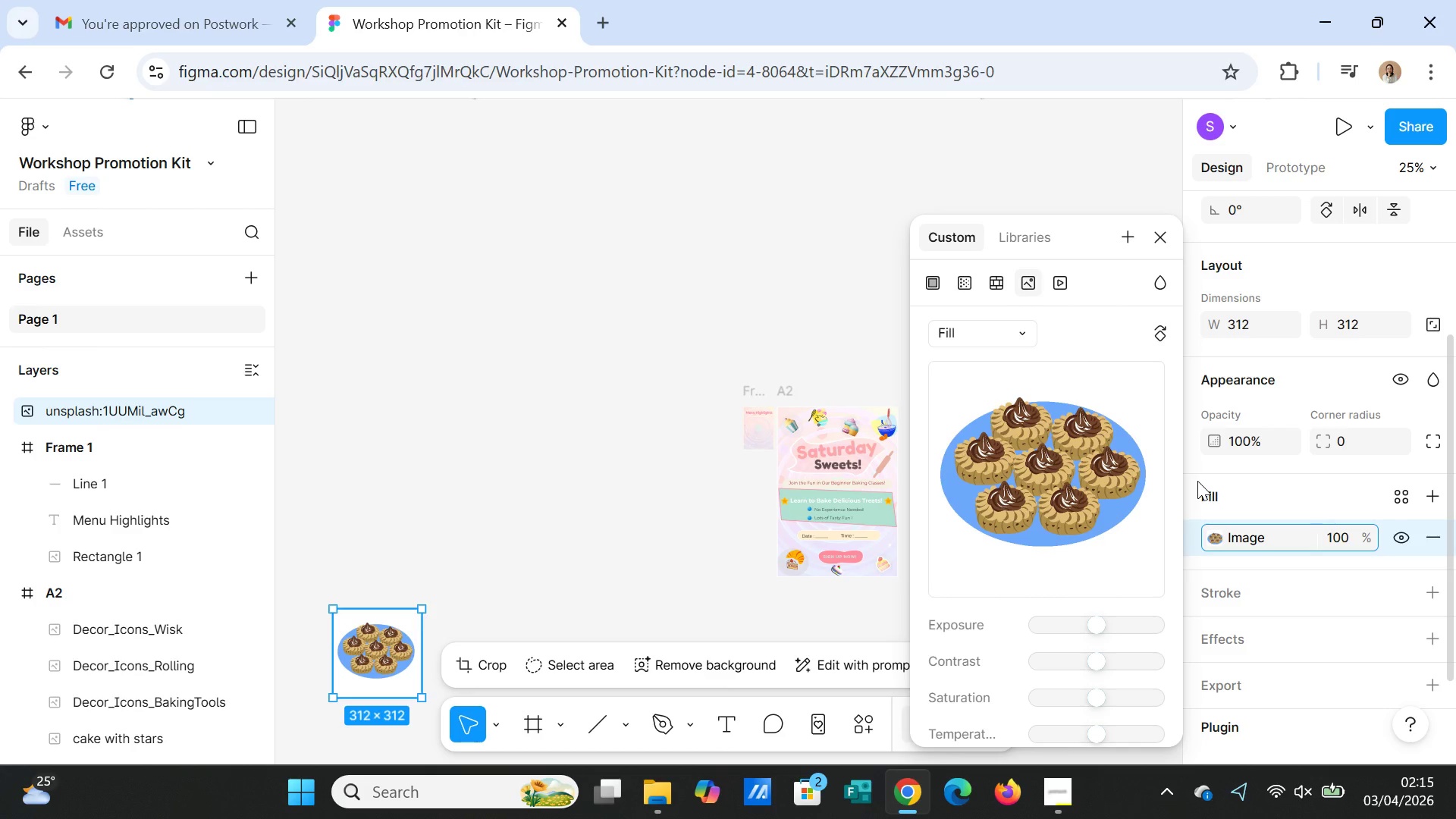 
wait(5.13)
 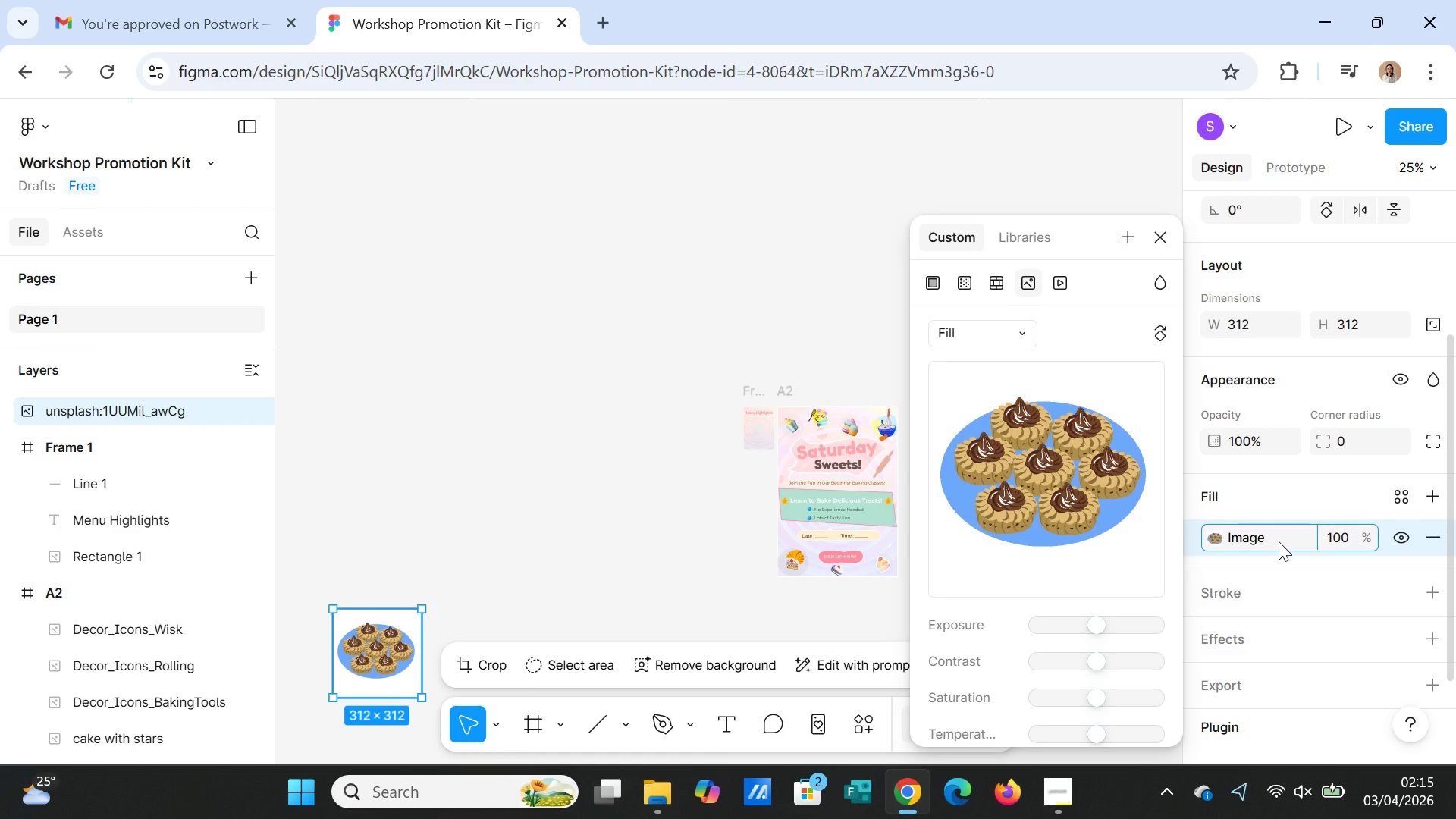 
left_click([1165, 234])
 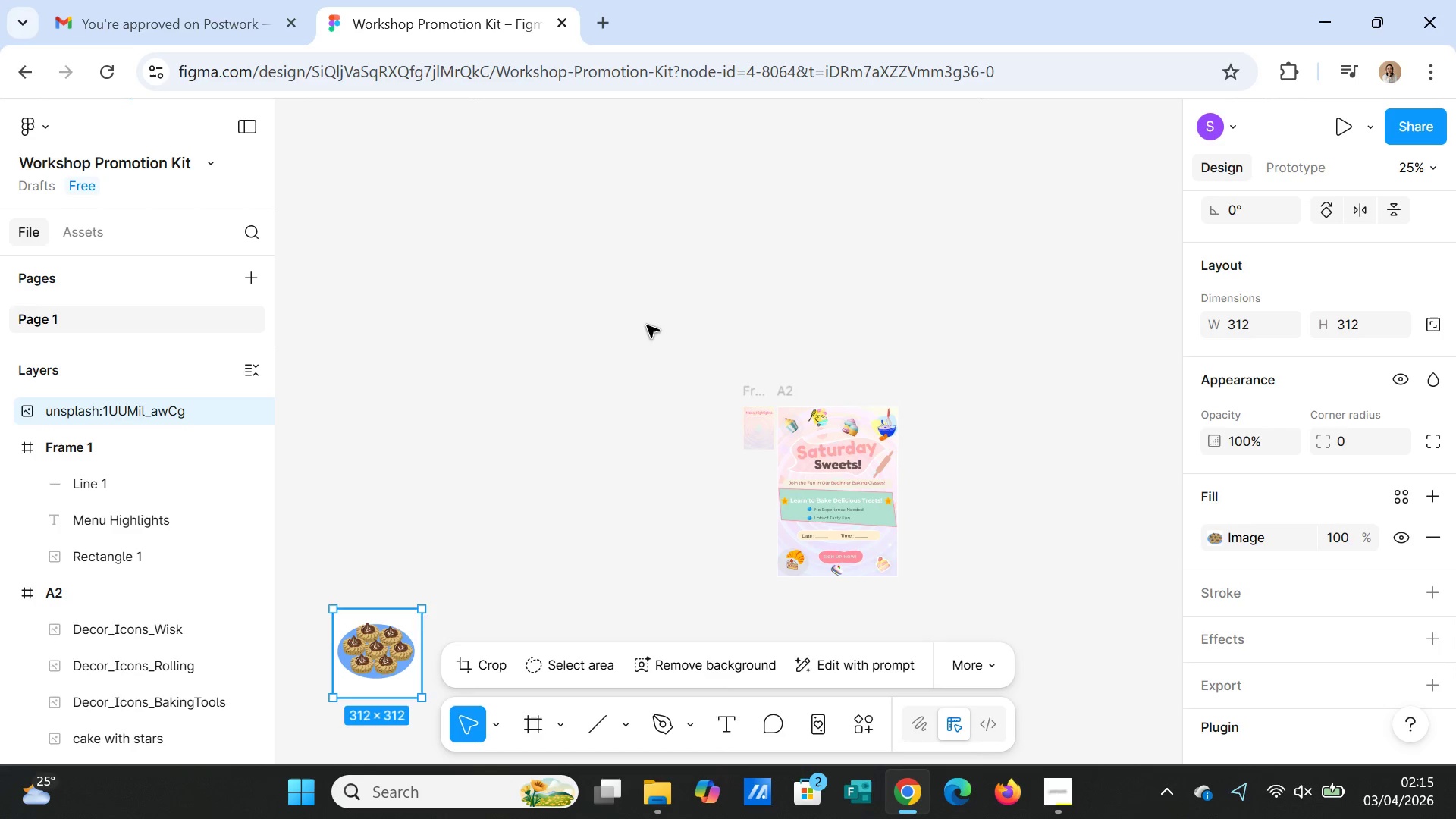 
left_click([632, 318])
 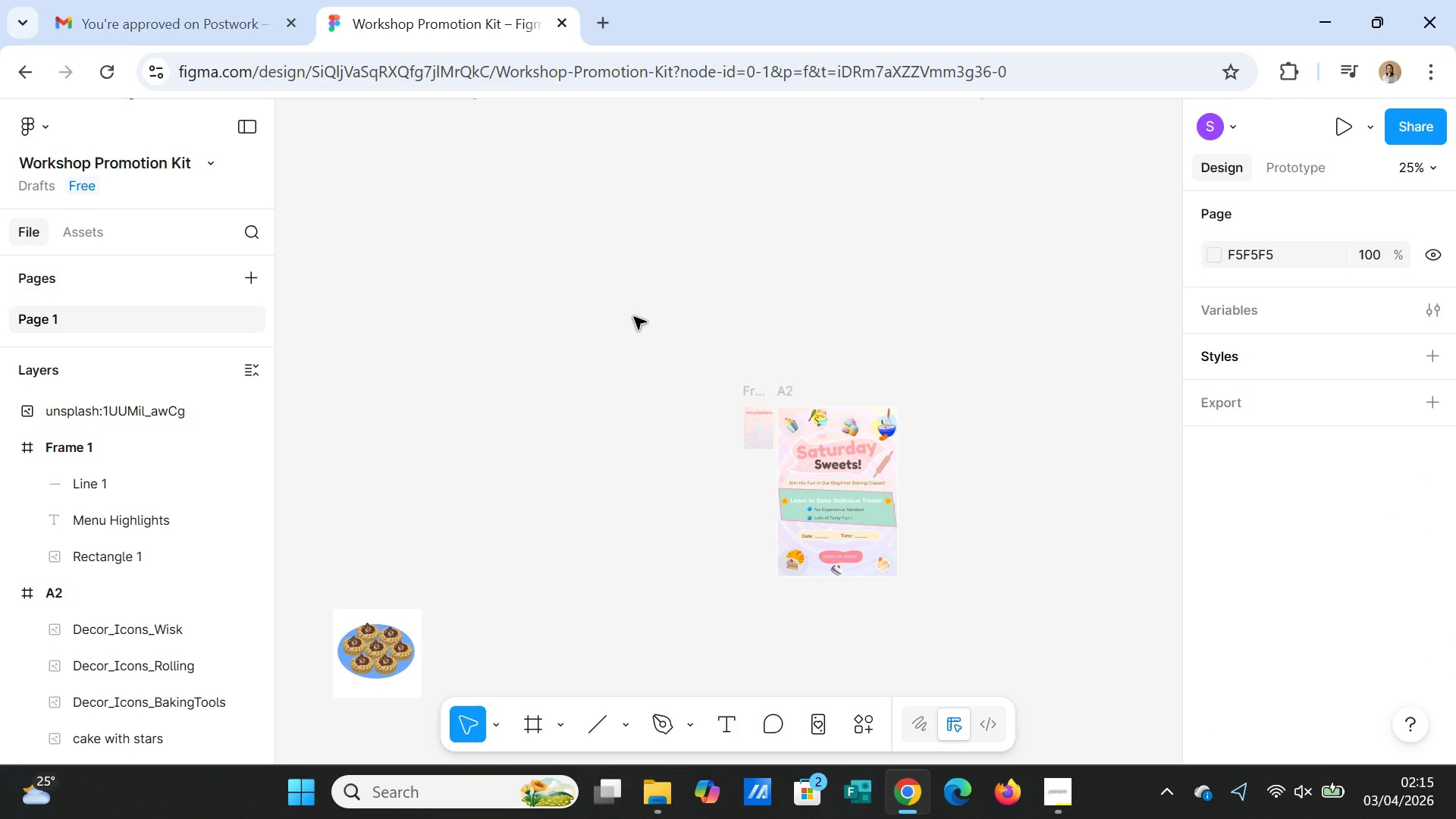 
key(Control+Z)
 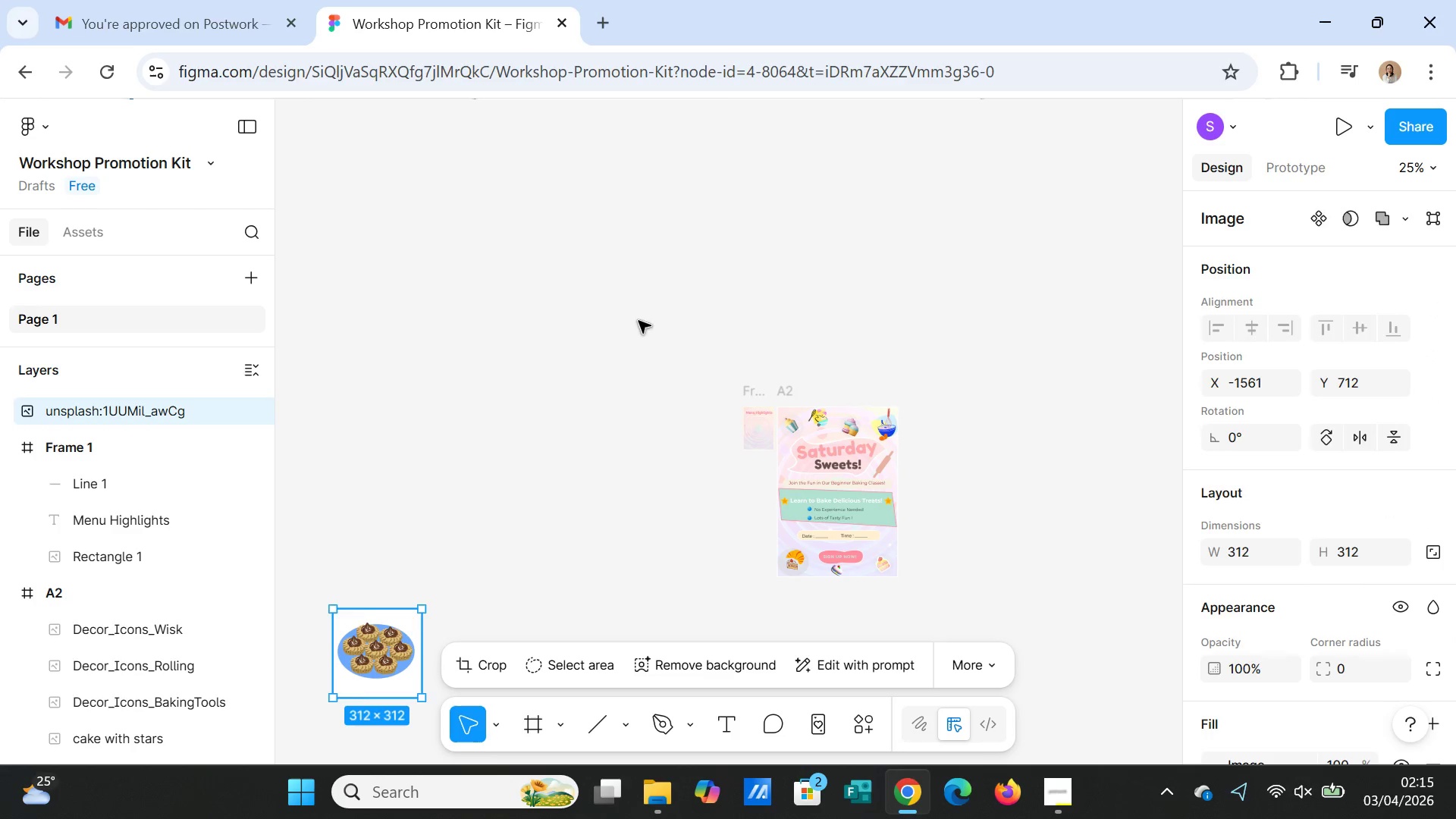 
key(Control+Z)
 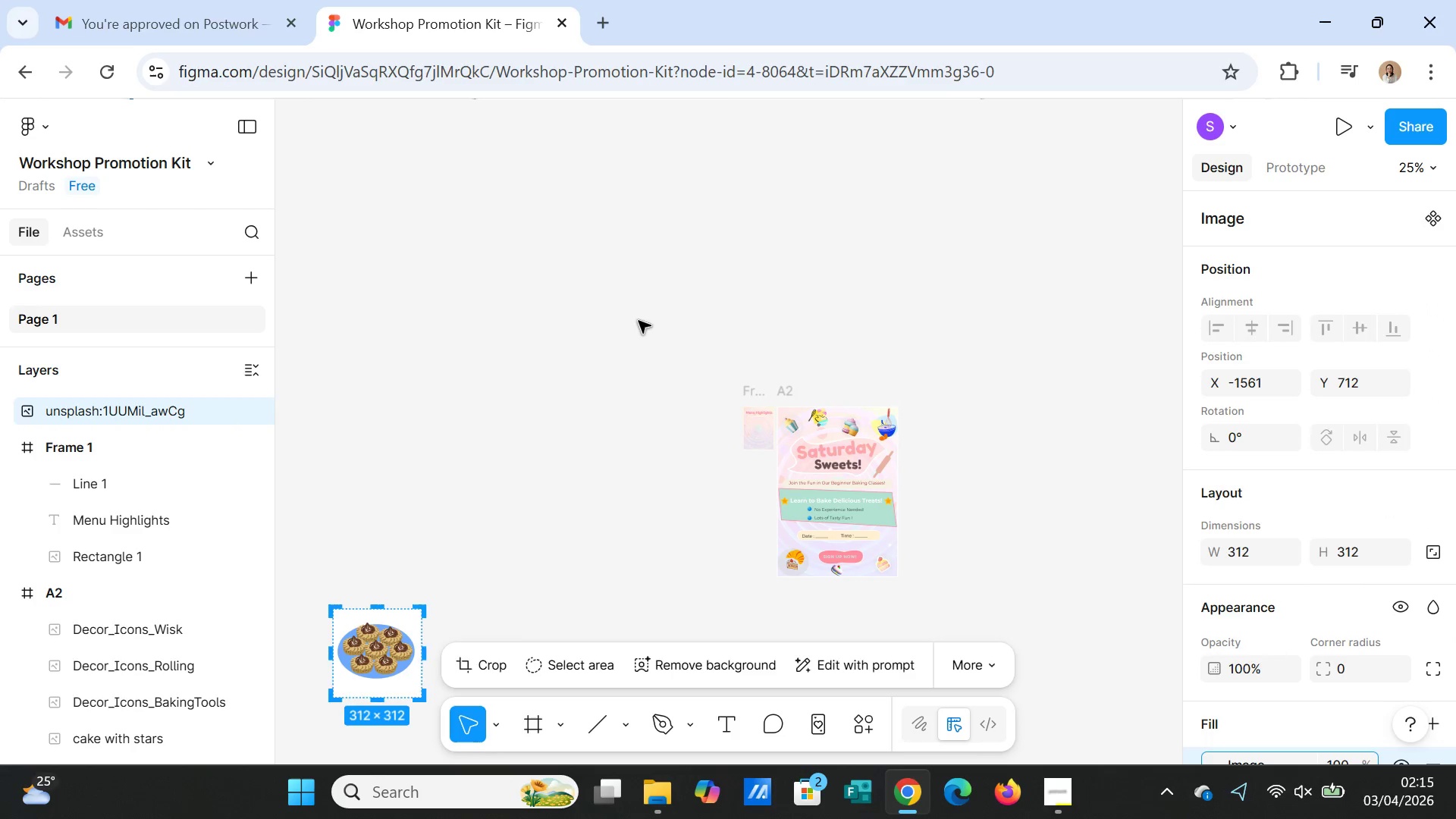 
key(Control+Z)
 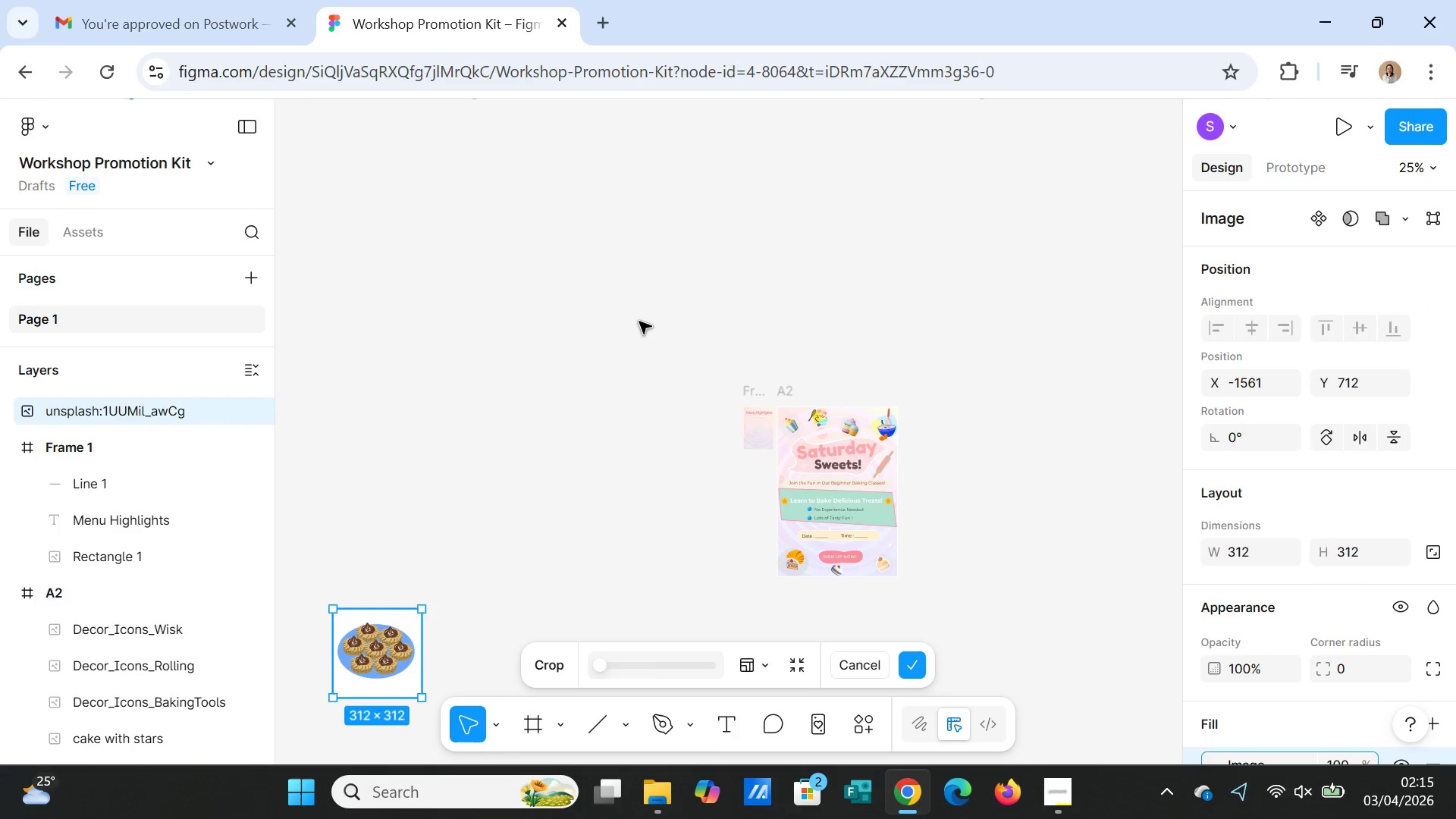 
key(Control+Z)
 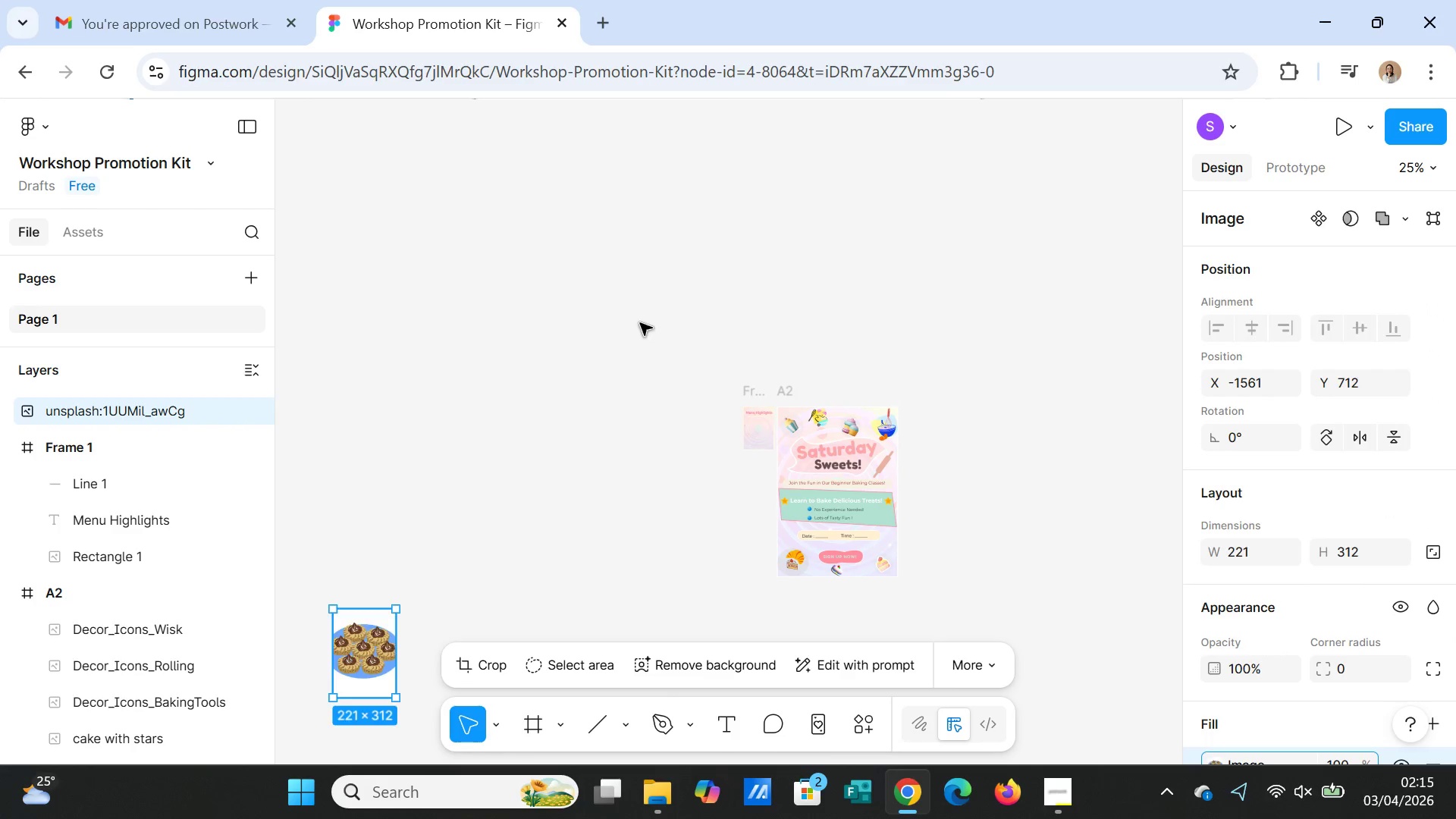 
key(Control+Z)
 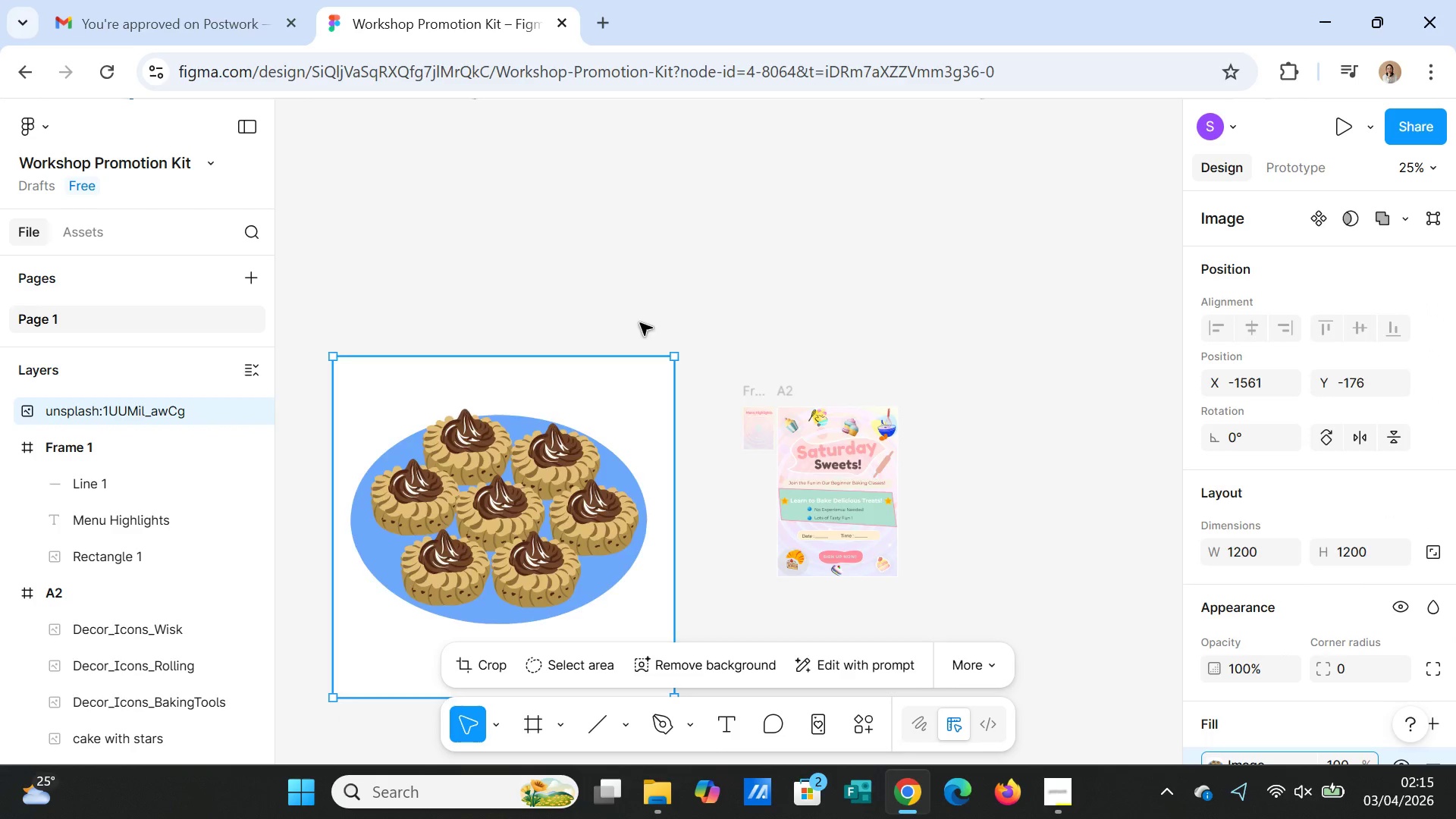 
key(Control+Z)
 